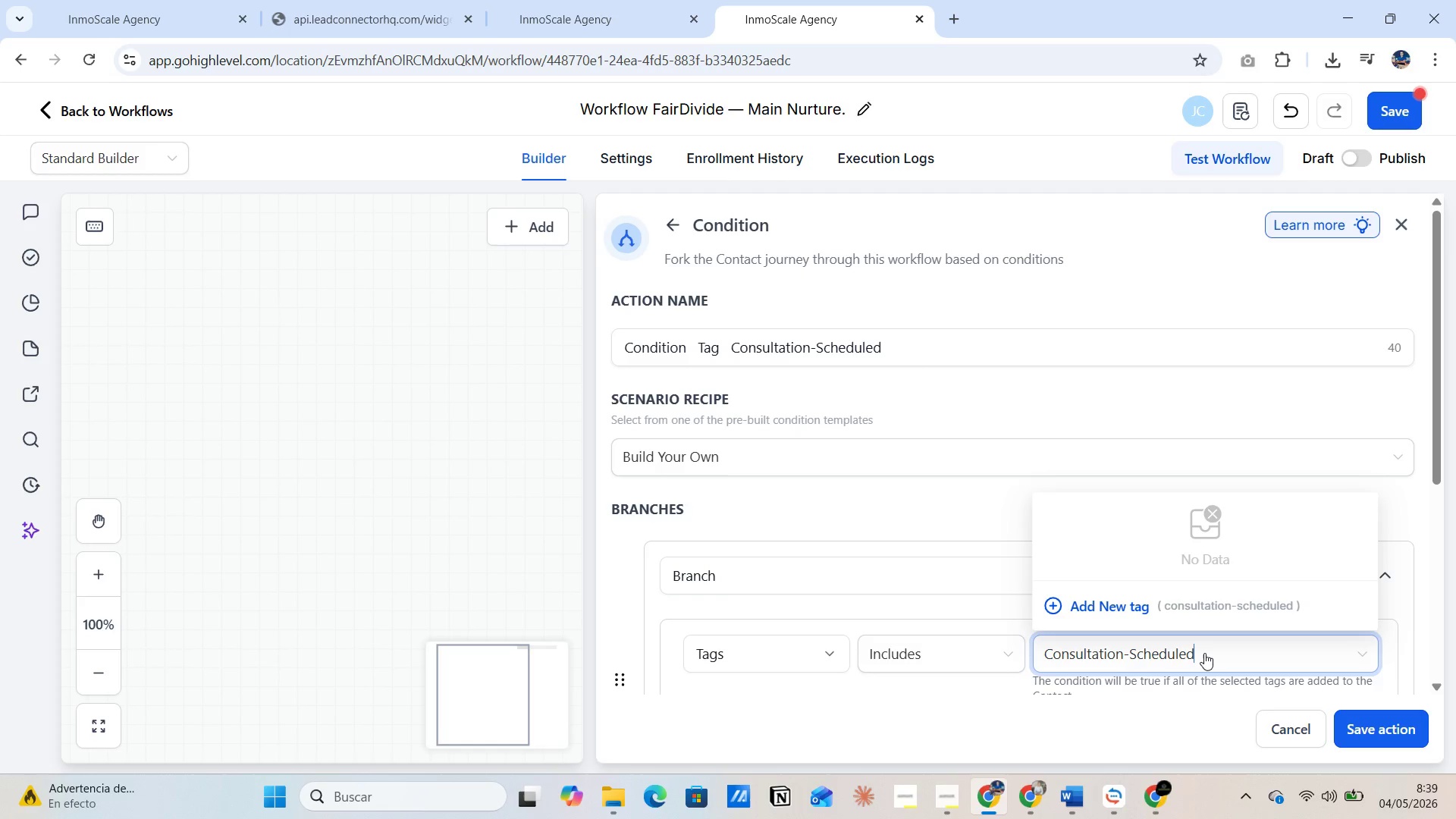 
wait(7.38)
 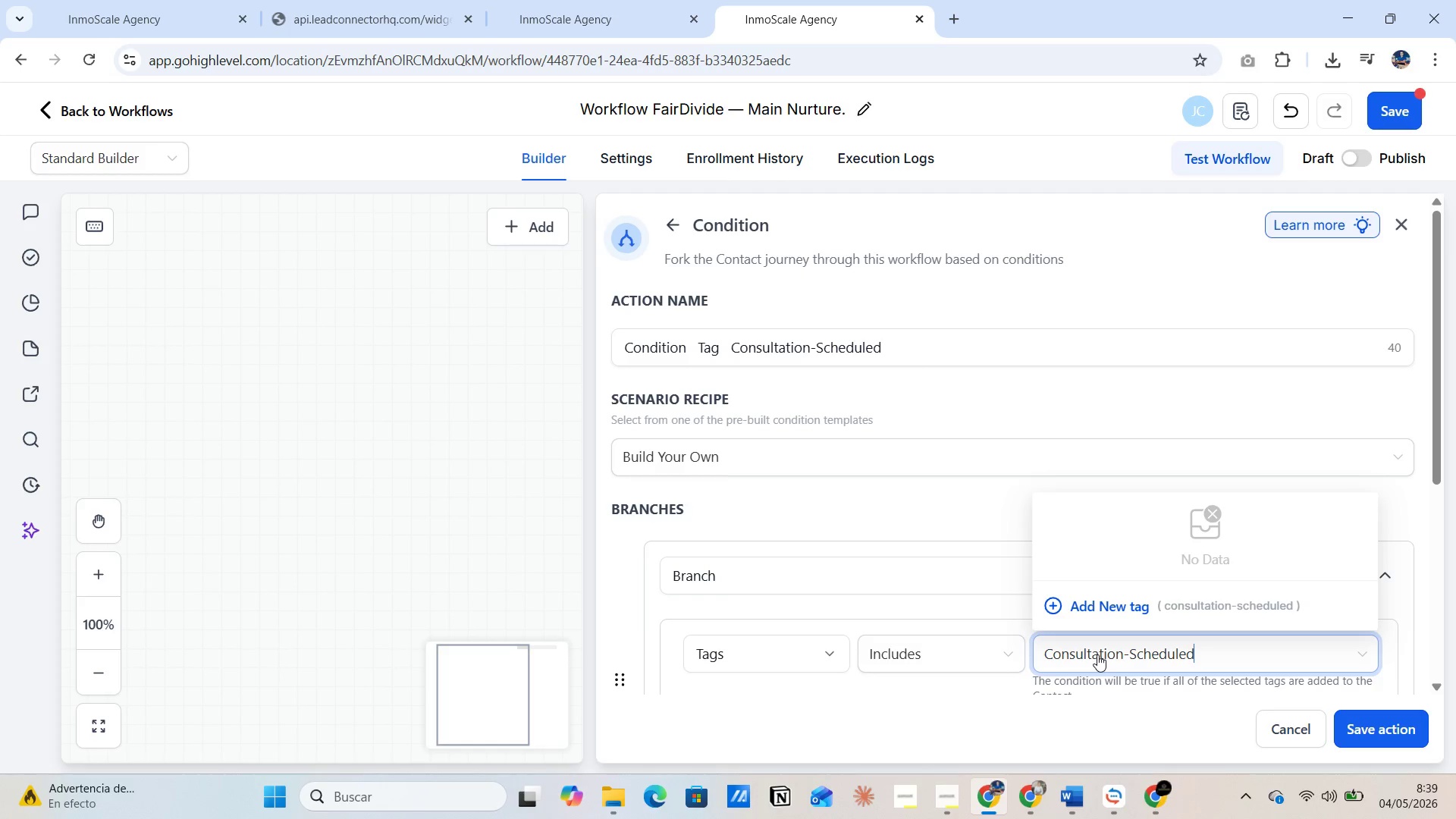 
key(Enter)
 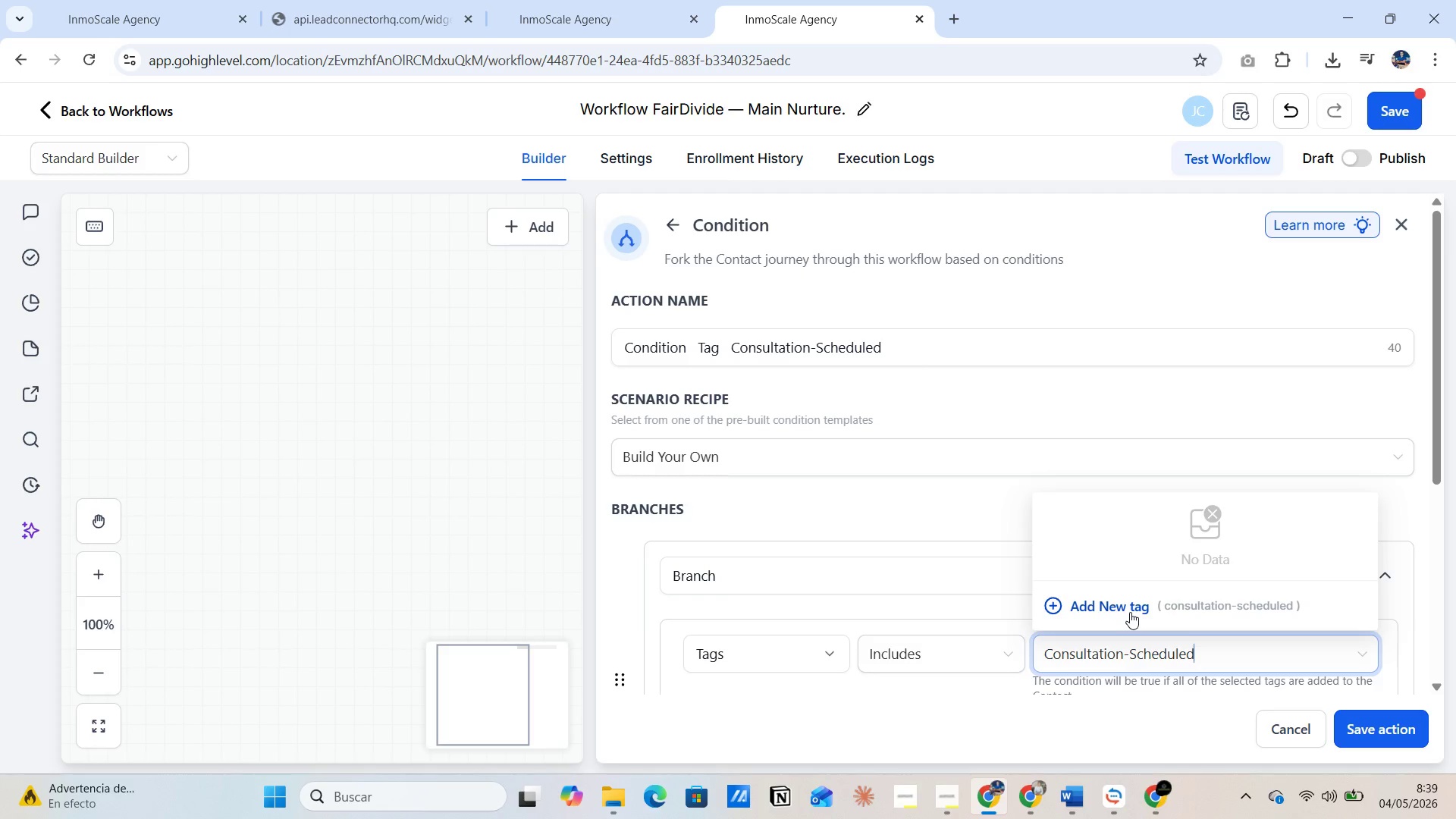 
left_click([1130, 612])
 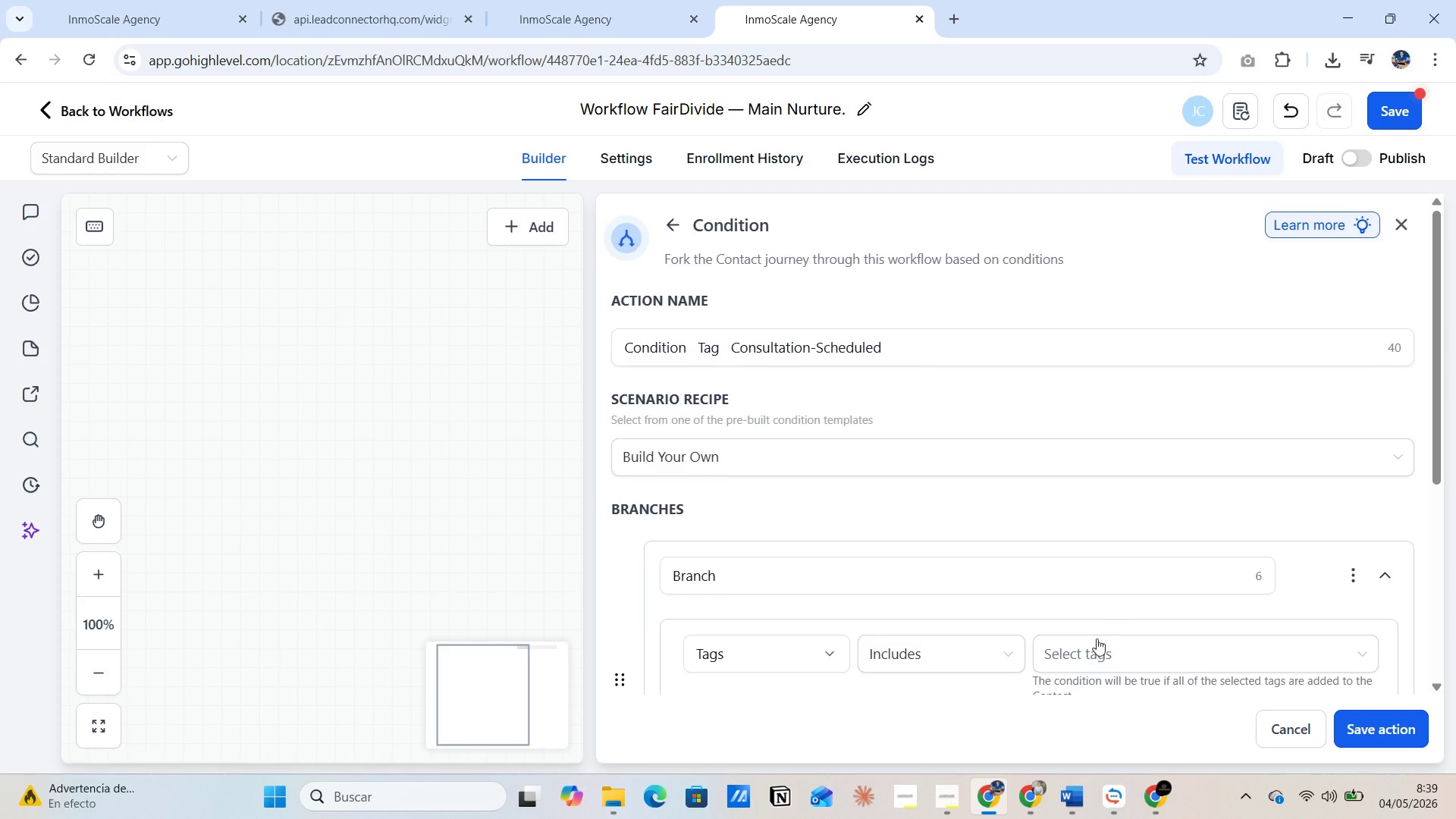 
scroll: coordinate [1086, 658], scroll_direction: down, amount: 1.0
 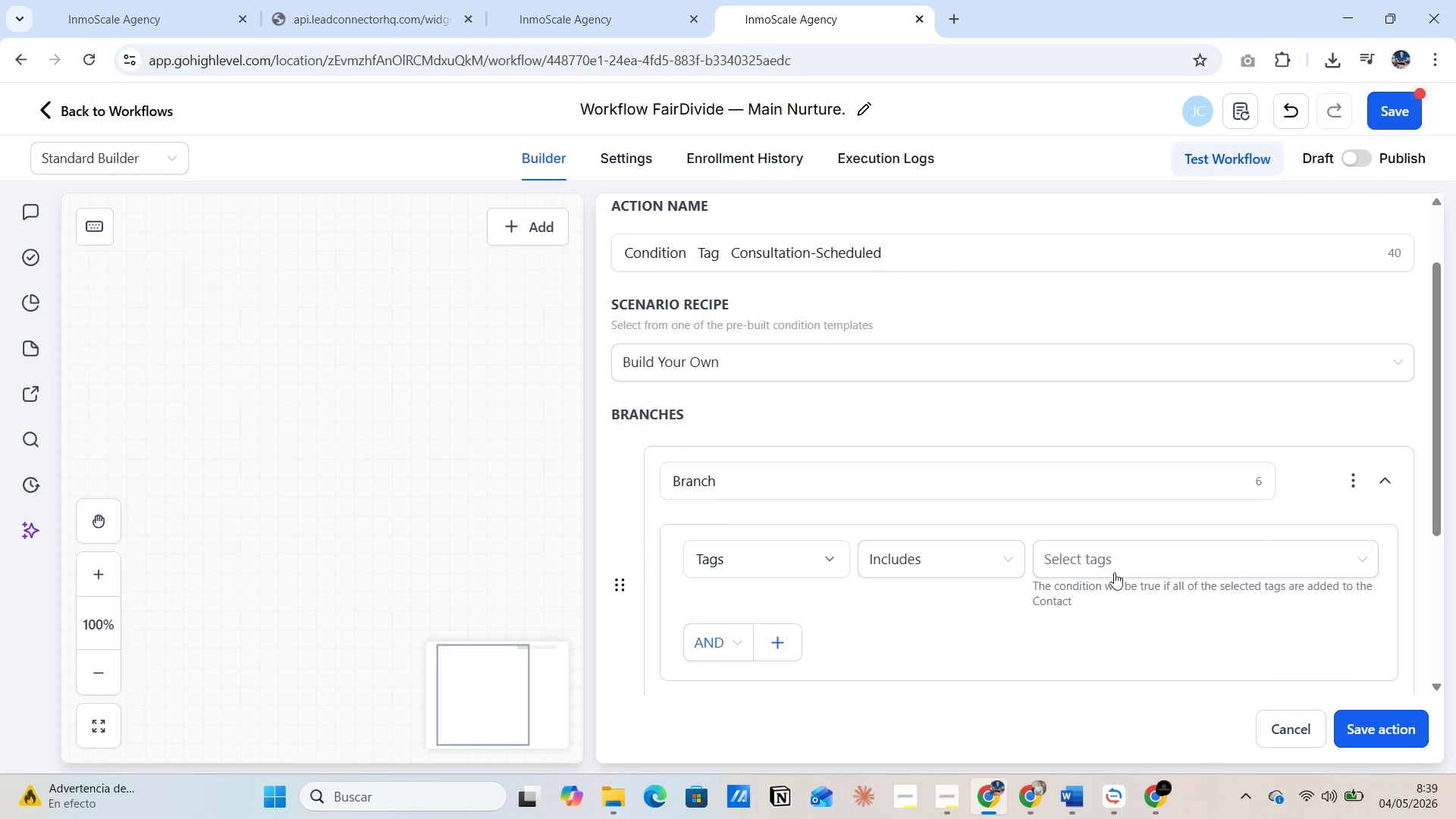 
left_click([1127, 551])
 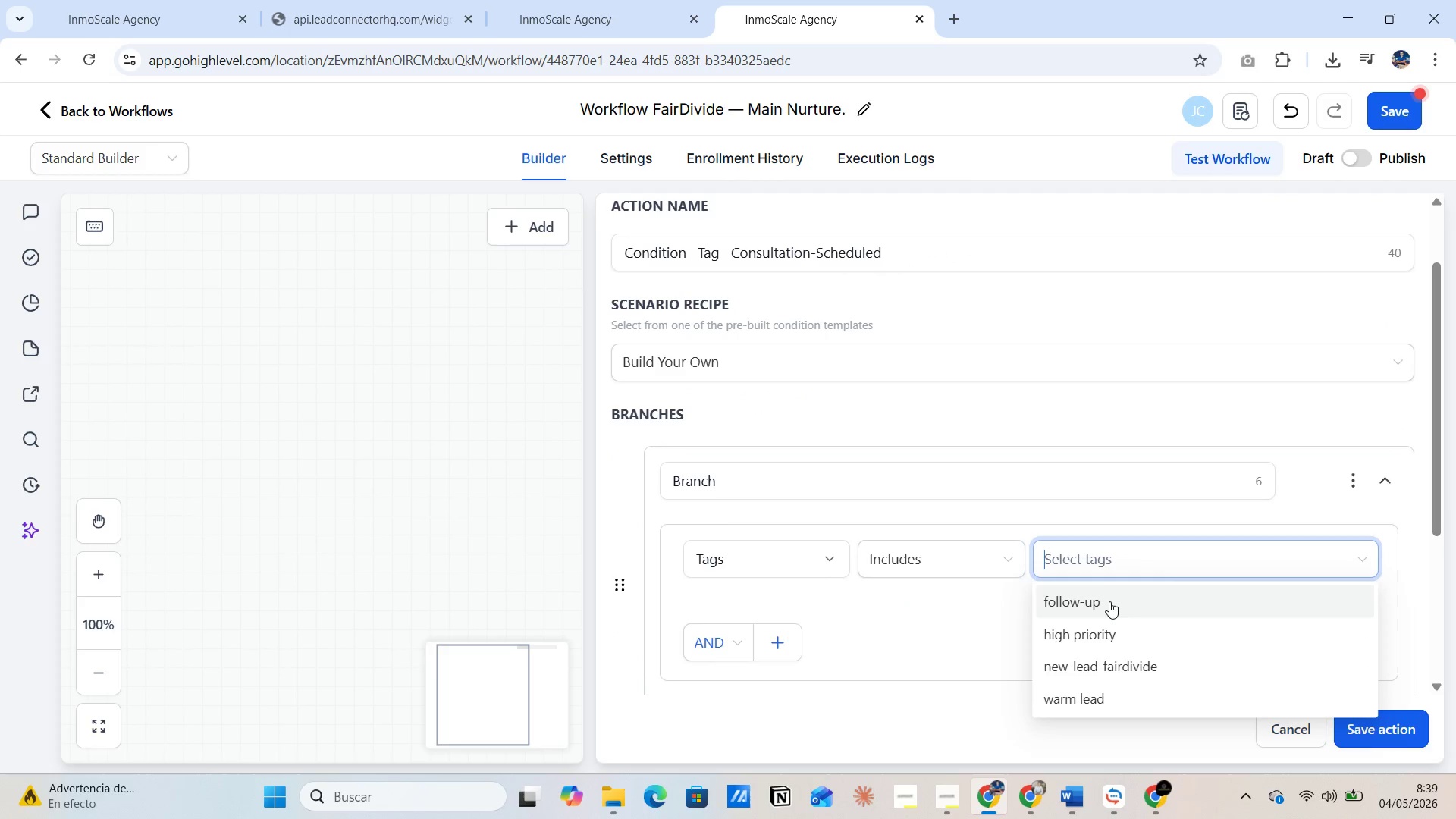 
scroll: coordinate [1131, 652], scroll_direction: down, amount: 4.0
 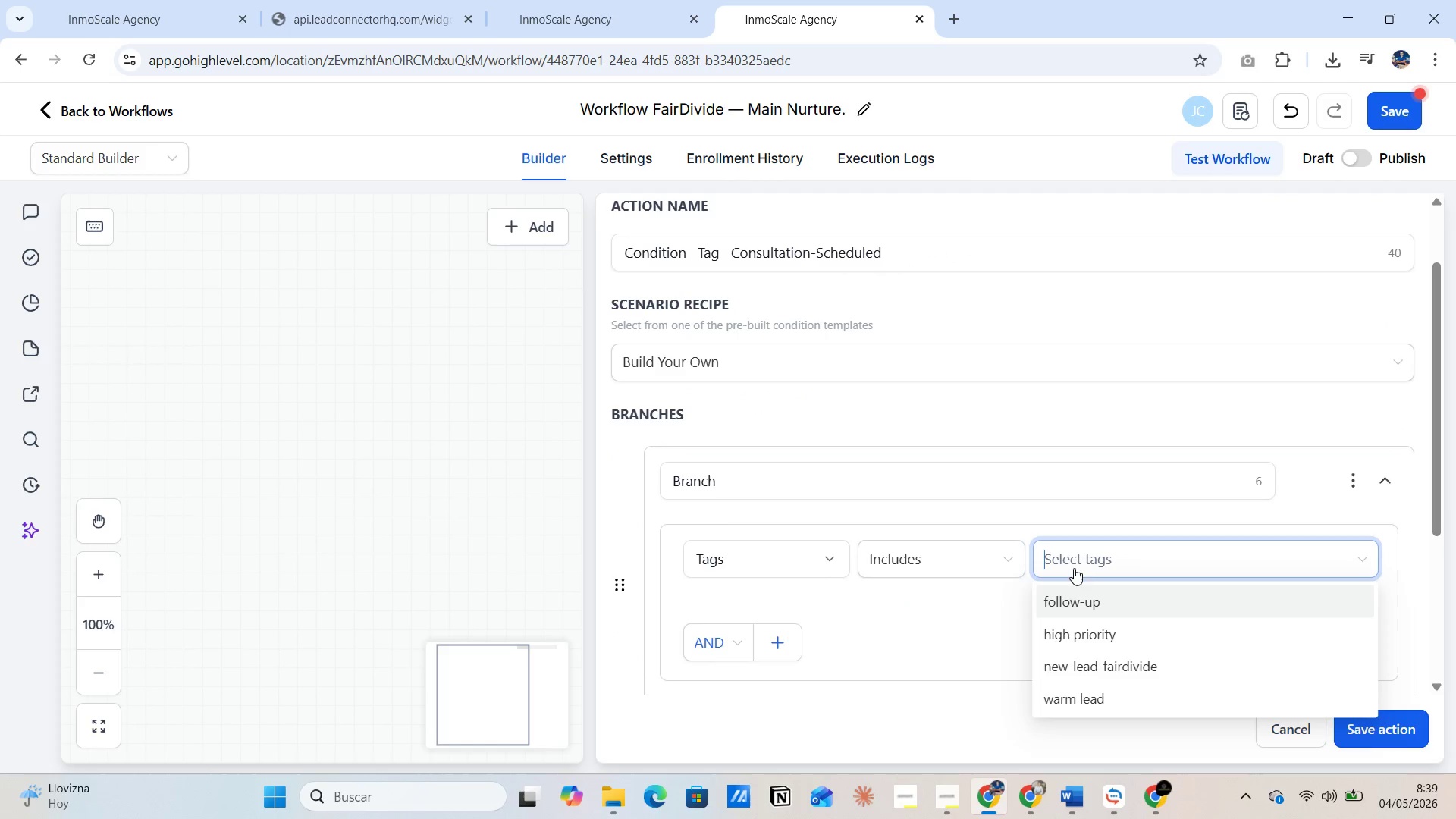 
left_click([1068, 559])
 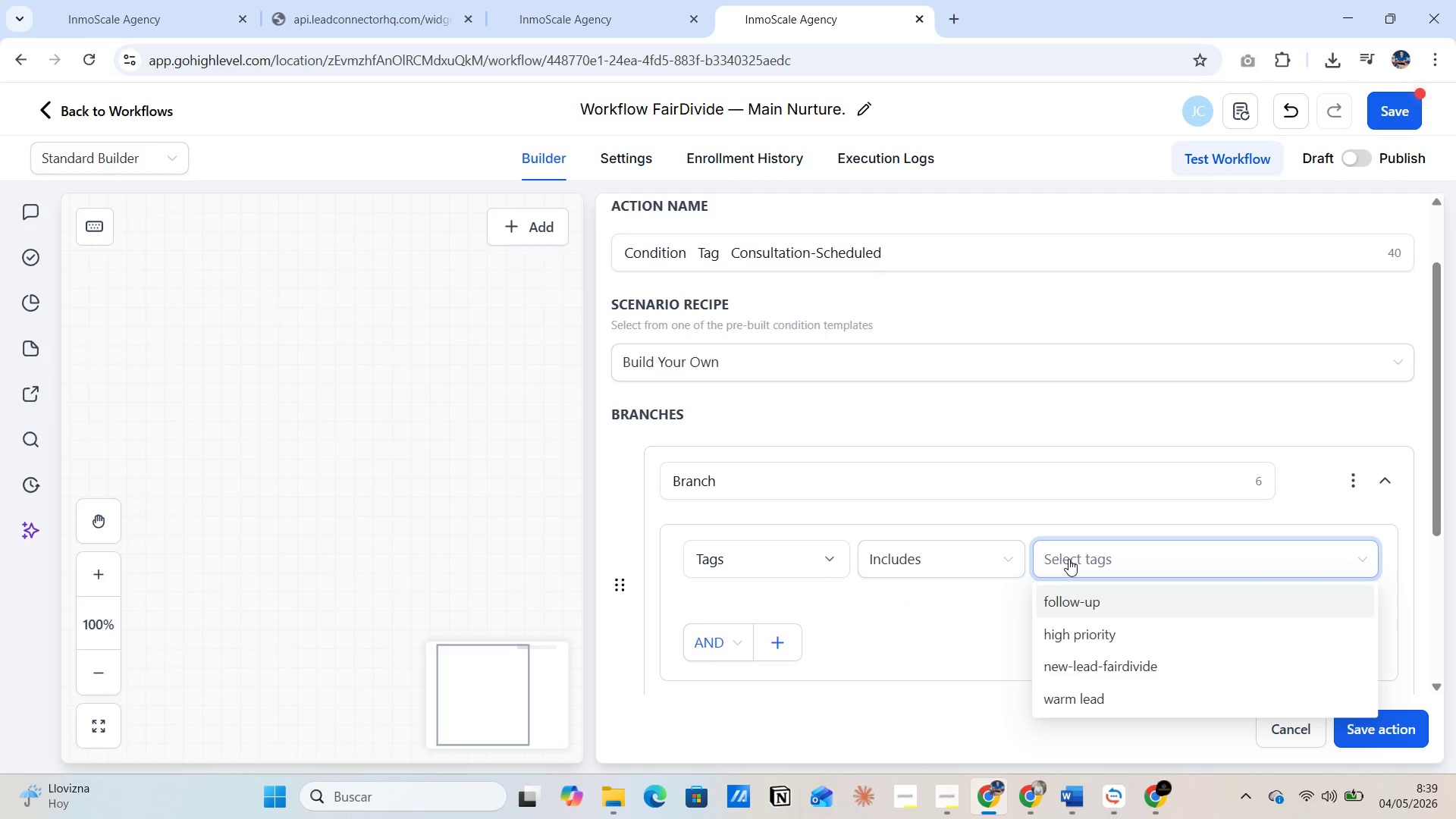 
key(CapsLock)
 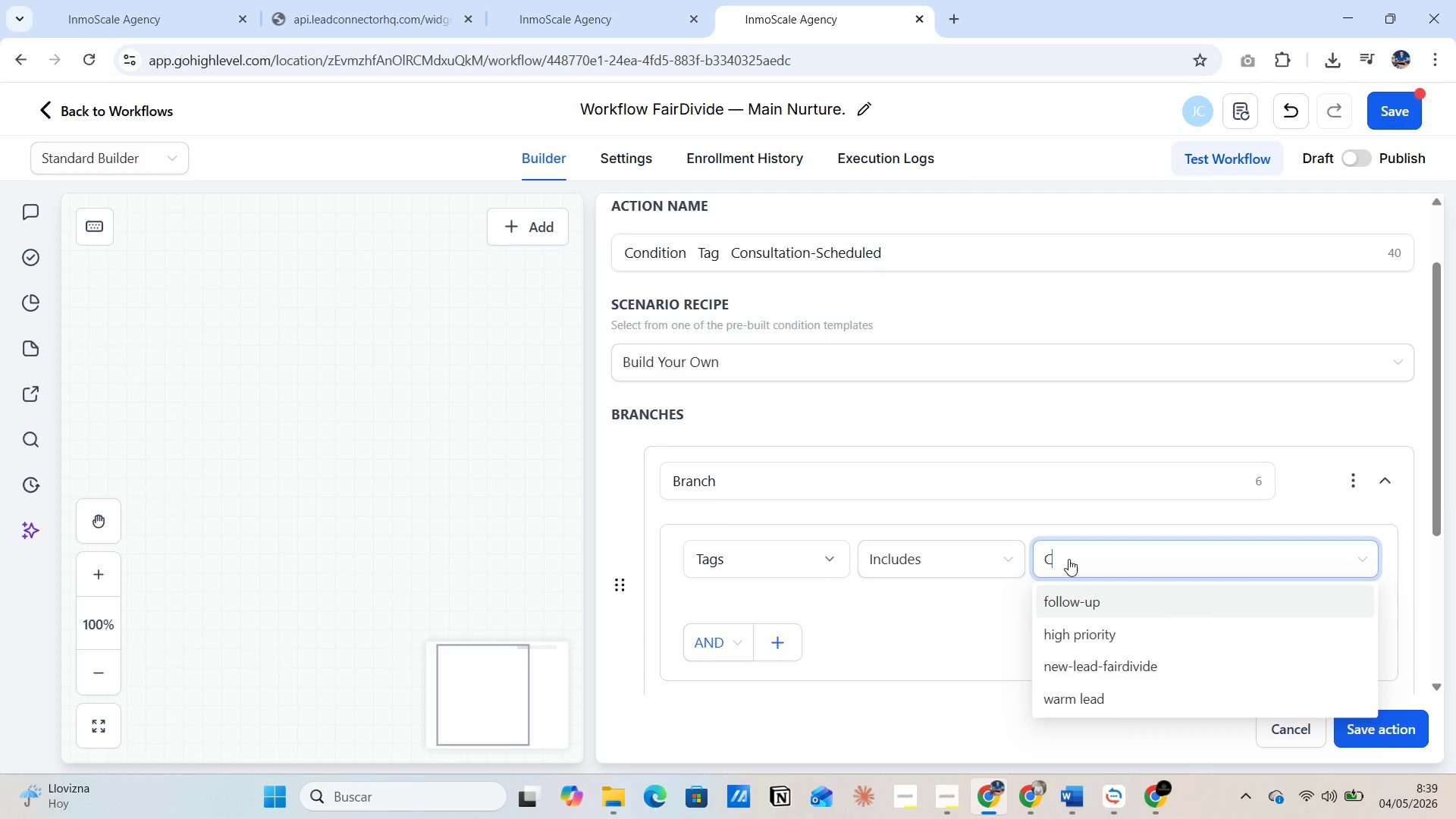 
key(C)
 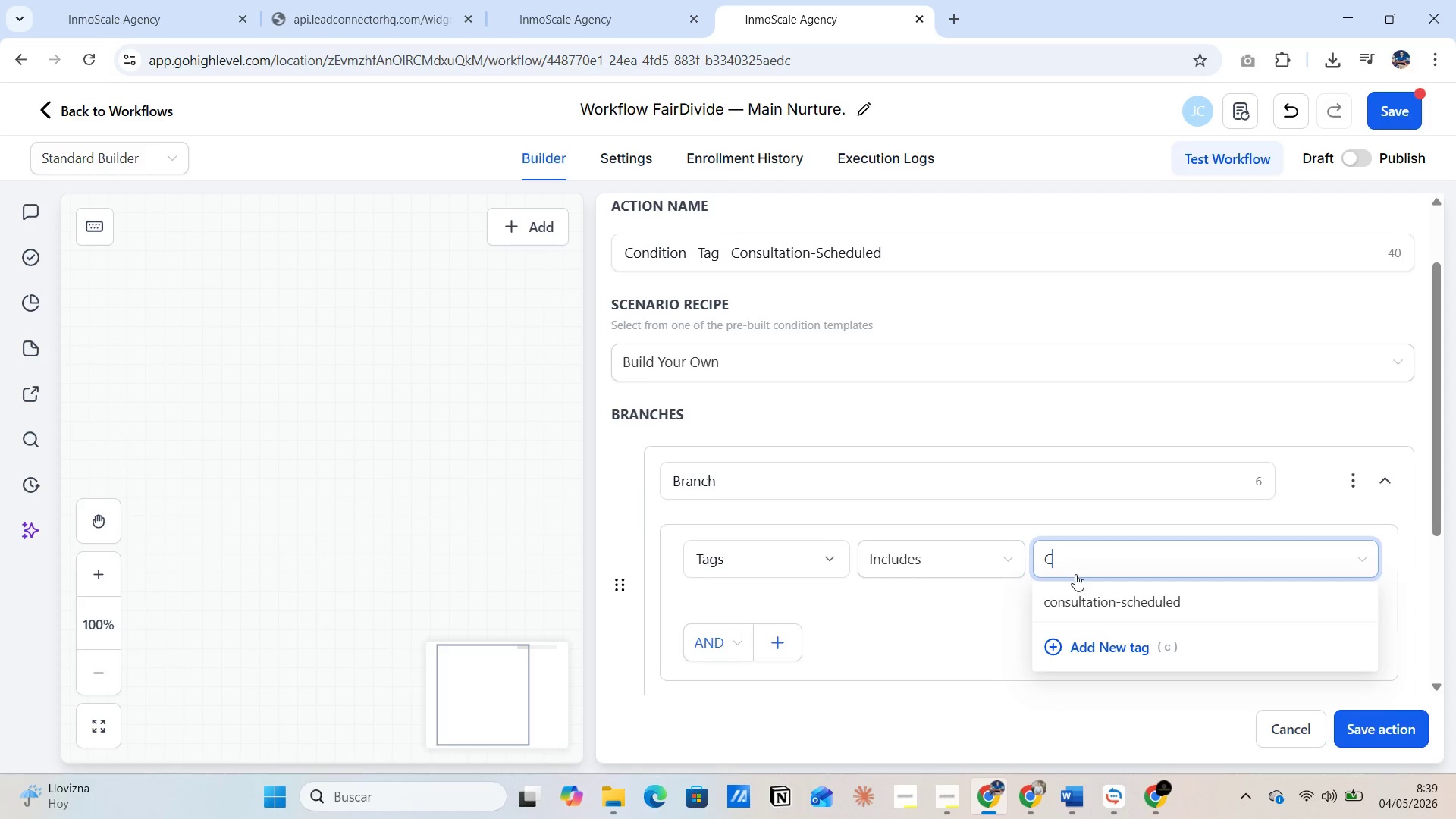 
left_click([1090, 650])
 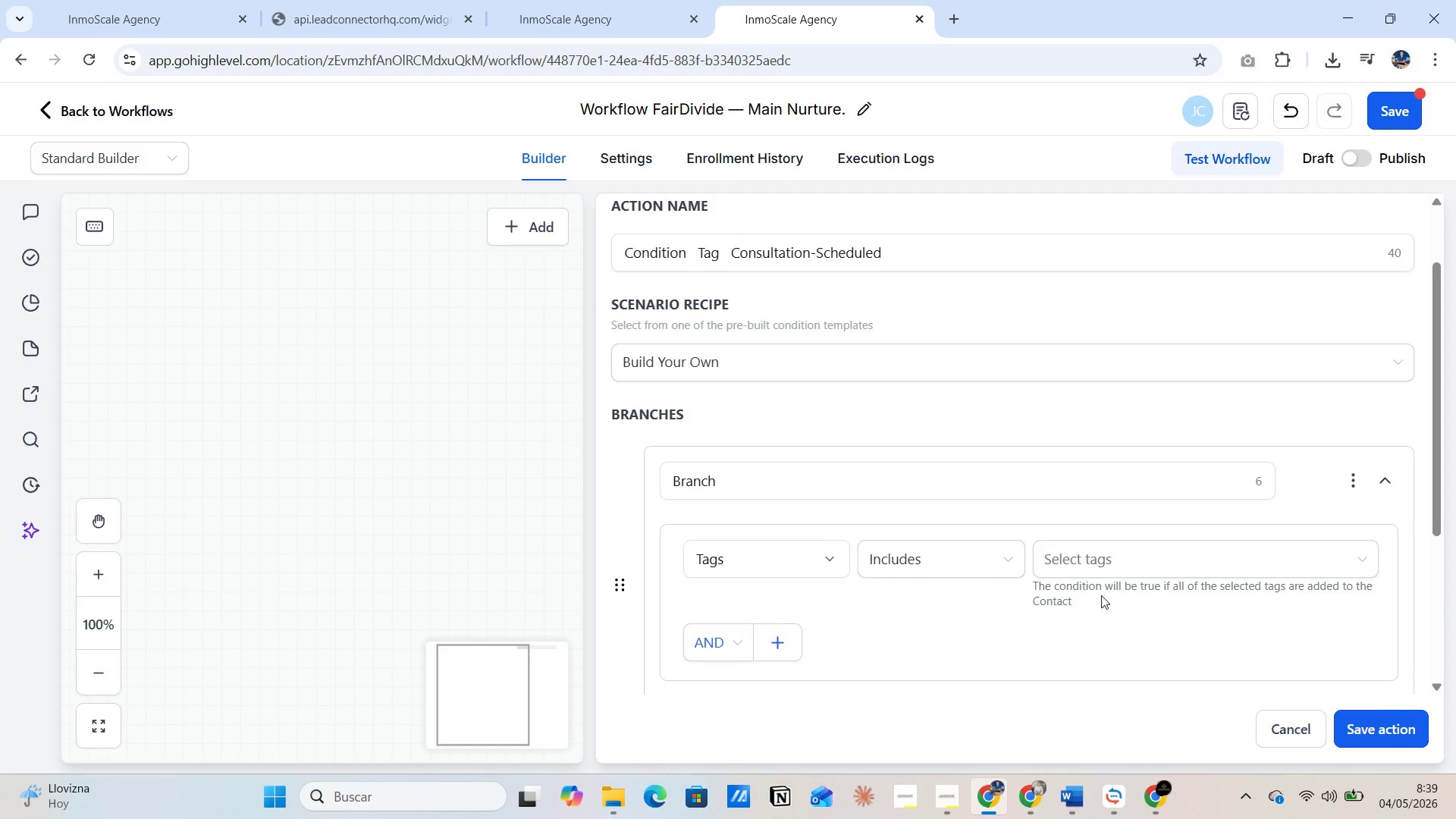 
left_click([1105, 570])
 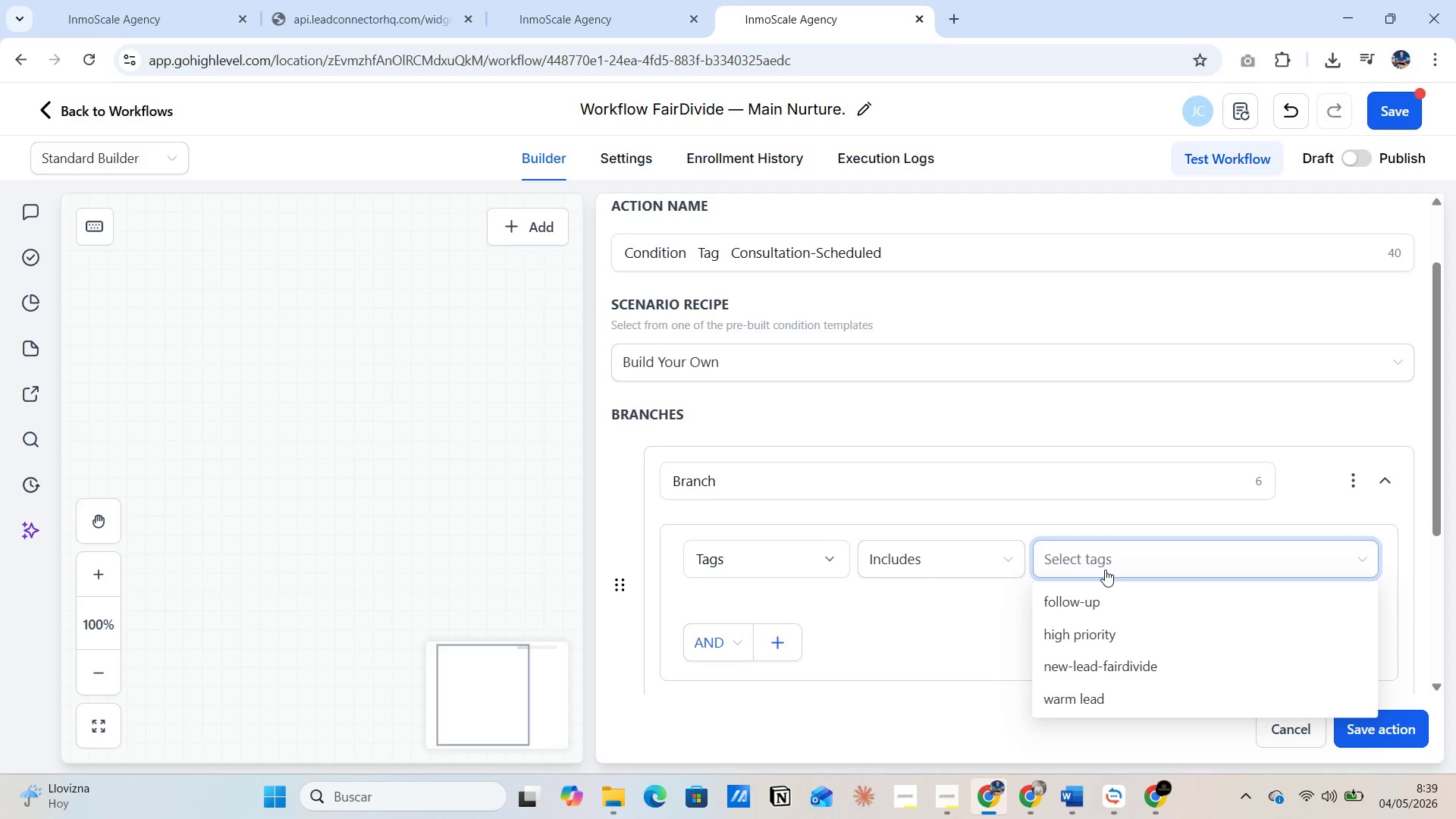 
scroll: coordinate [1112, 644], scroll_direction: down, amount: 3.0
 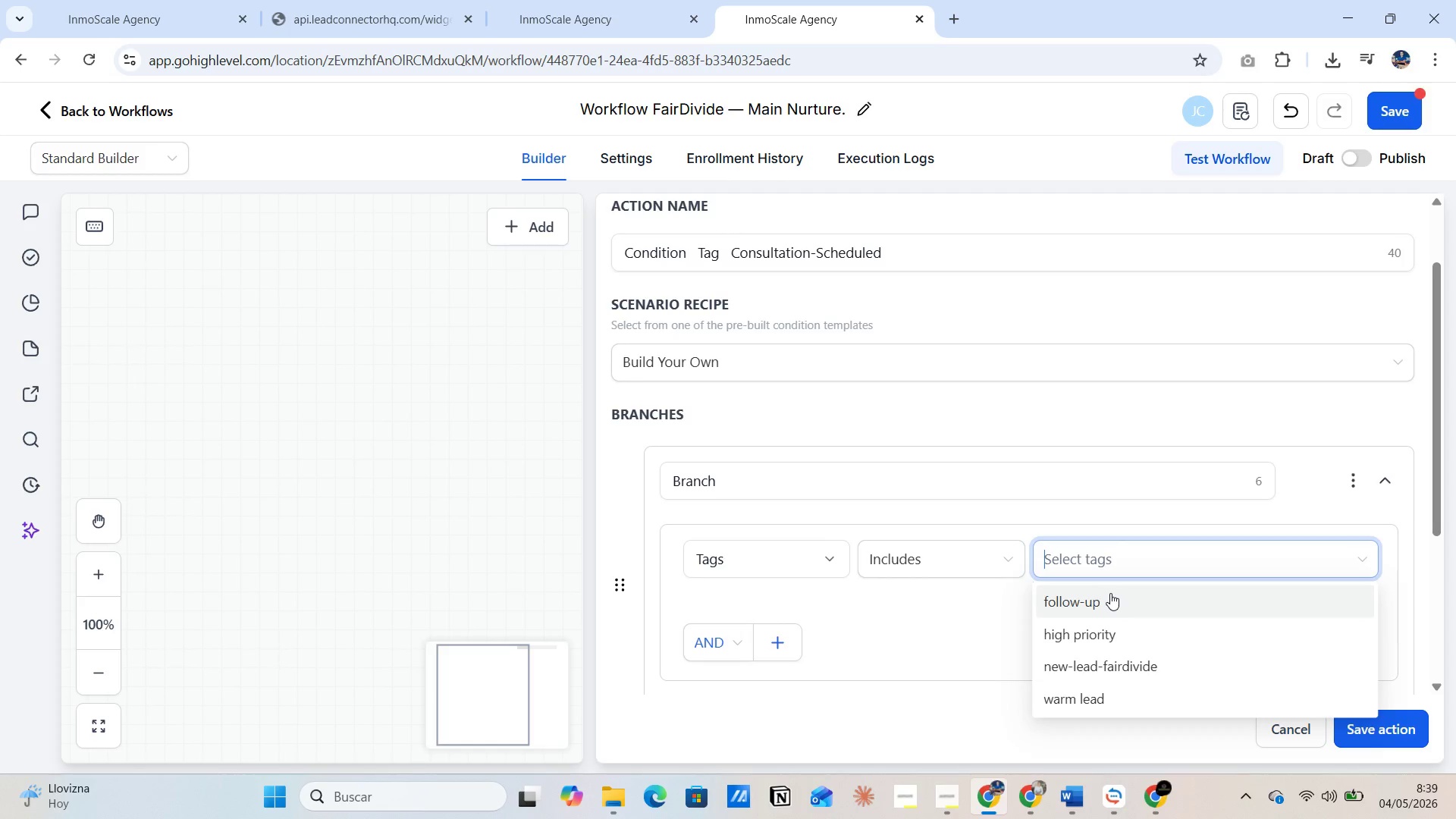 
key(C)
 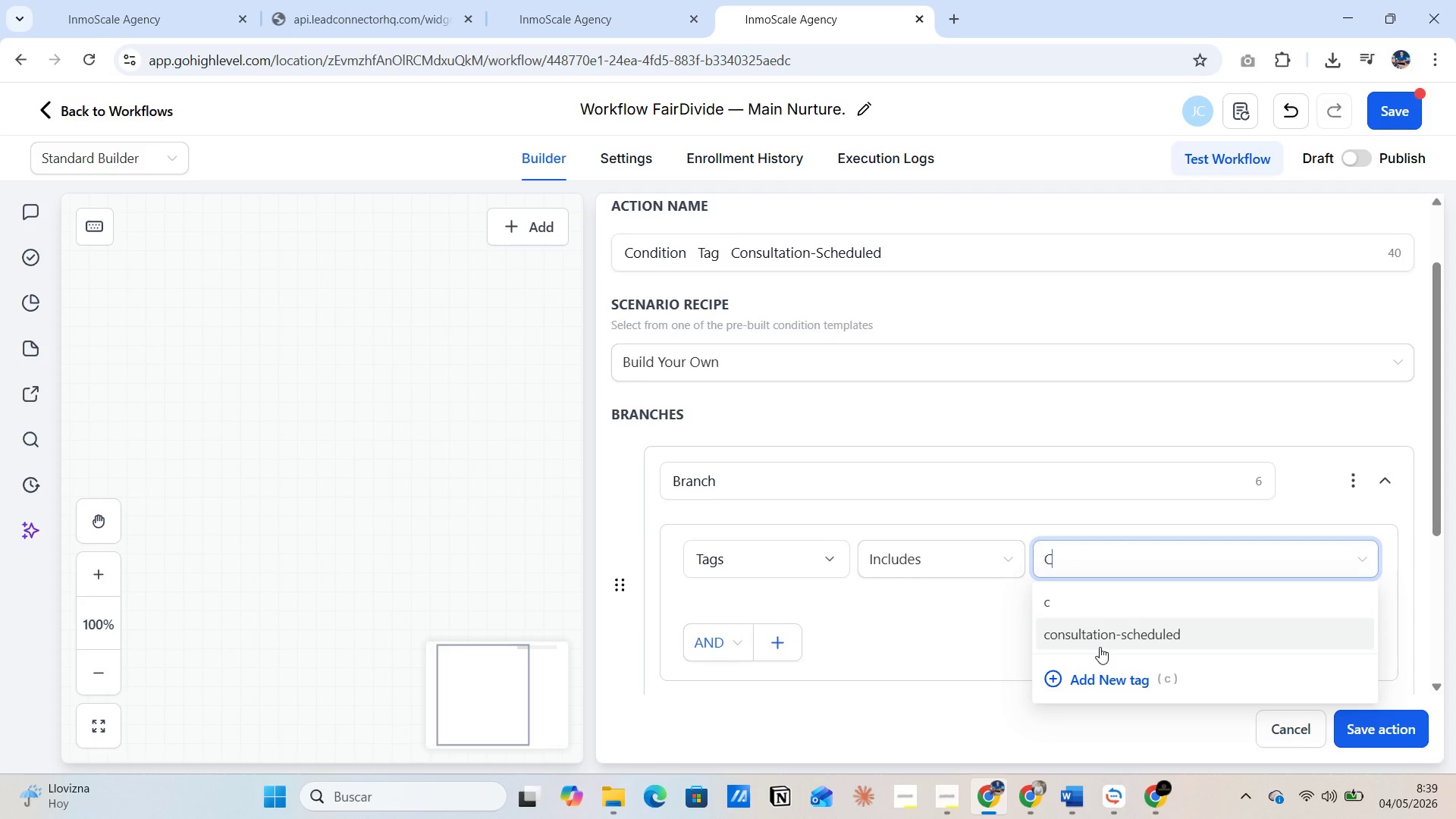 
left_click([1101, 641])
 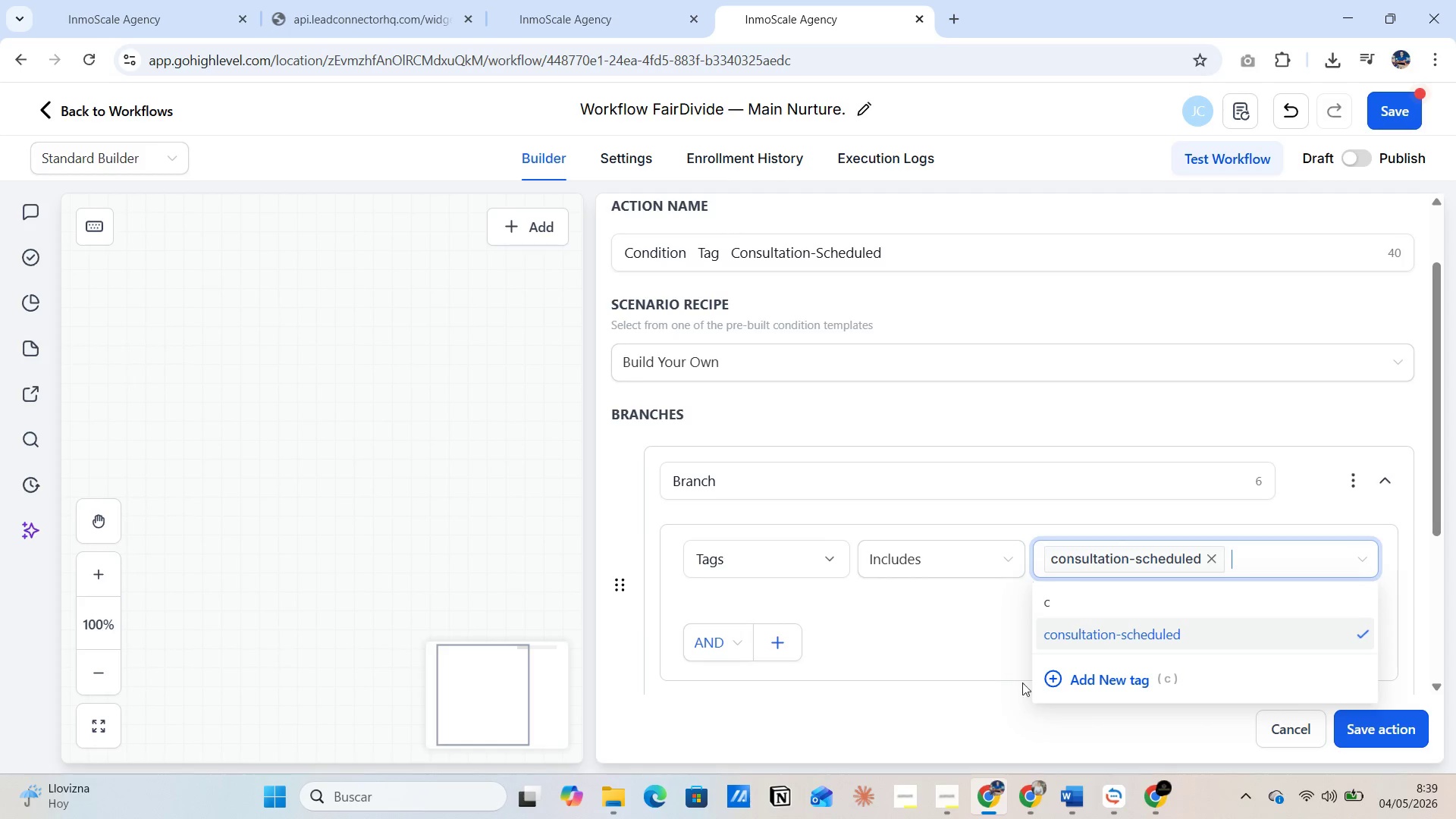 
left_click([1009, 699])
 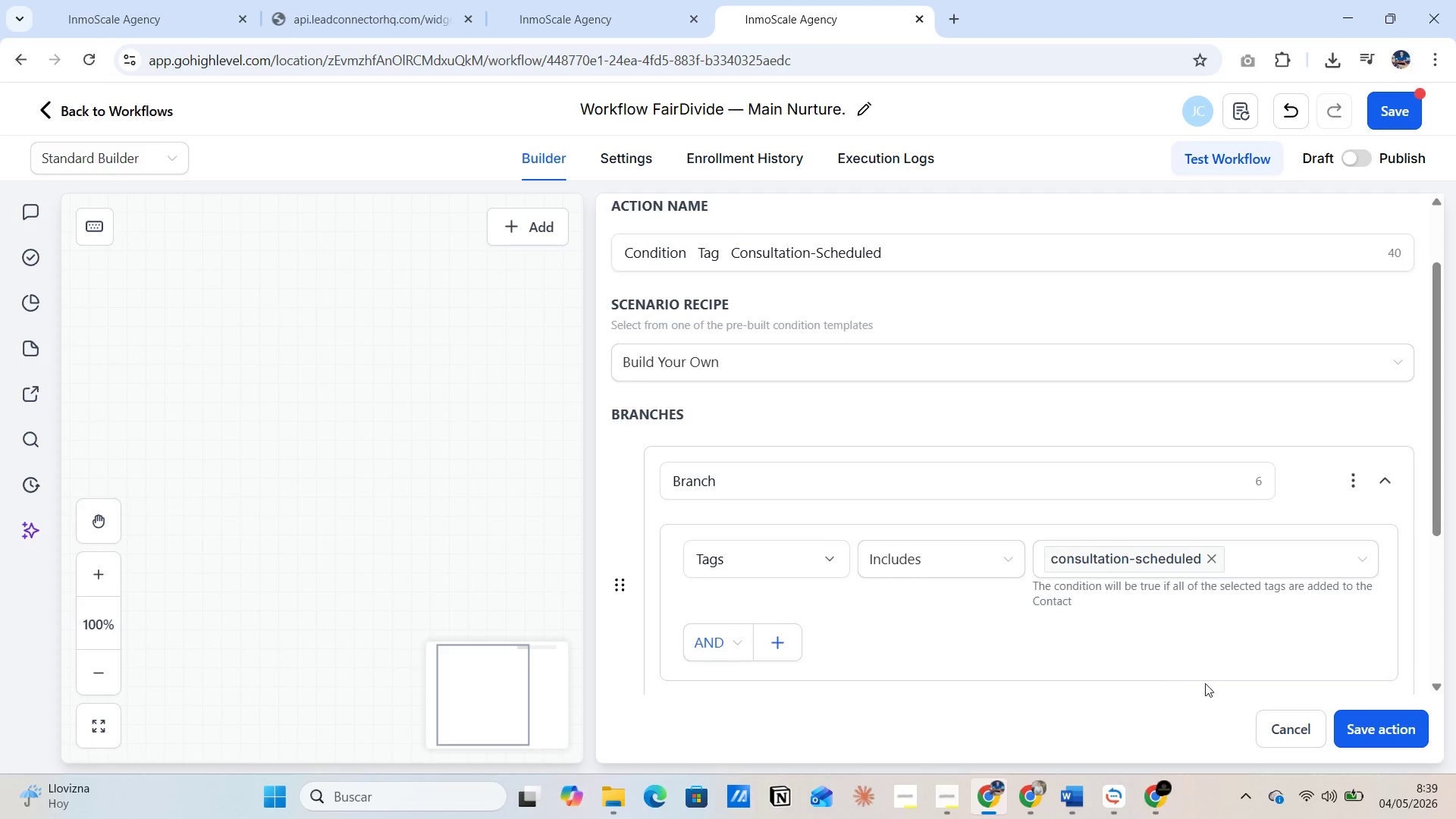 
wait(6.64)
 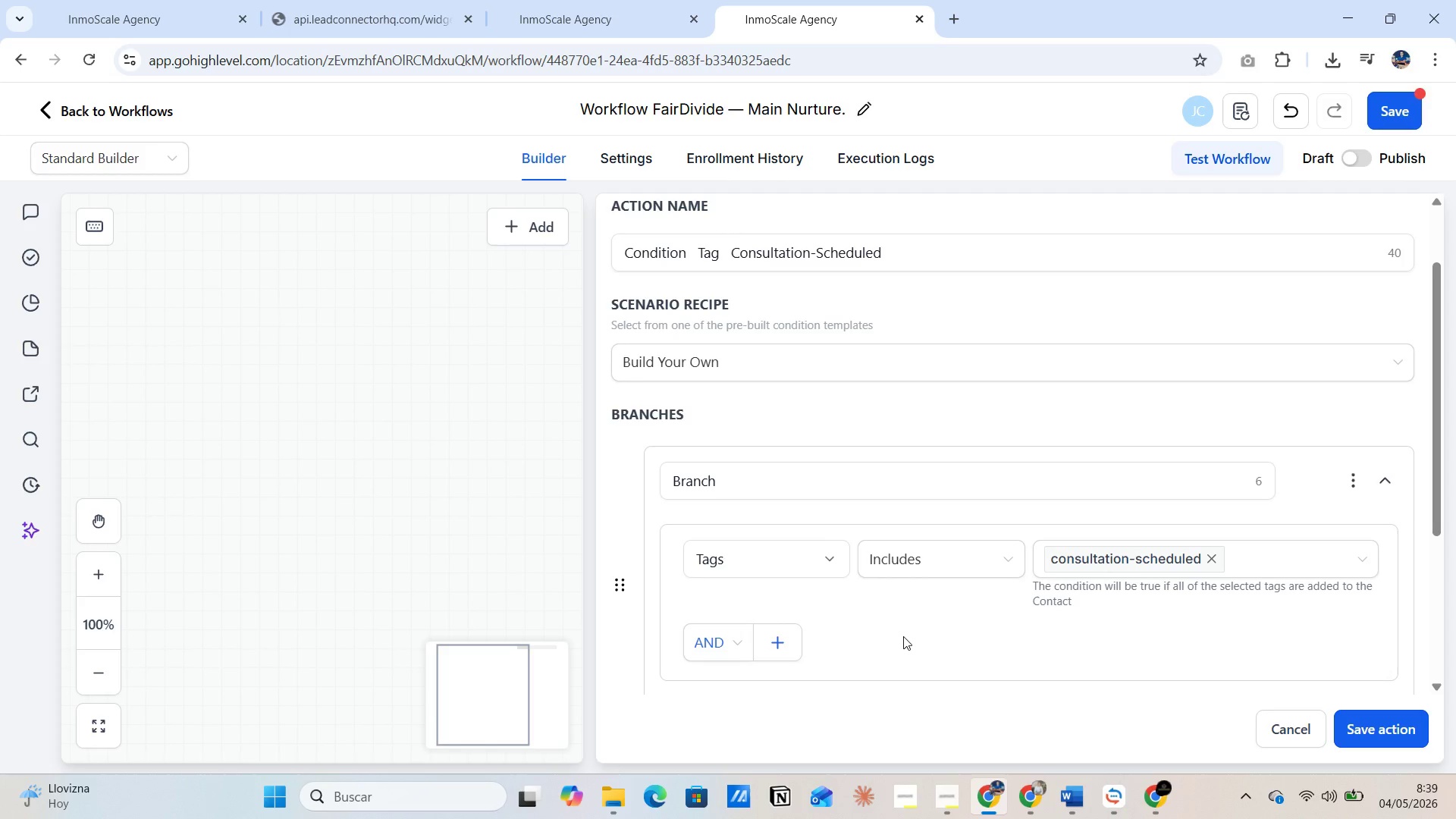 
left_click([1367, 717])
 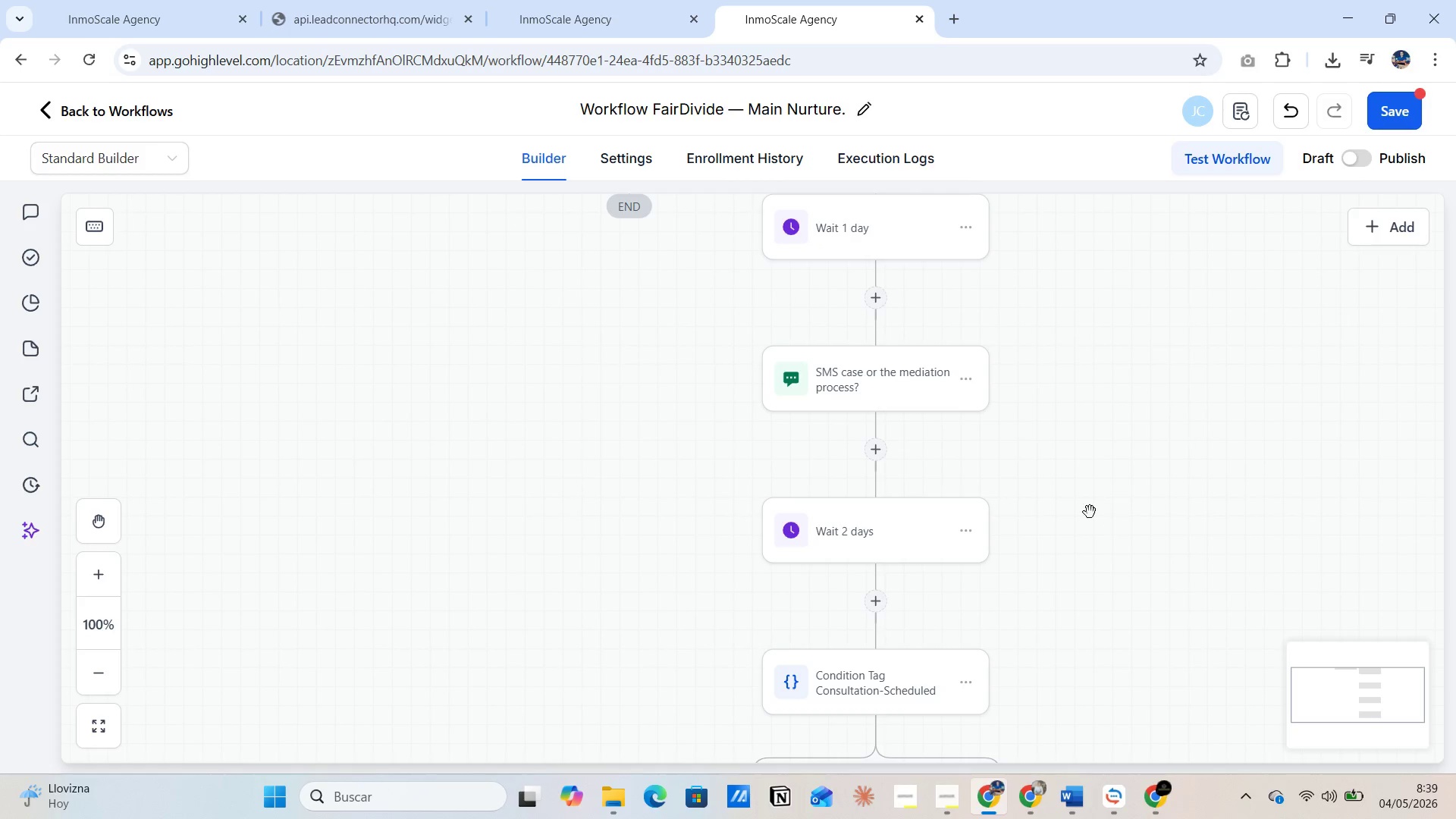 
scroll: coordinate [874, 466], scroll_direction: down, amount: 5.0
 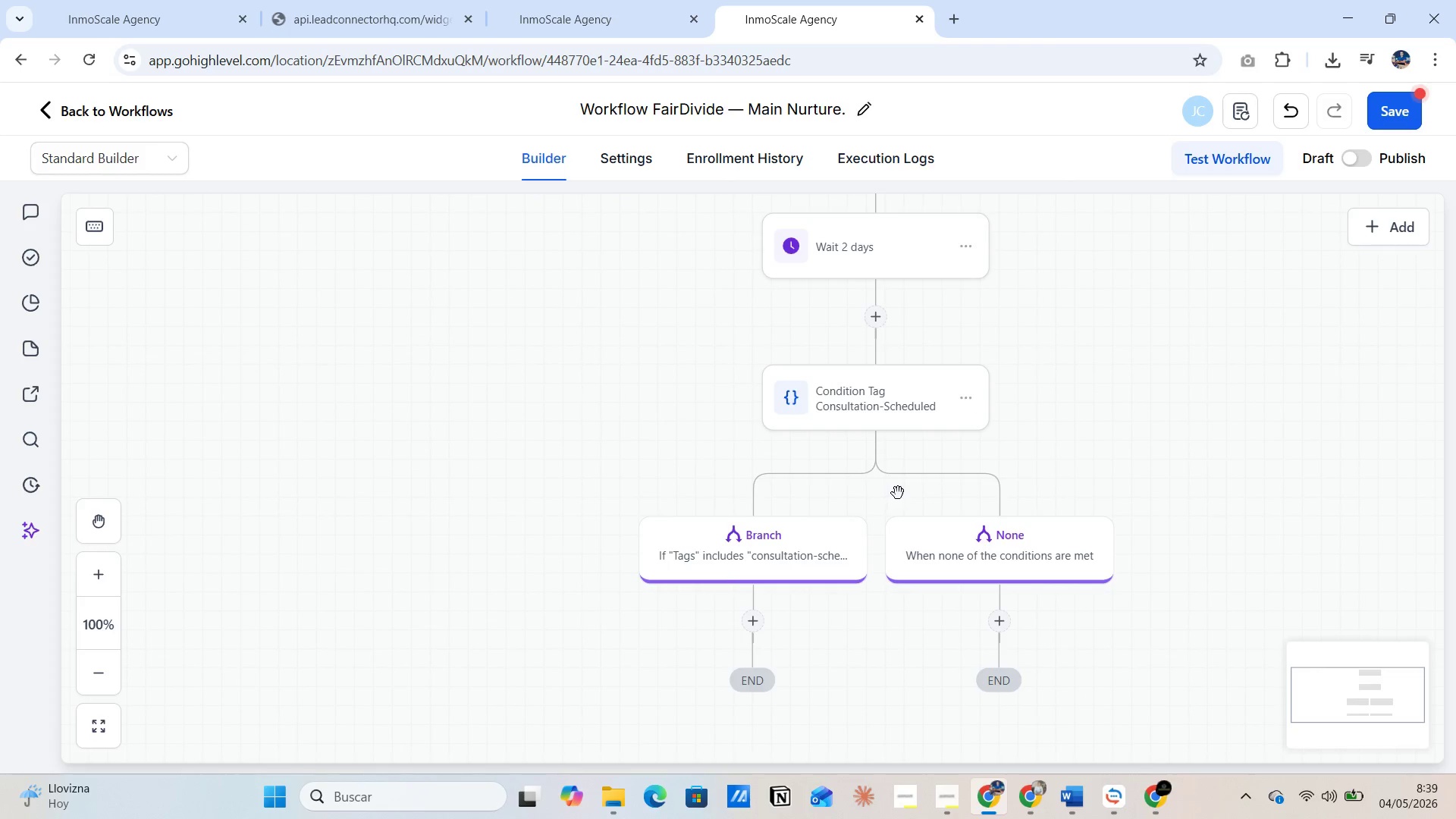 
scroll: coordinate [1050, 466], scroll_direction: up, amount: 8.0
 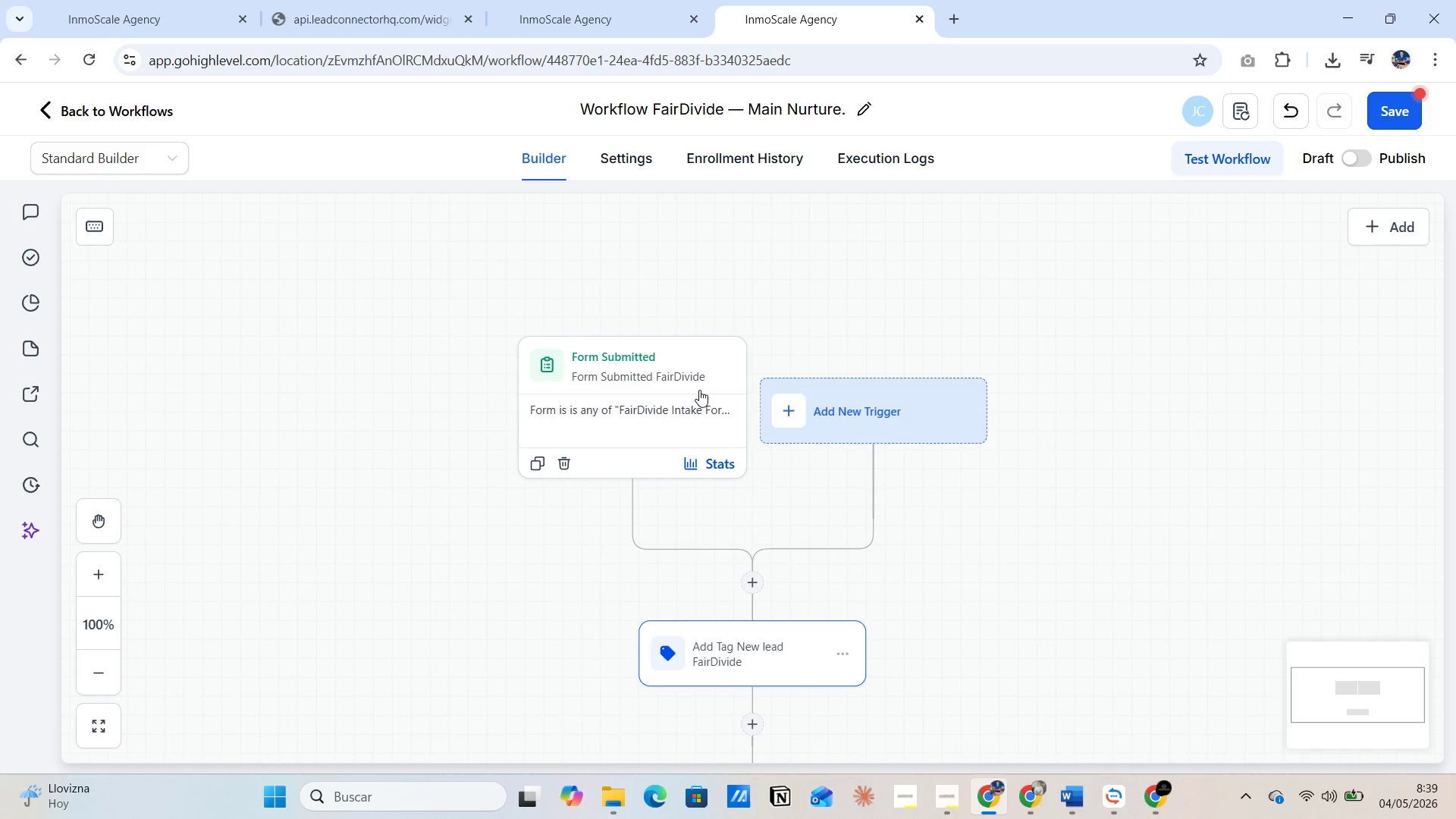 
scroll: coordinate [766, 562], scroll_direction: down, amount: 21.0
 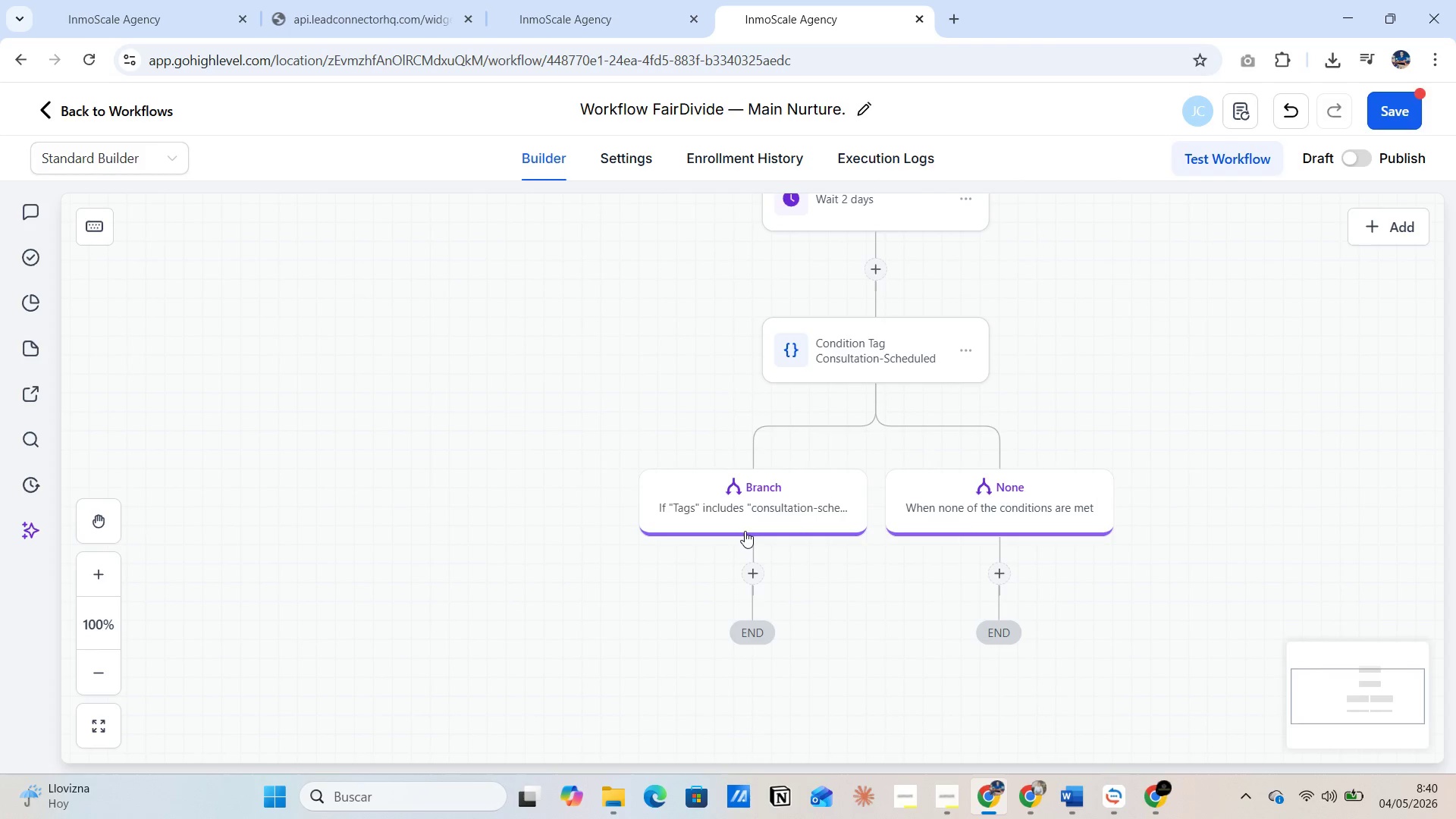 
left_click([1001, 573])
 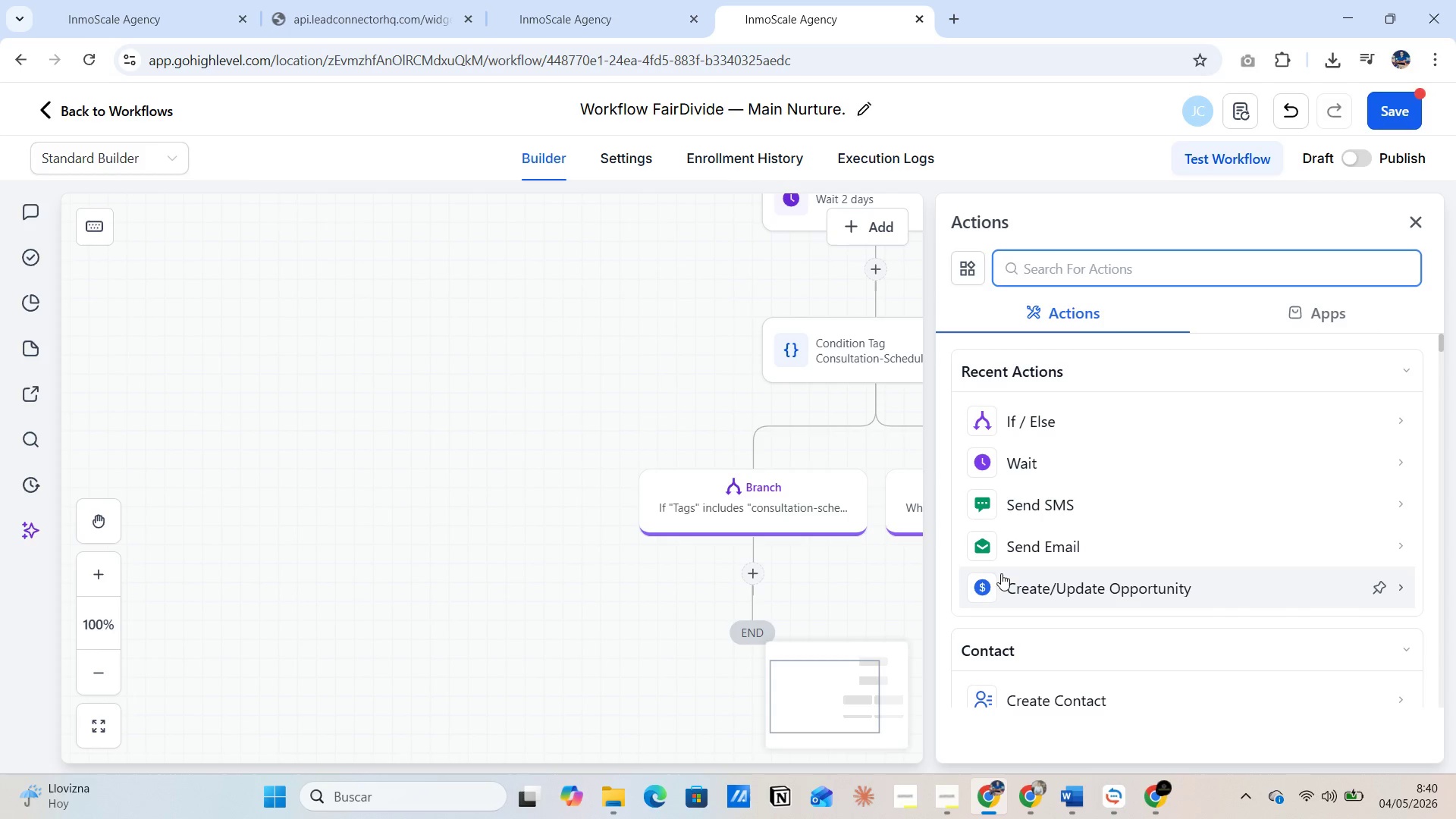 
wait(10.56)
 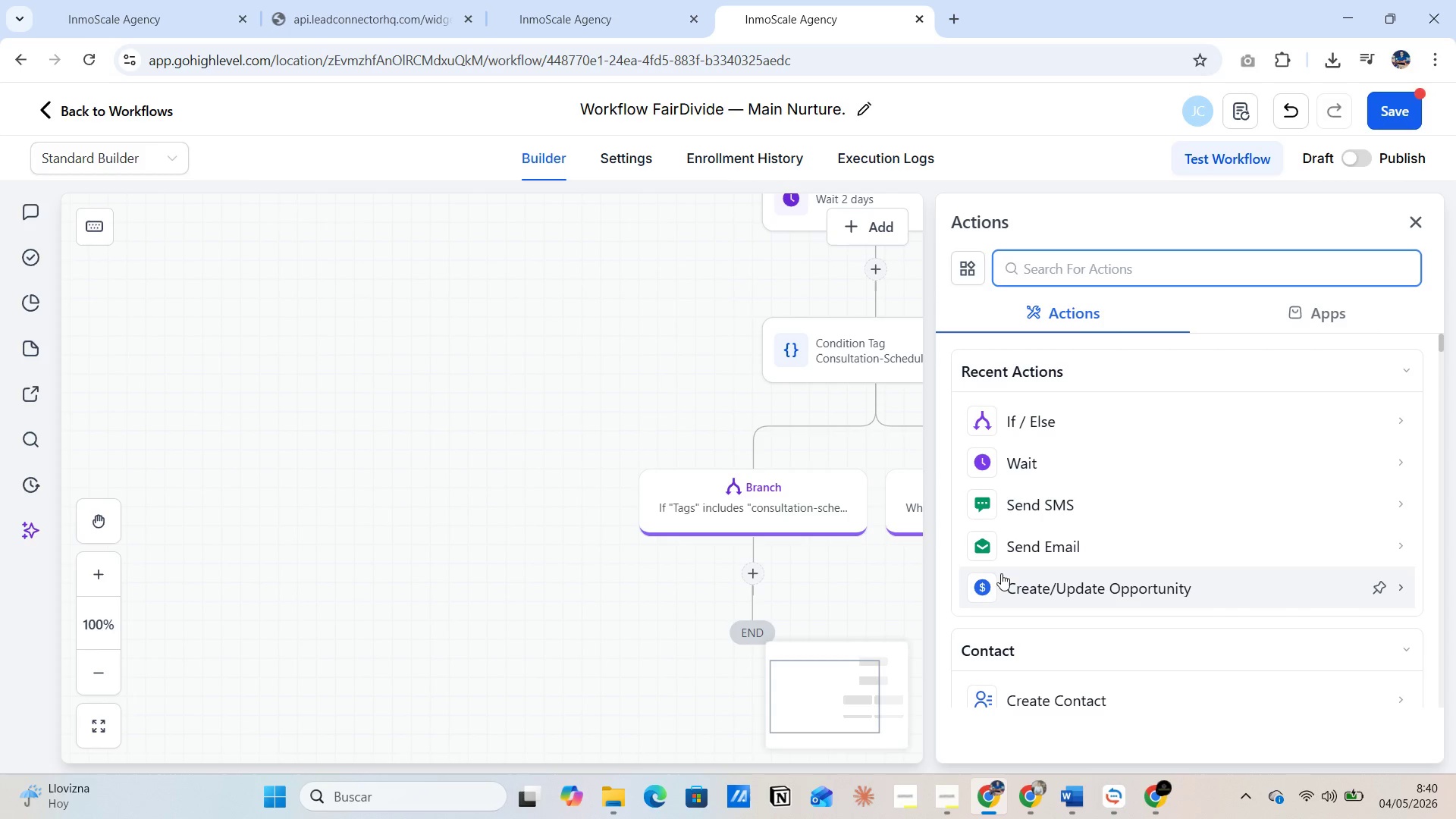 
left_click([1043, 550])
 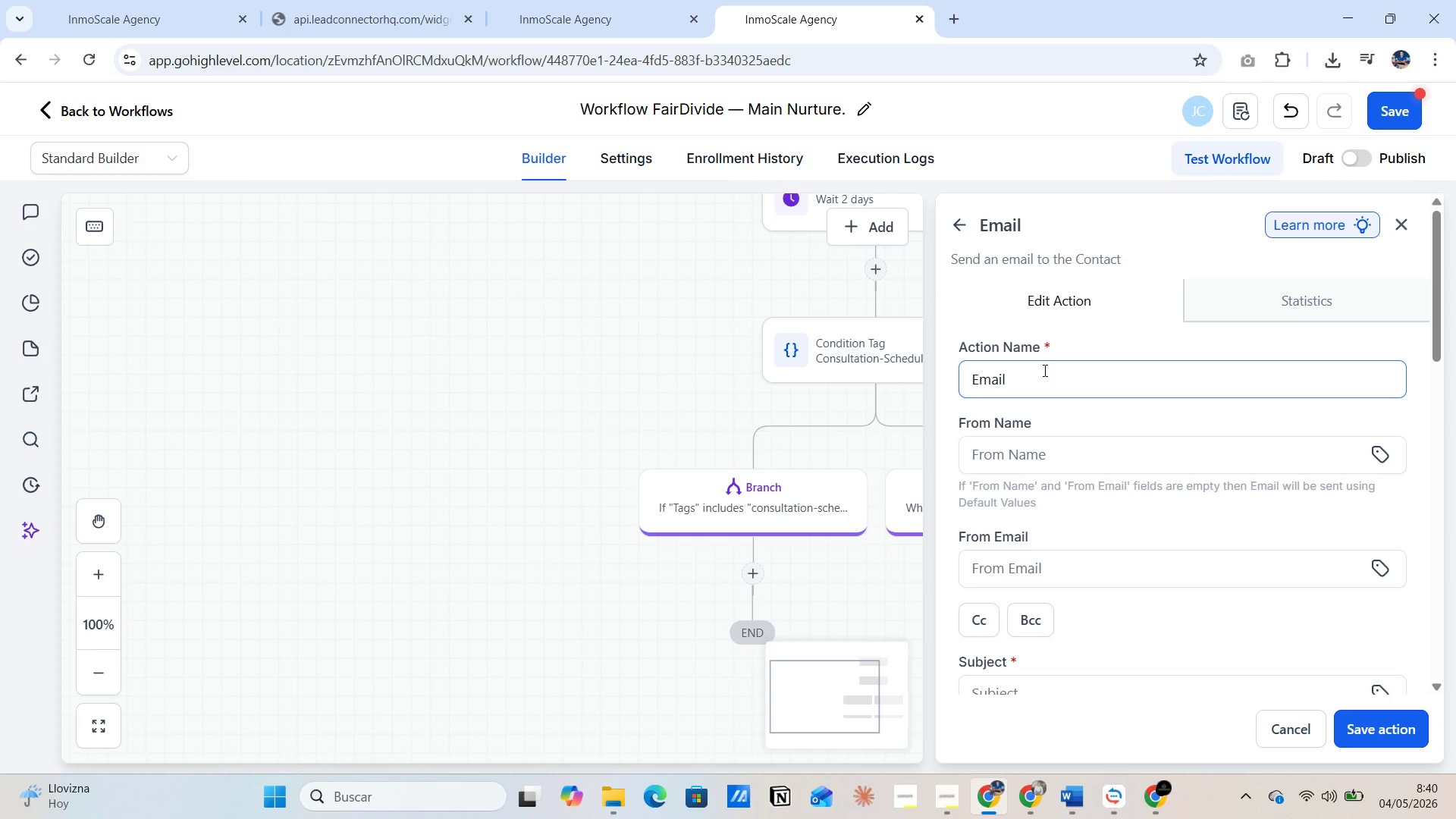 
left_click([1043, 370])
 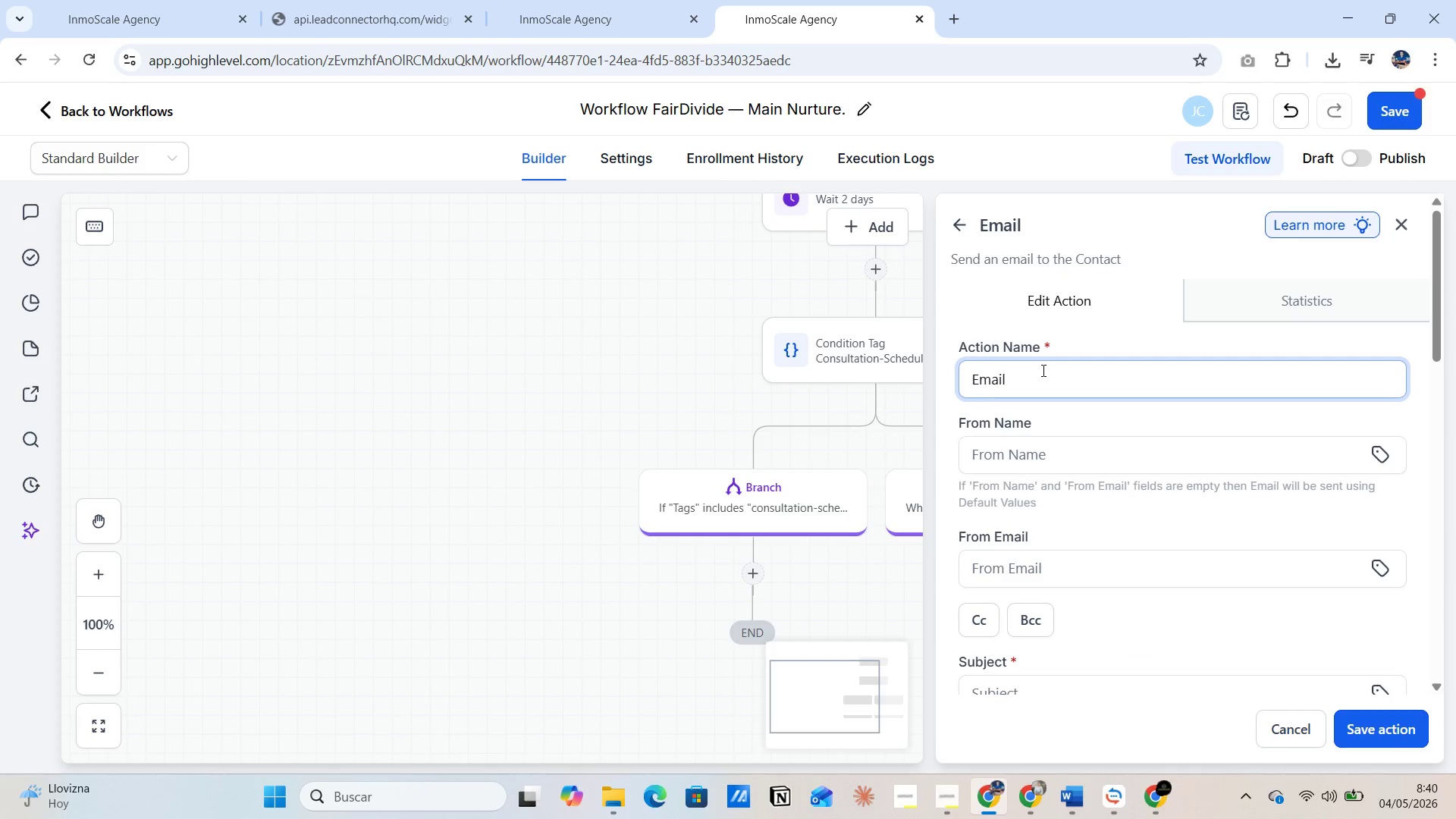 
key(Space)
 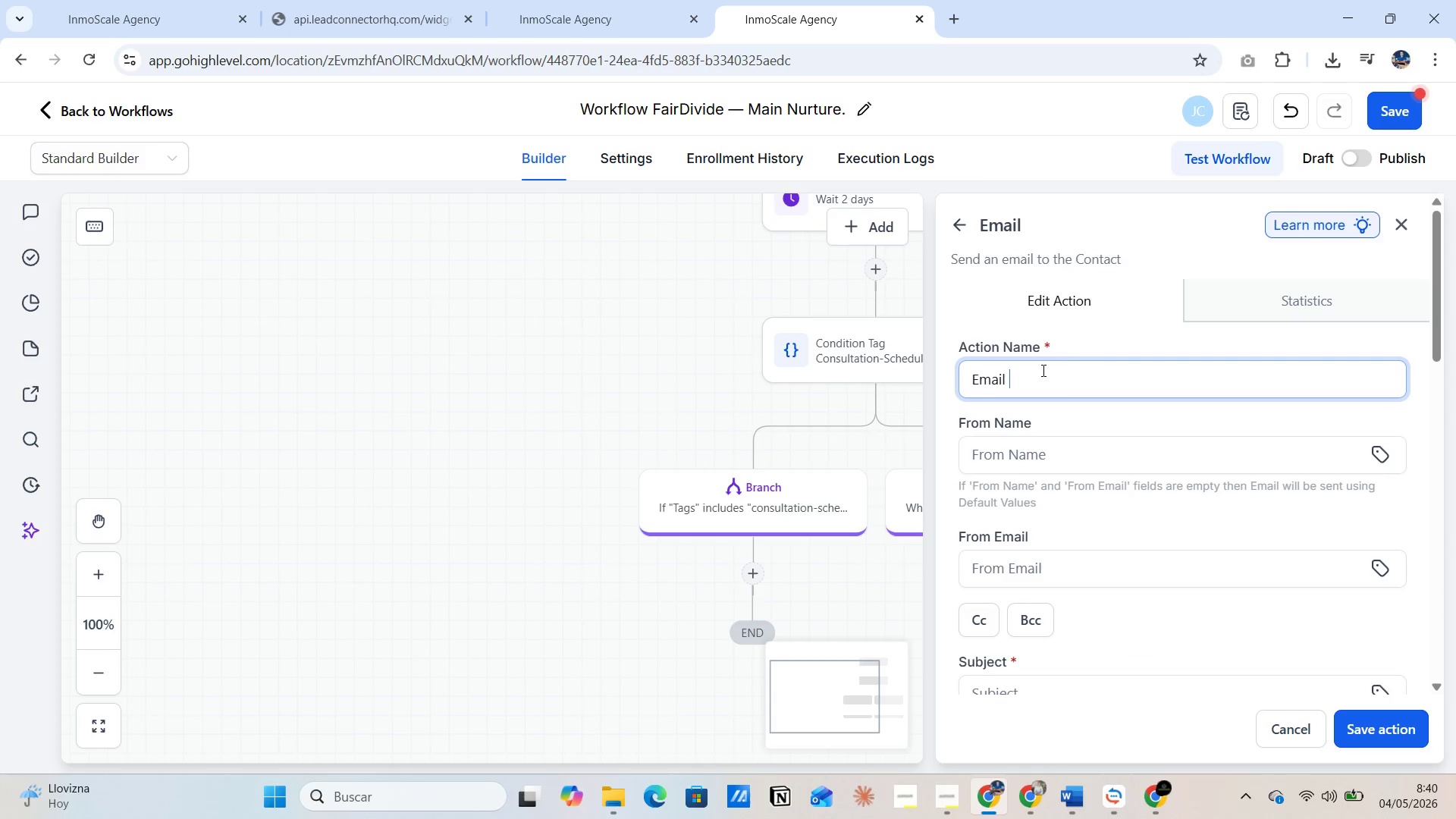 
key(2)
 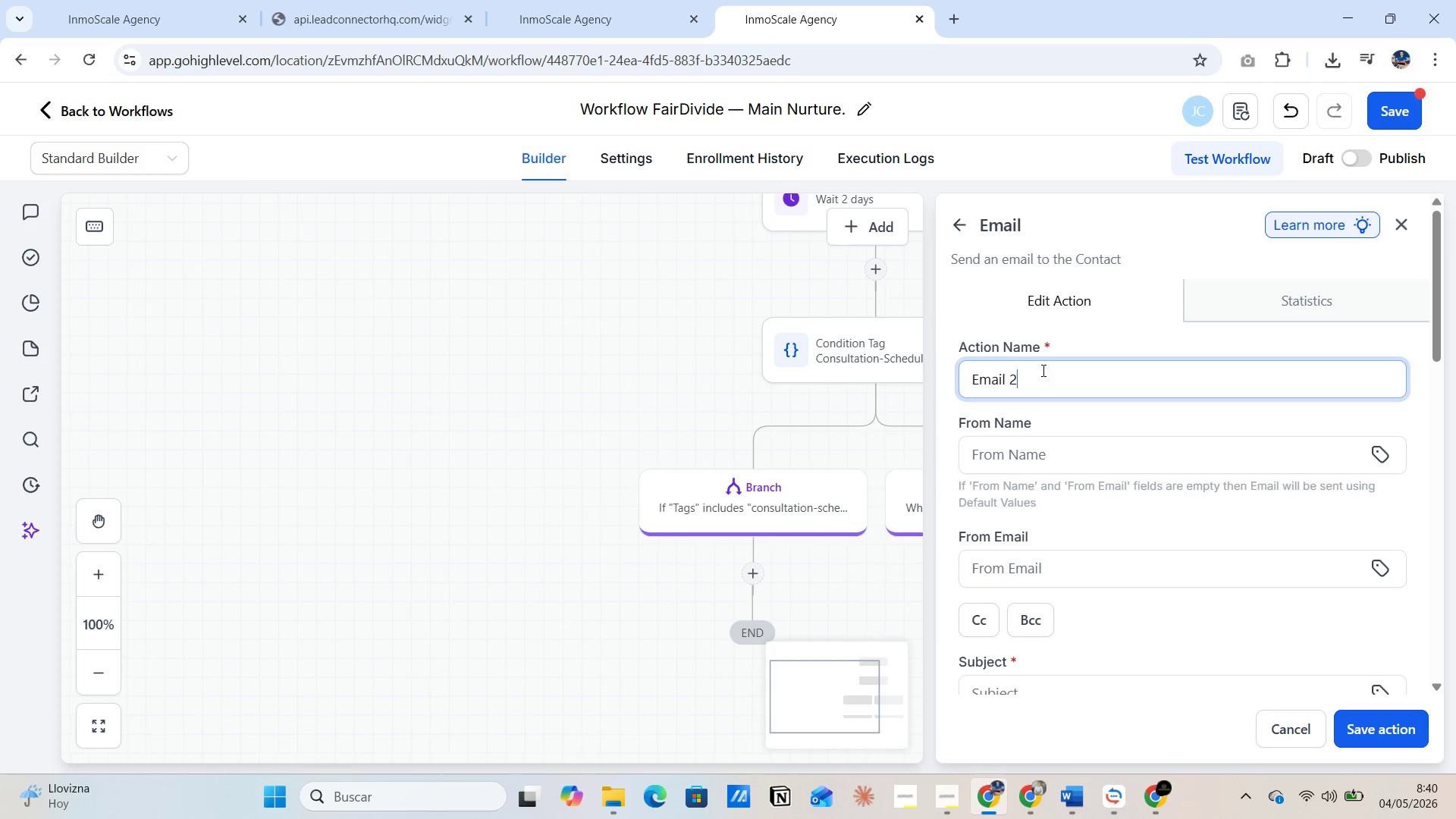 
key(Space)
 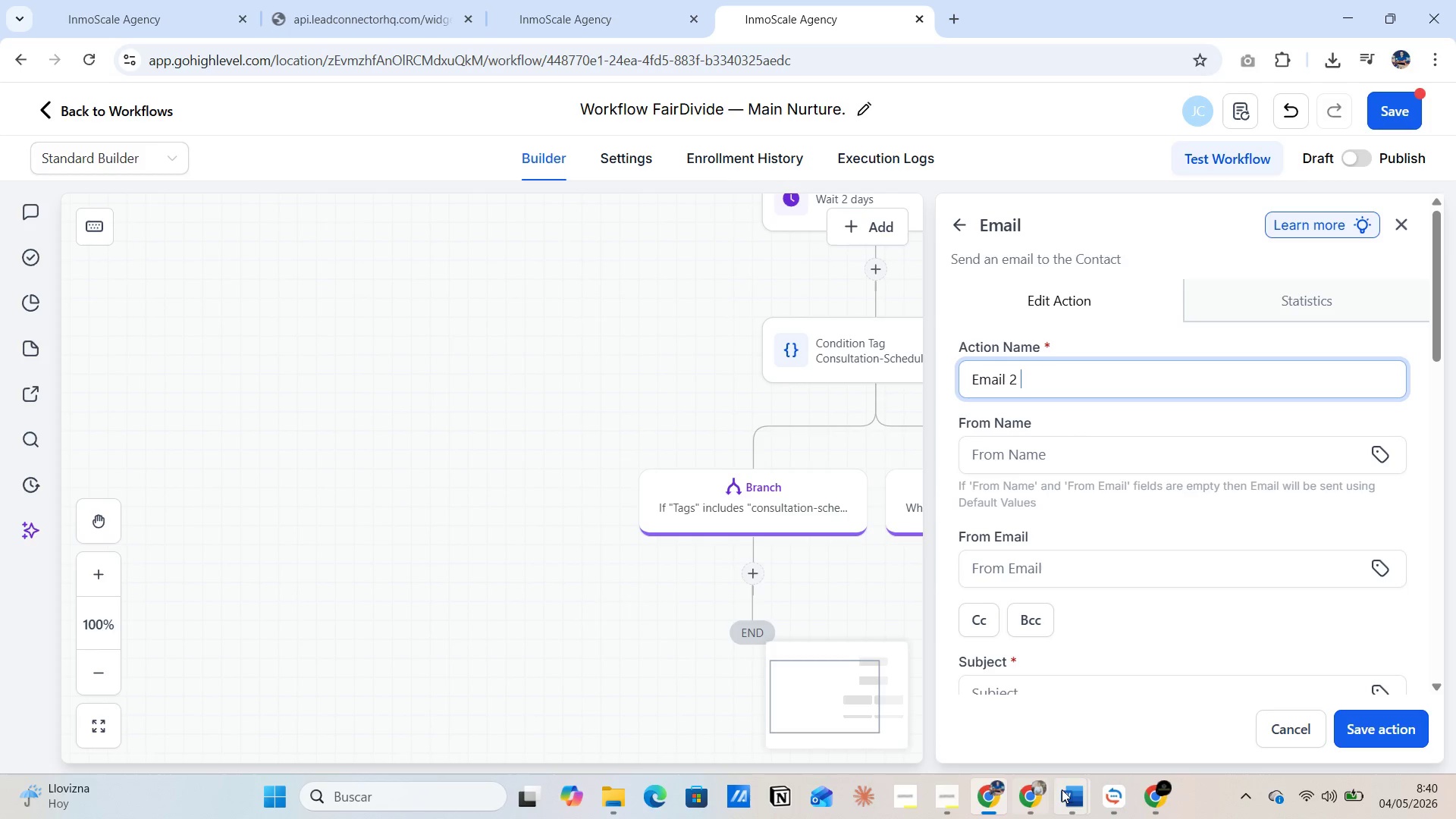 
left_click([1062, 789])
 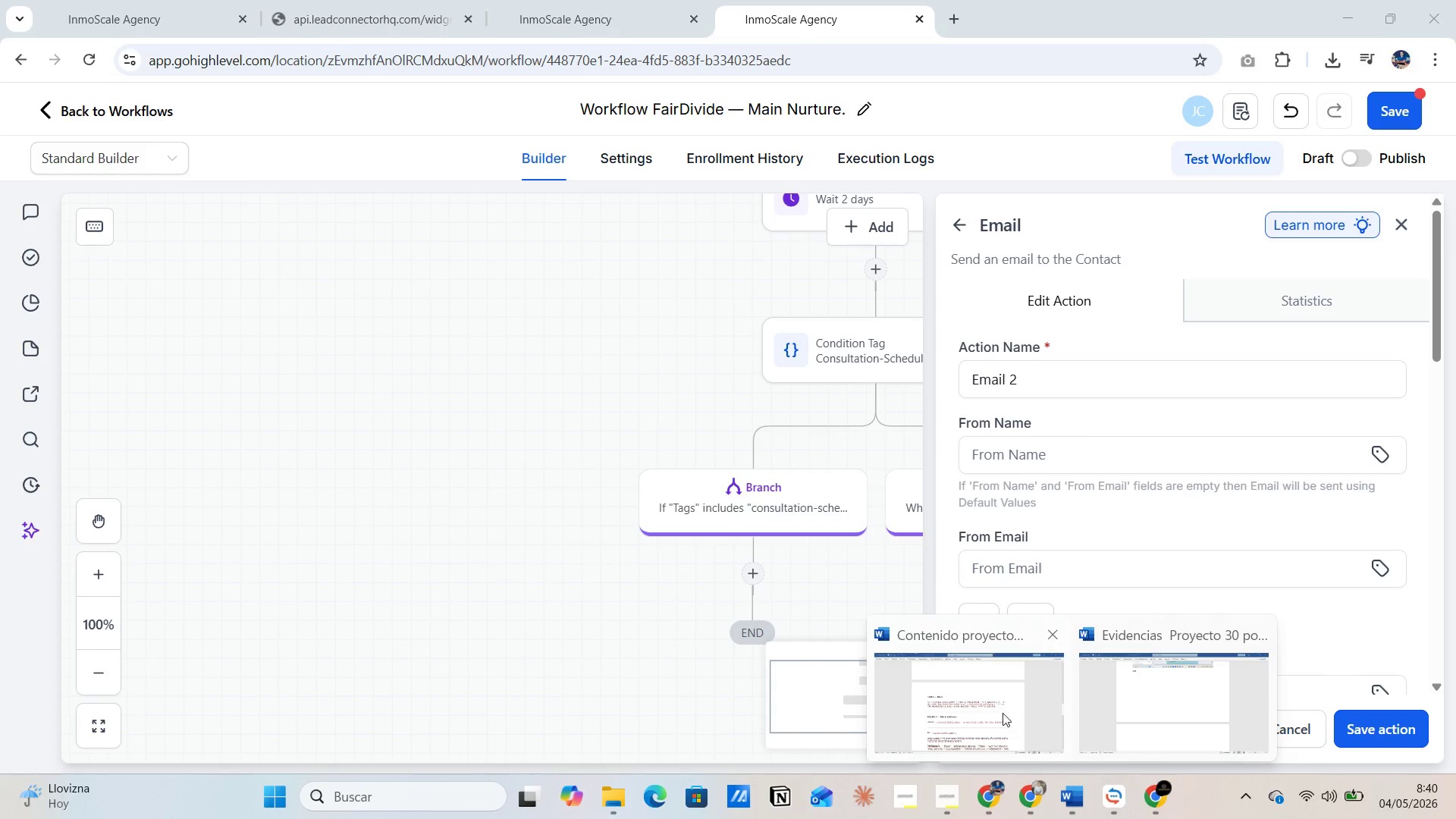 
left_click([1003, 712])
 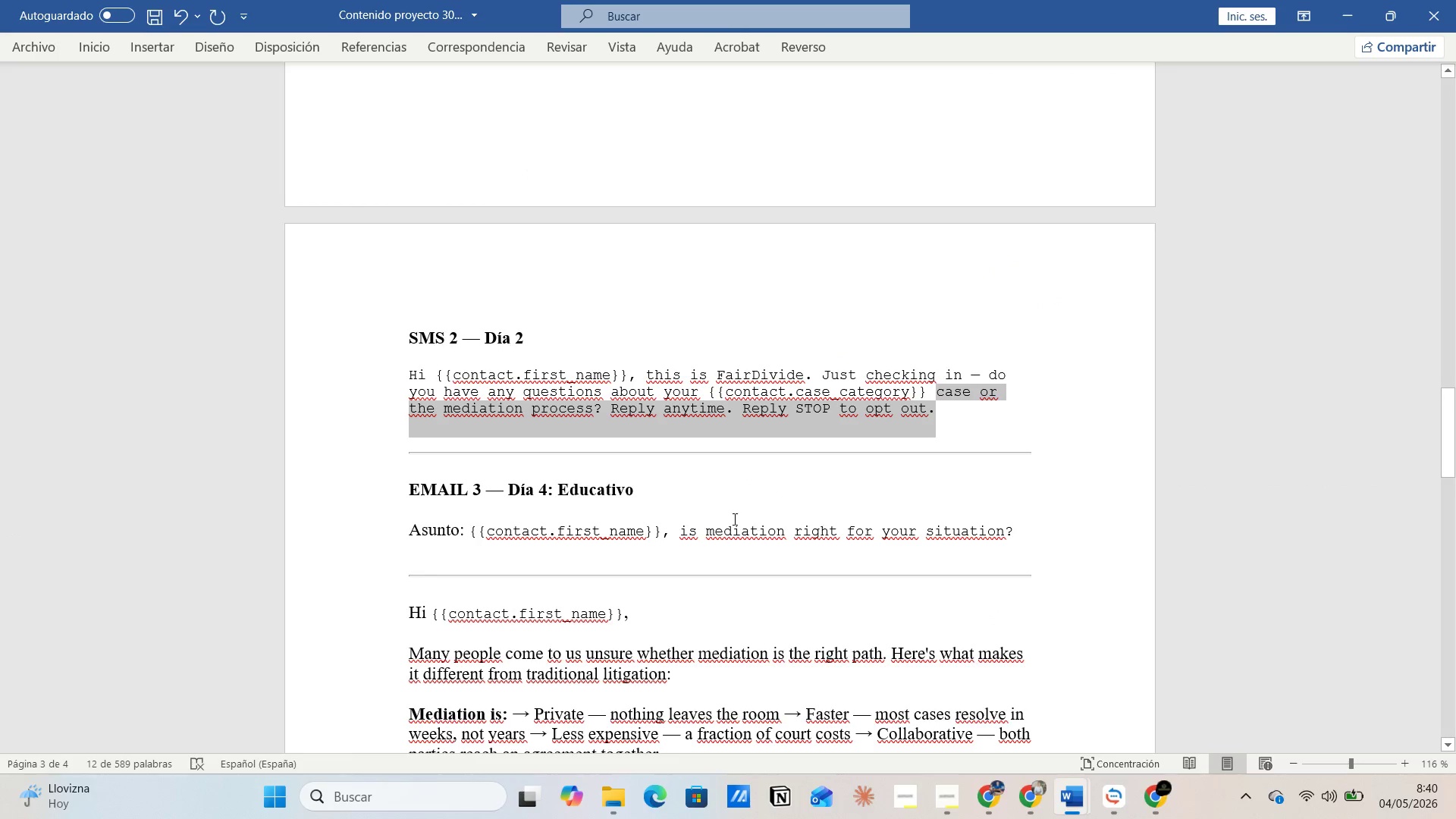 
scroll: coordinate [700, 513], scroll_direction: down, amount: 6.0
 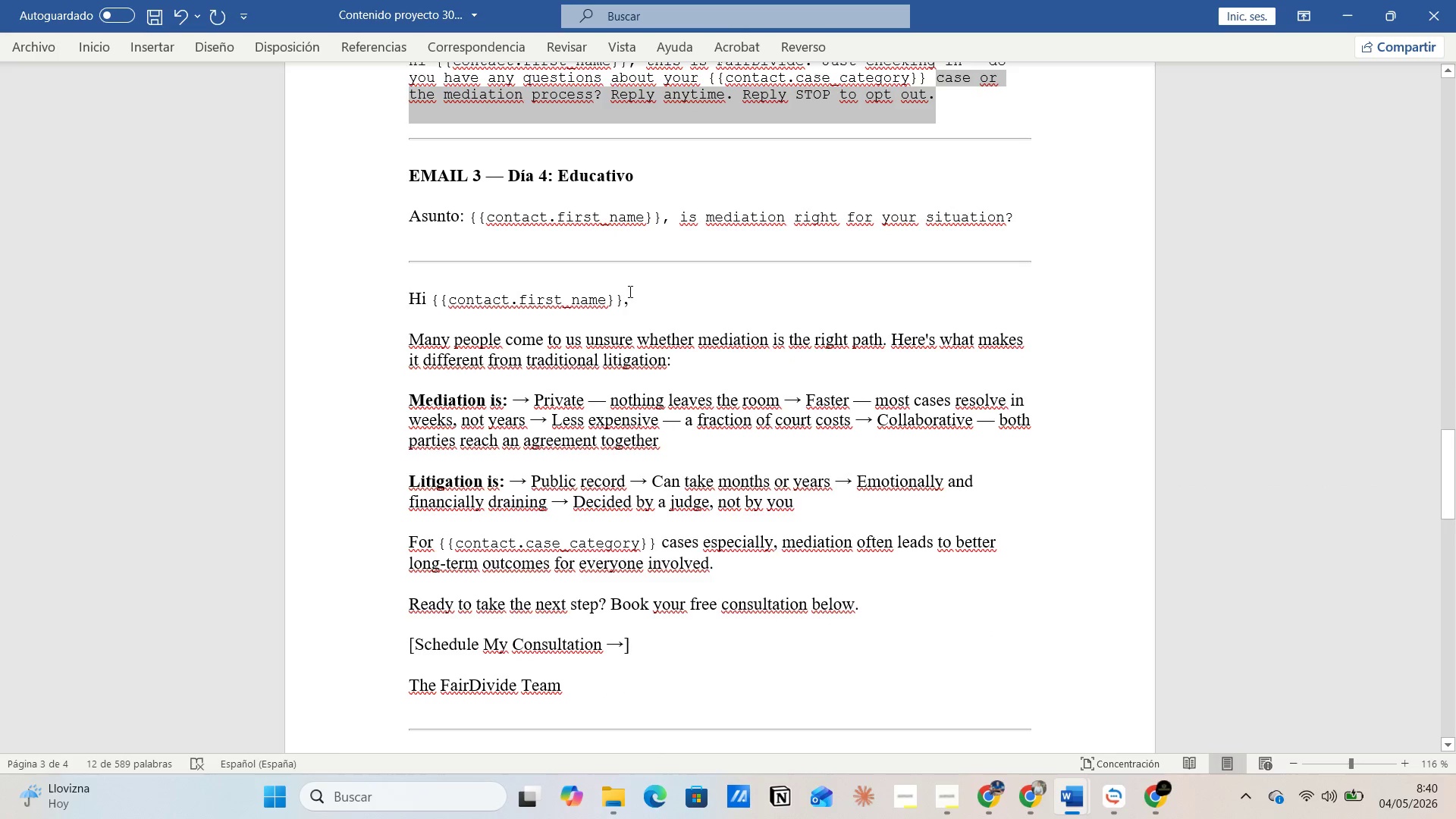 
left_click([617, 284])
 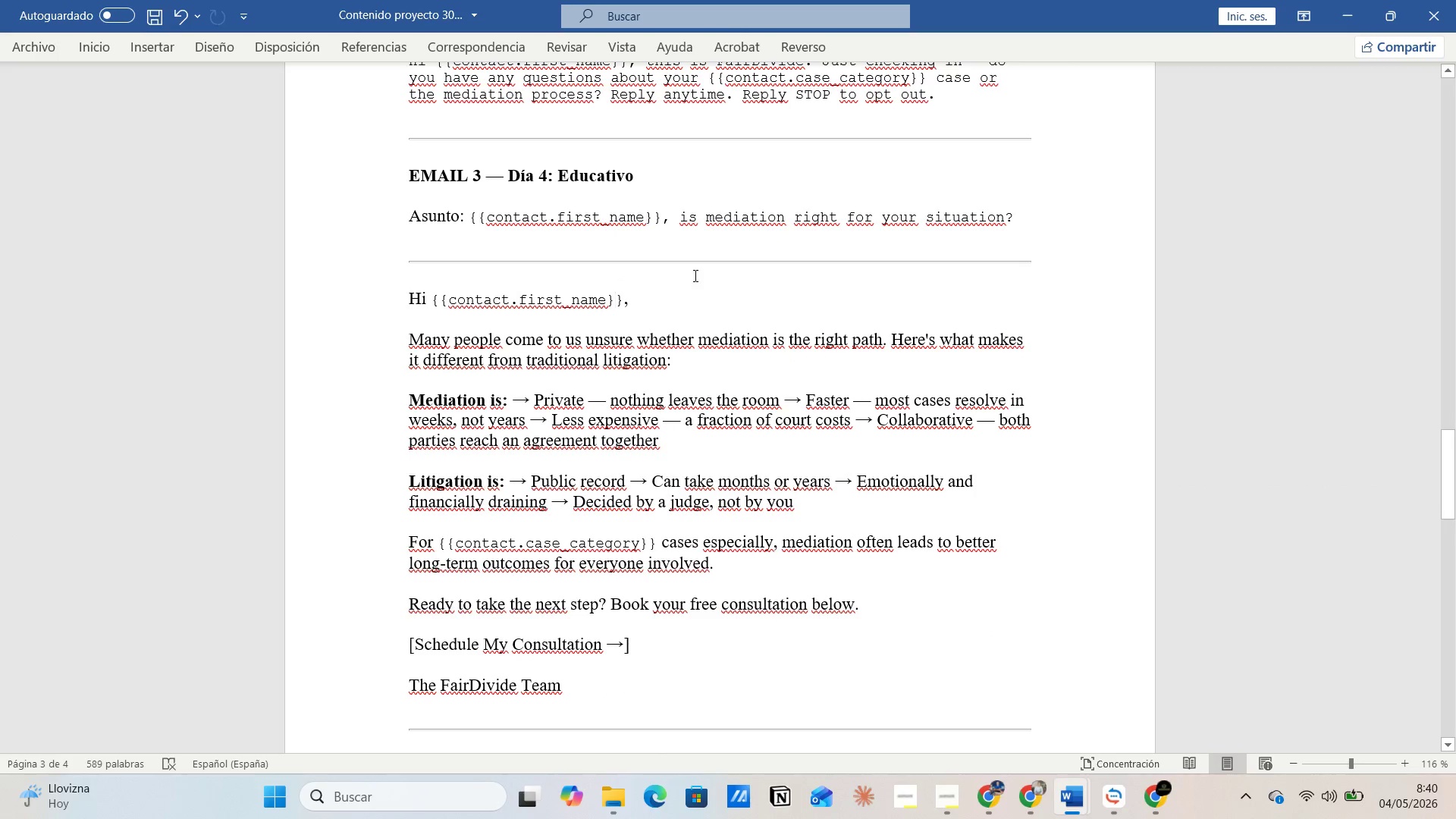 
left_click([694, 275])
 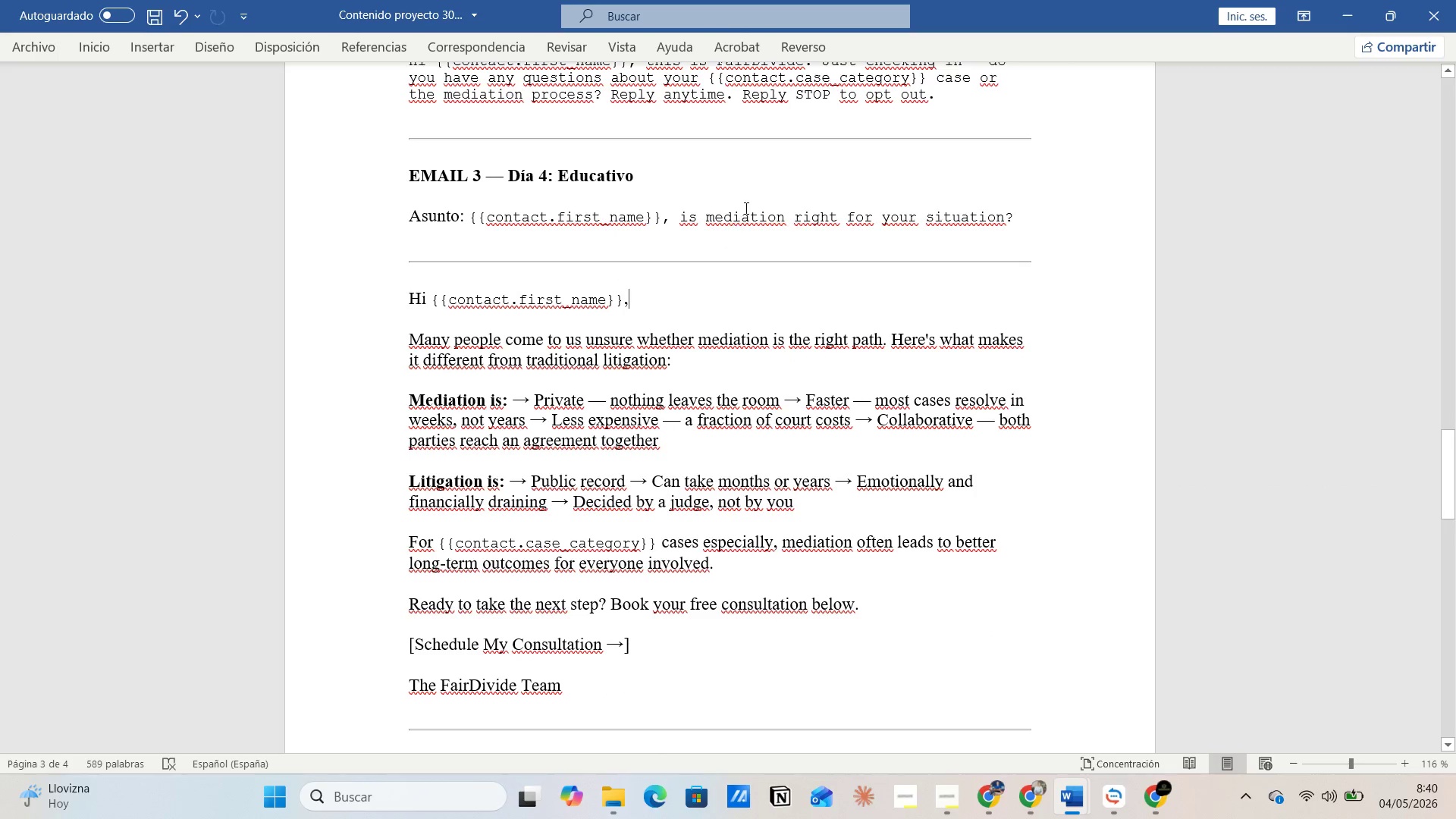 
left_click([746, 204])
 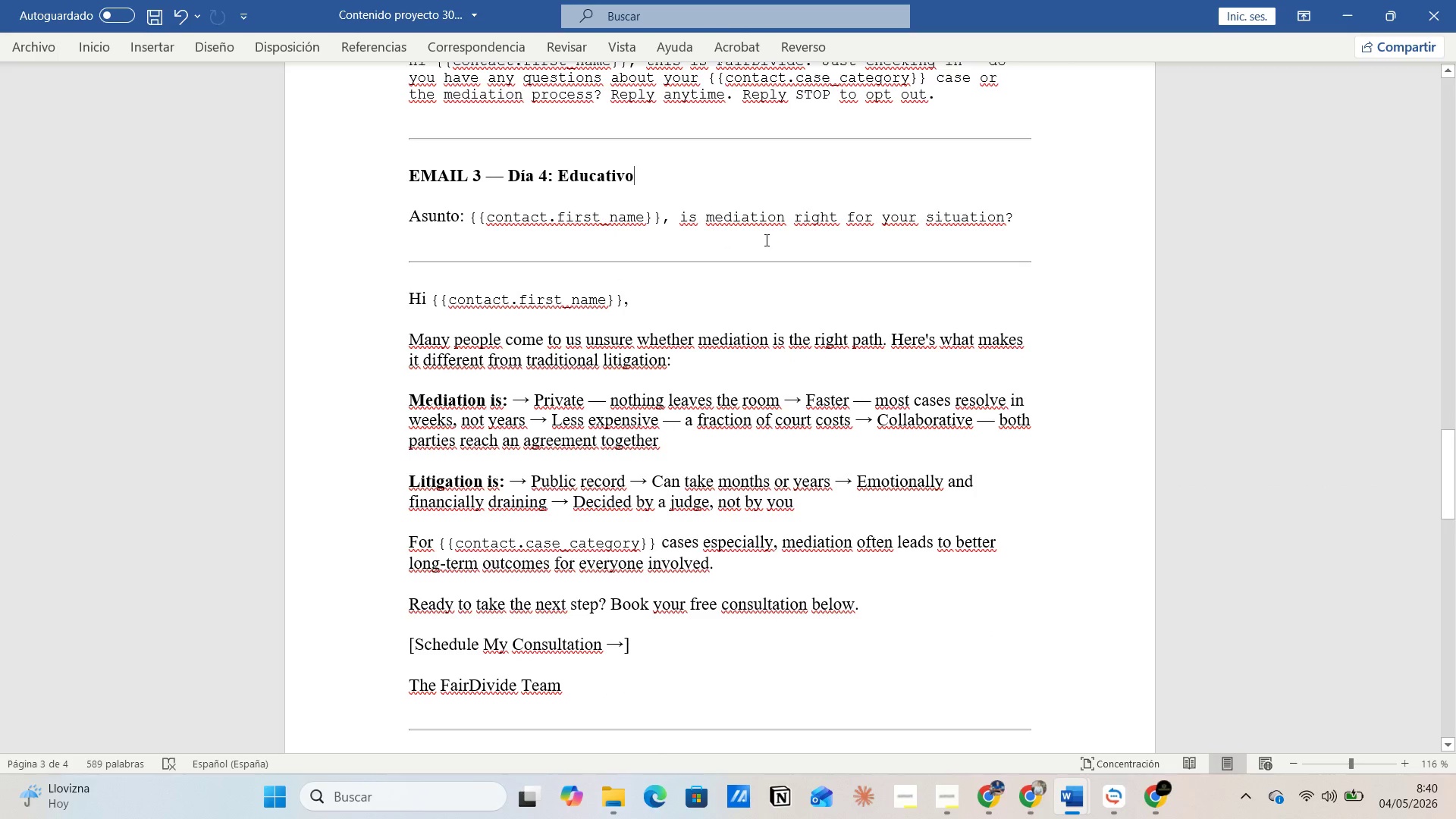 
left_click([765, 240])
 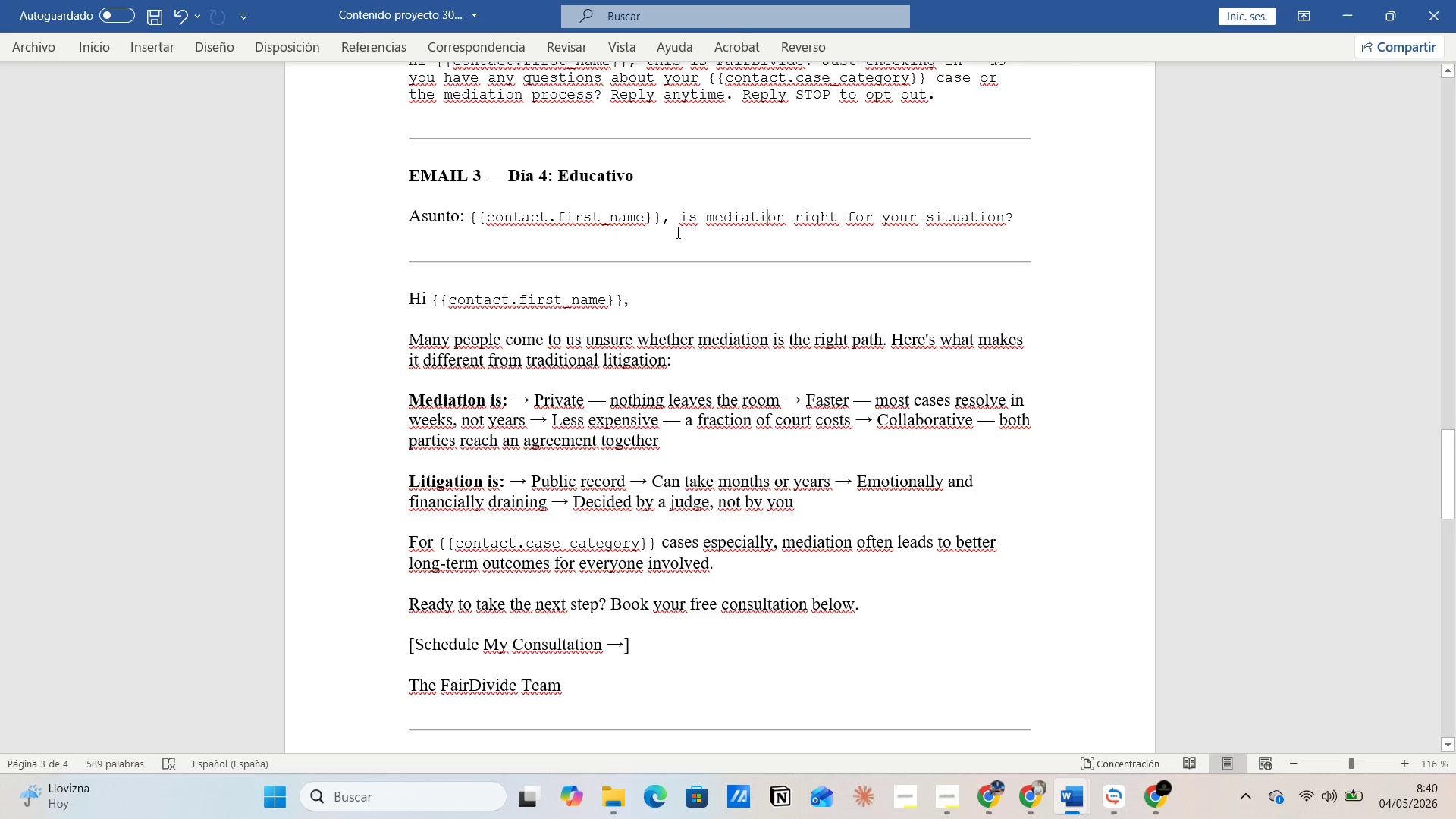 
left_click([676, 232])
 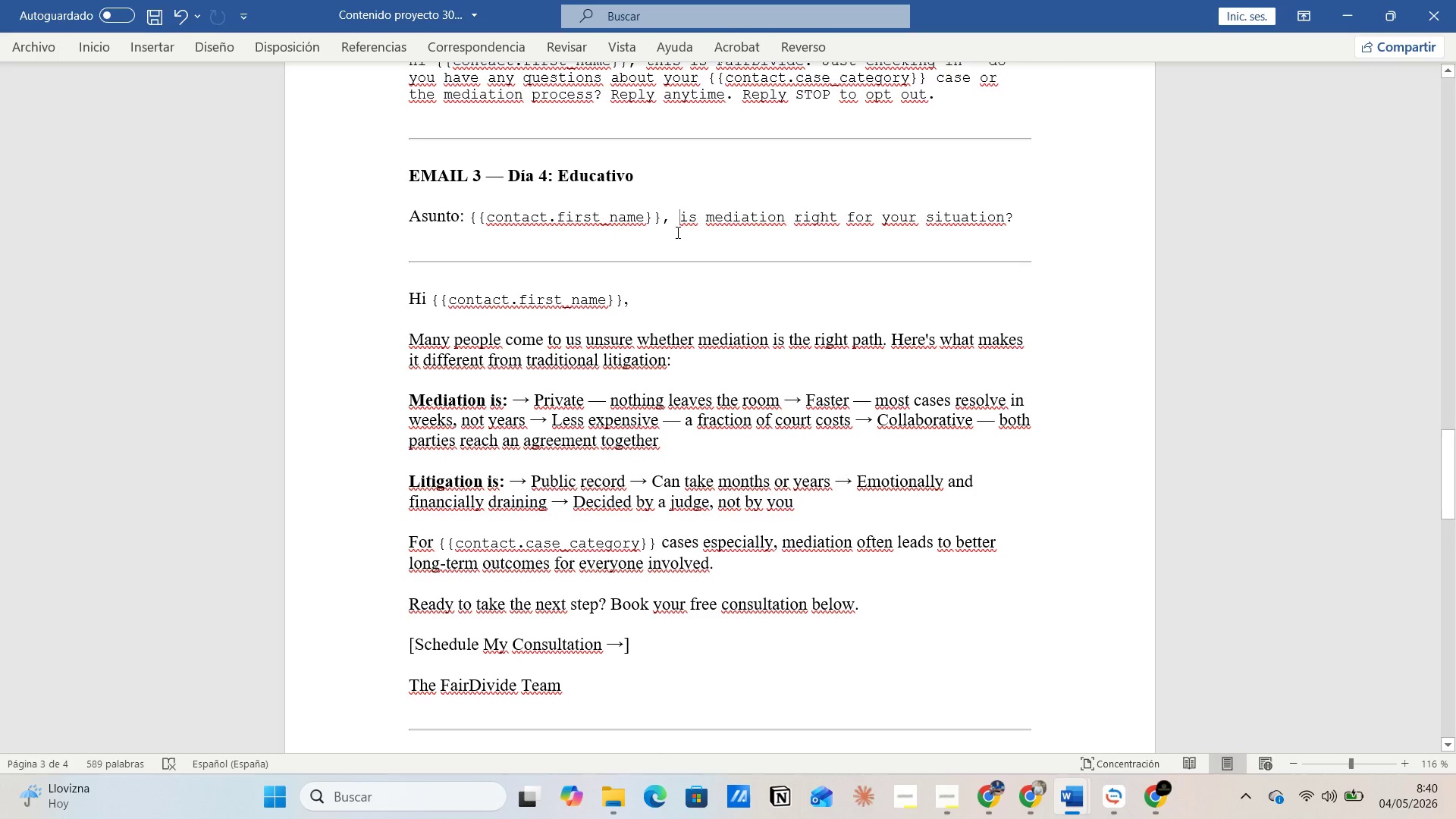 
left_click_drag(start_coordinate=[676, 232], to_coordinate=[1015, 230])
 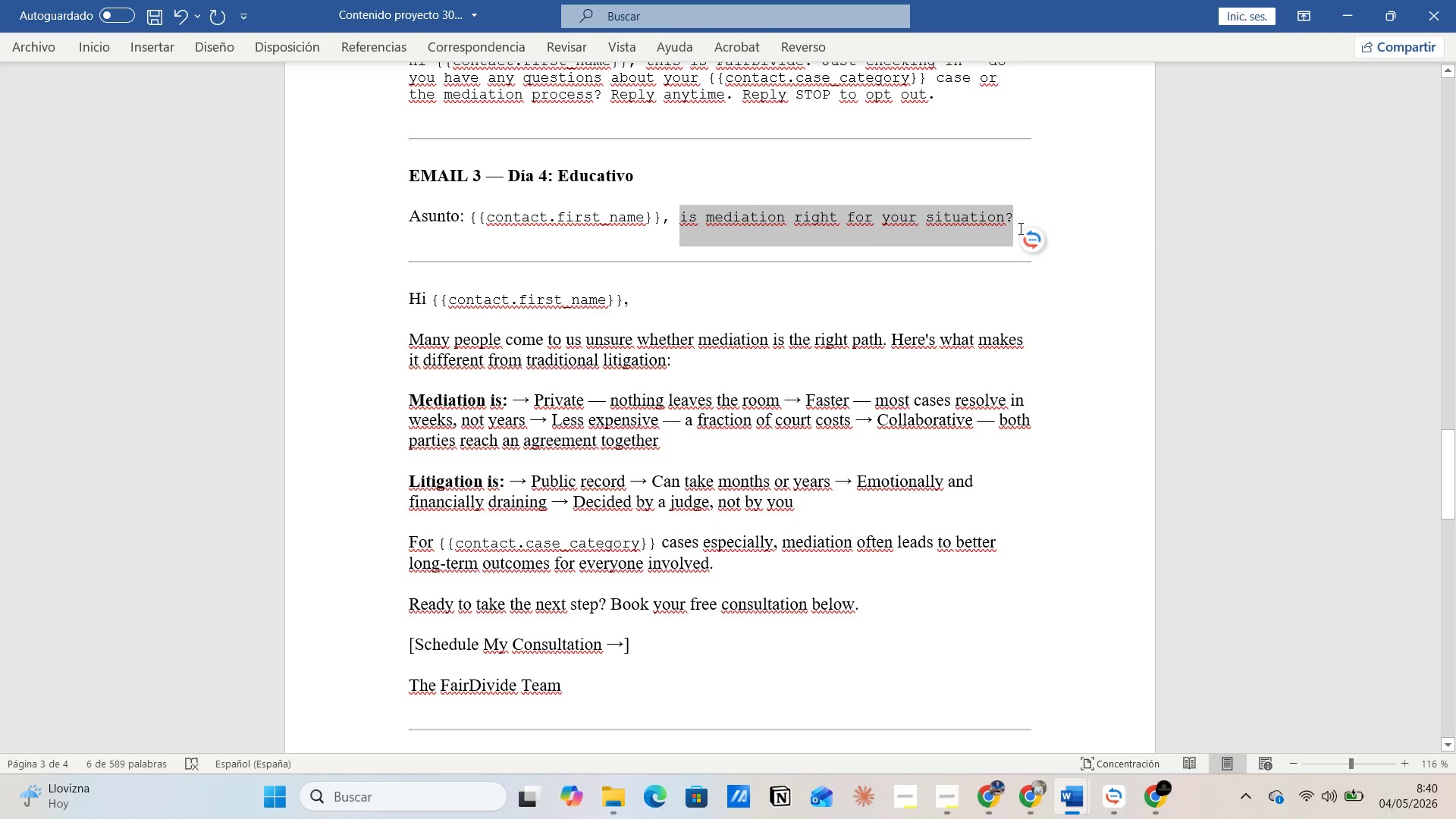 
key(Control+C)
 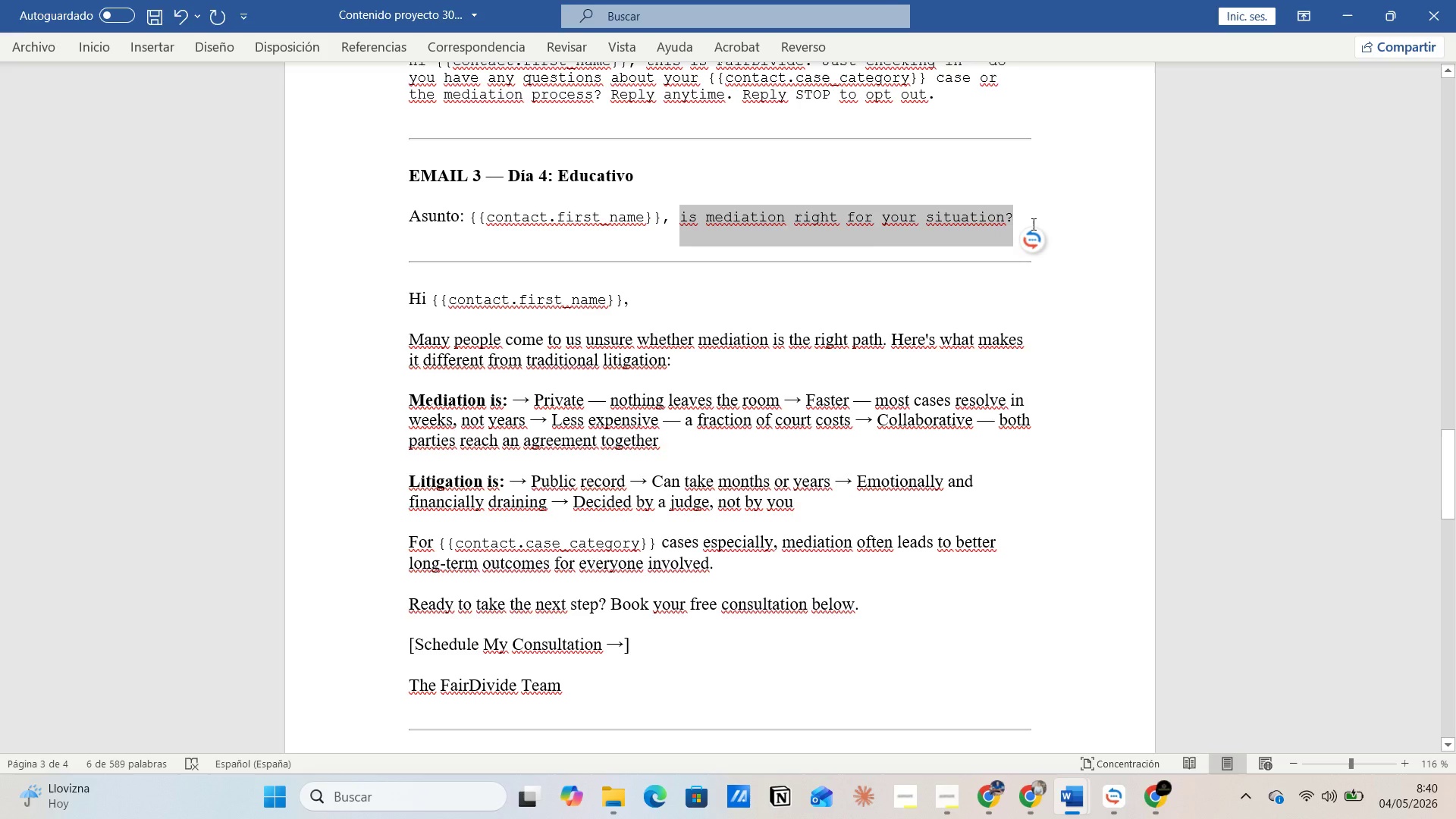 
key(Alt+AltLeft)
 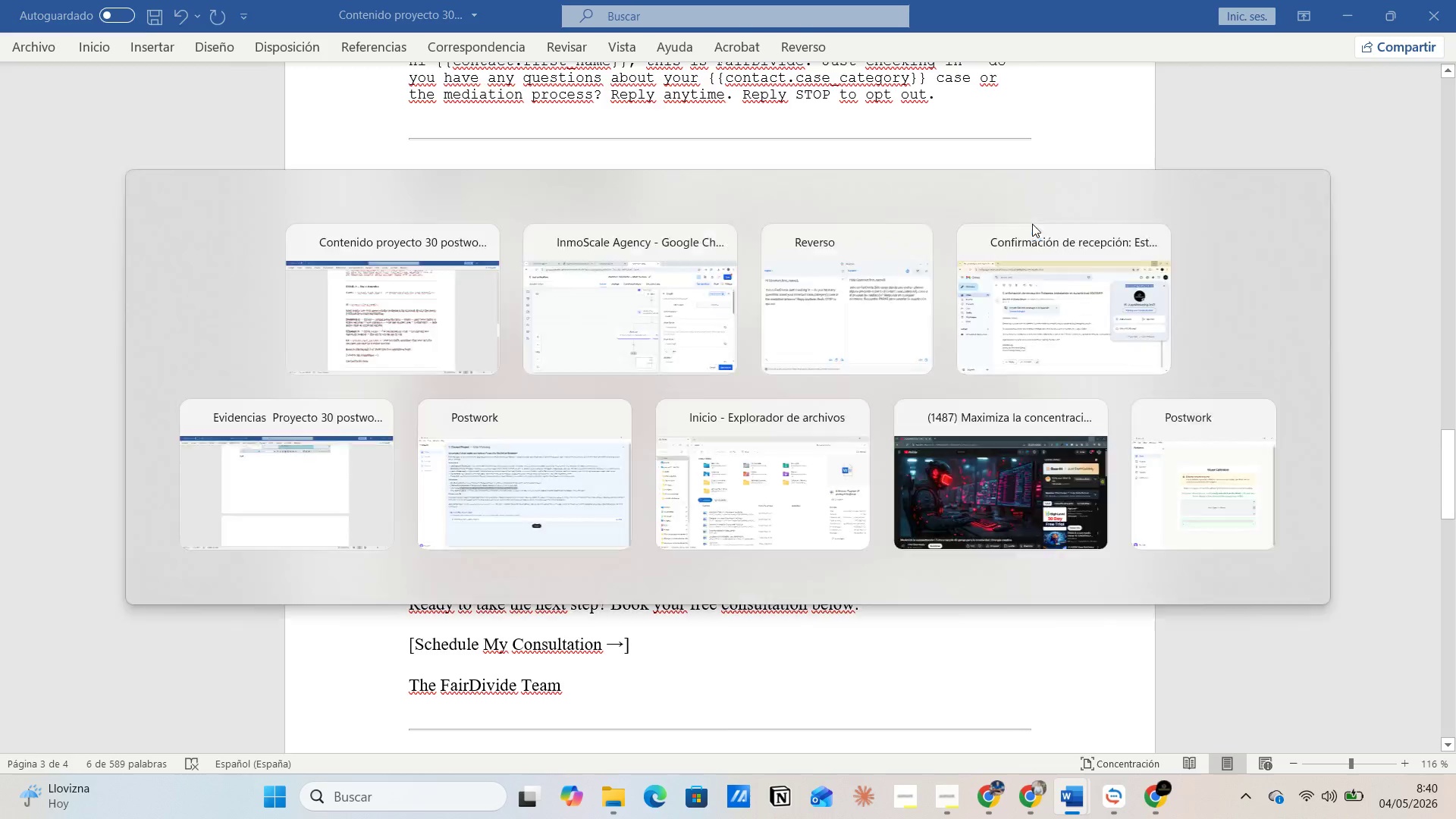 
key(Alt+Tab)
 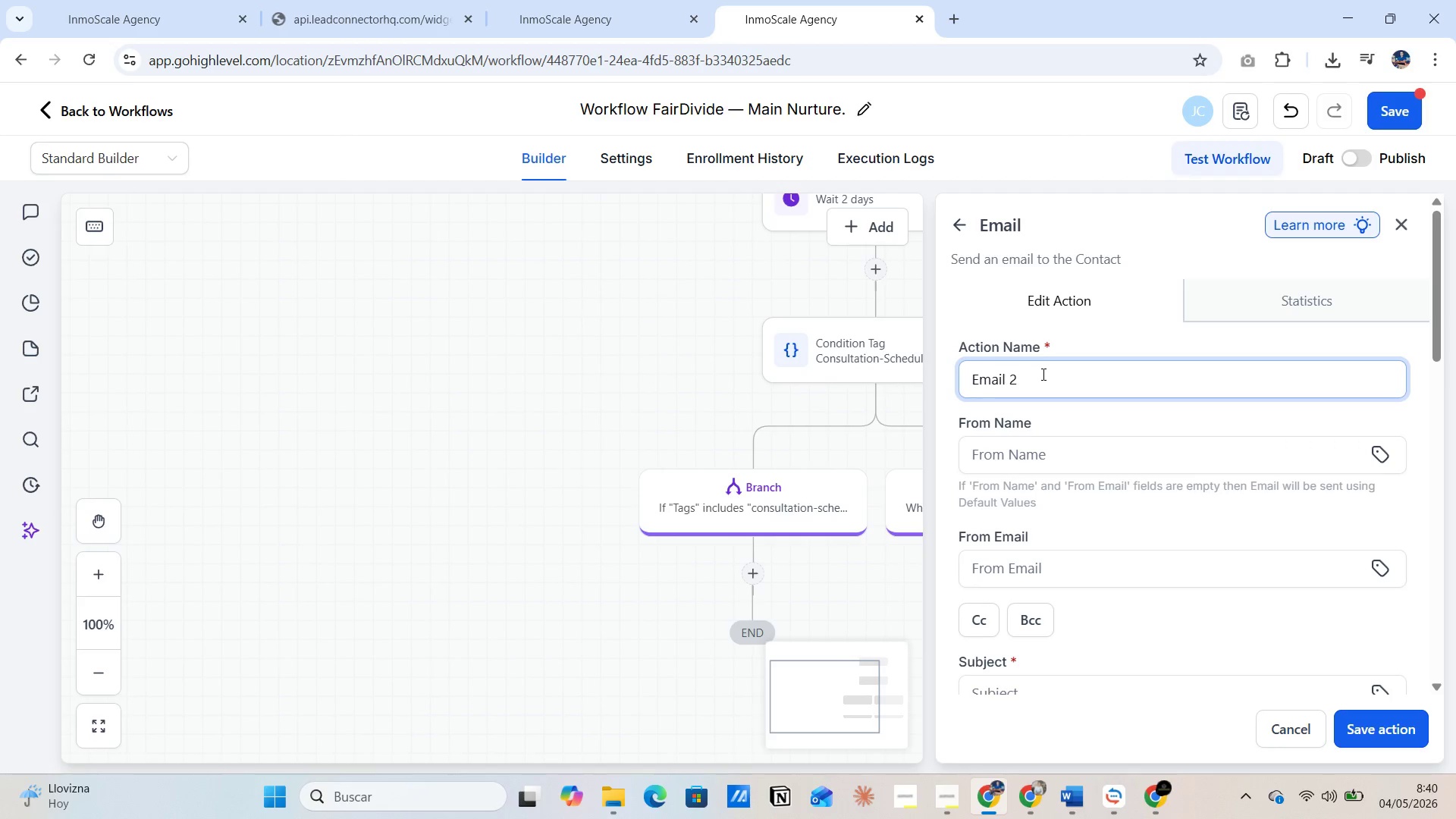 
left_click([1042, 374])
 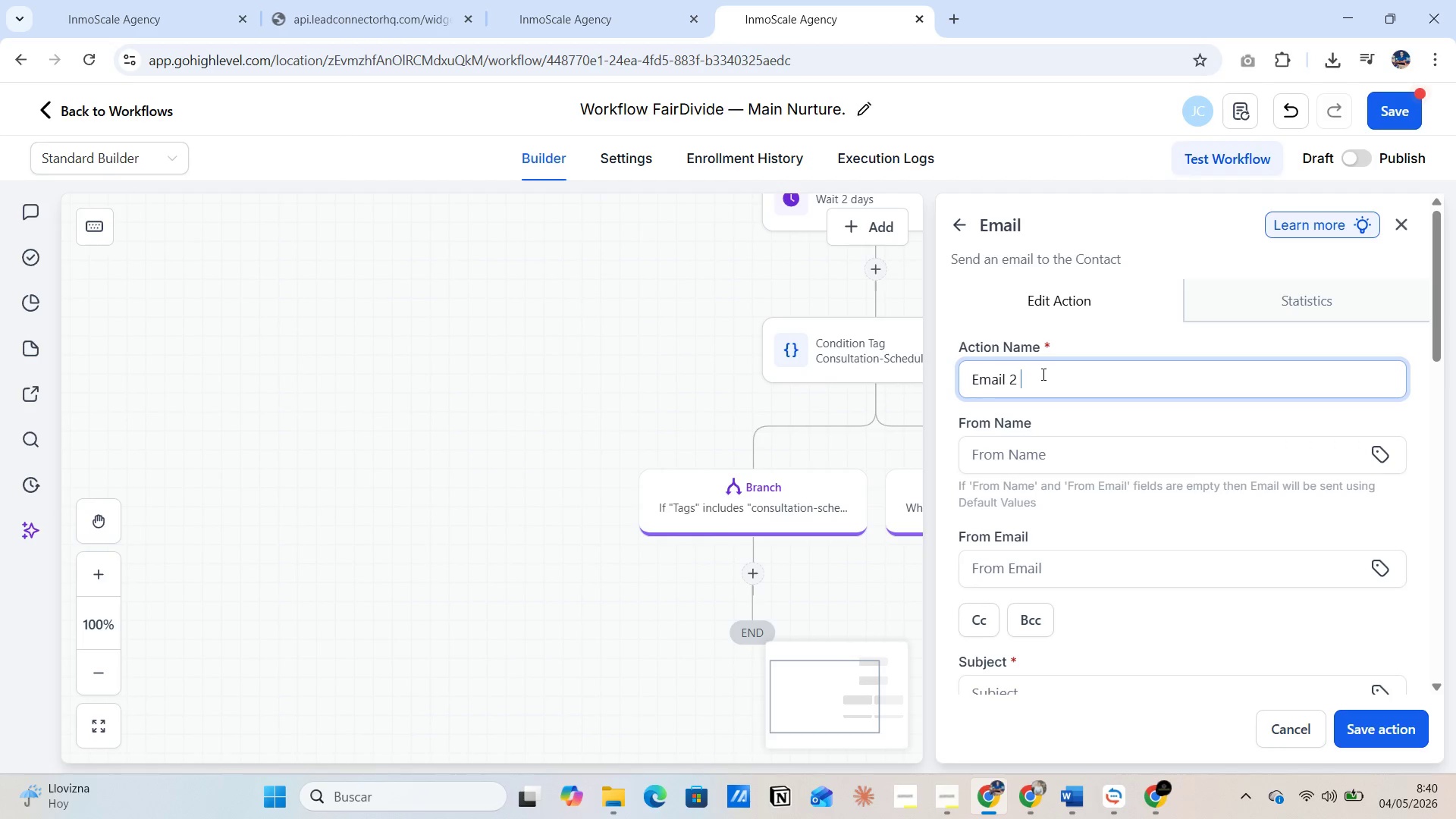 
key(Control+V)
 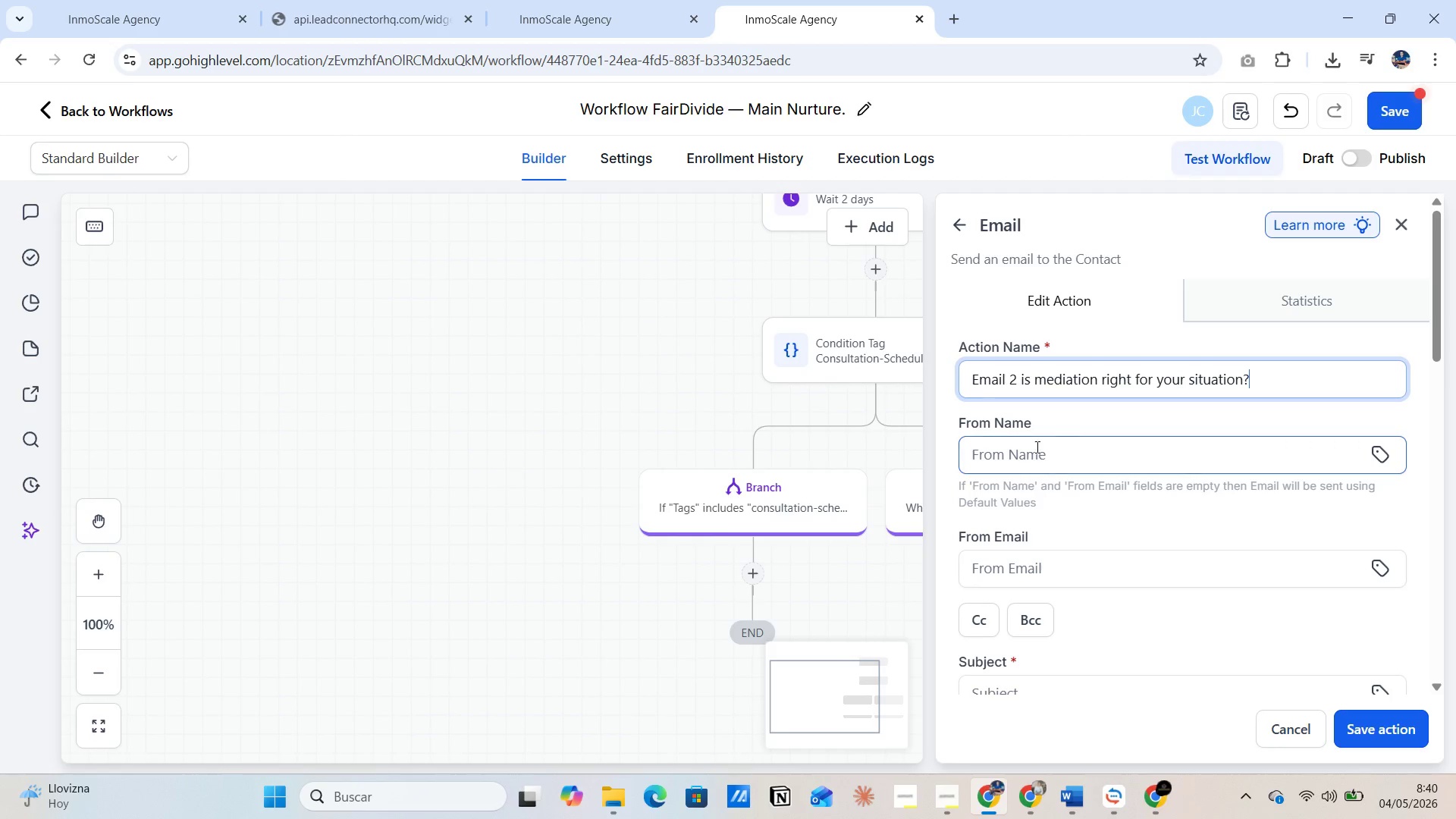 
left_click([1037, 453])
 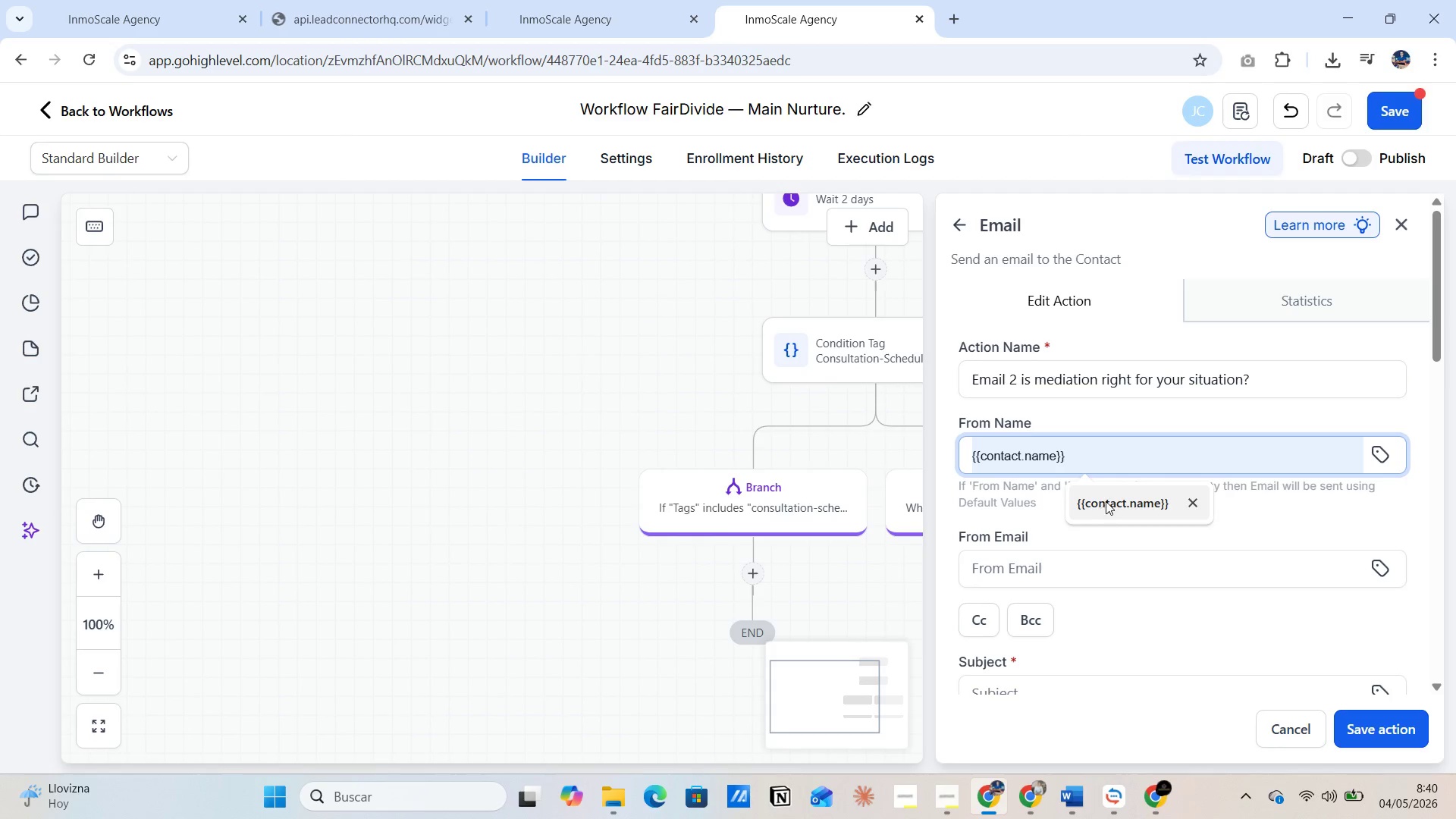 
left_click([1107, 501])
 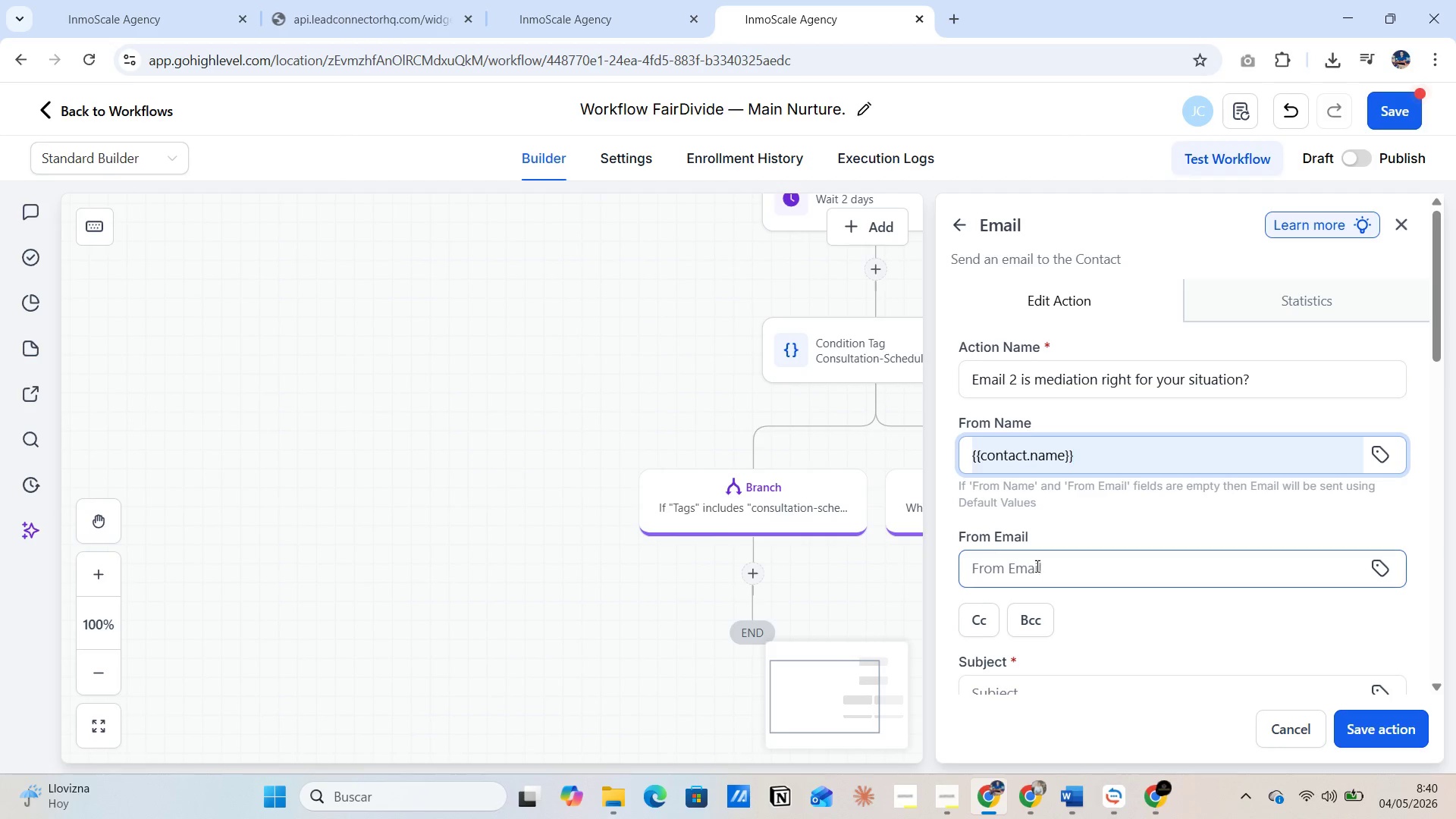 
left_click([1036, 566])
 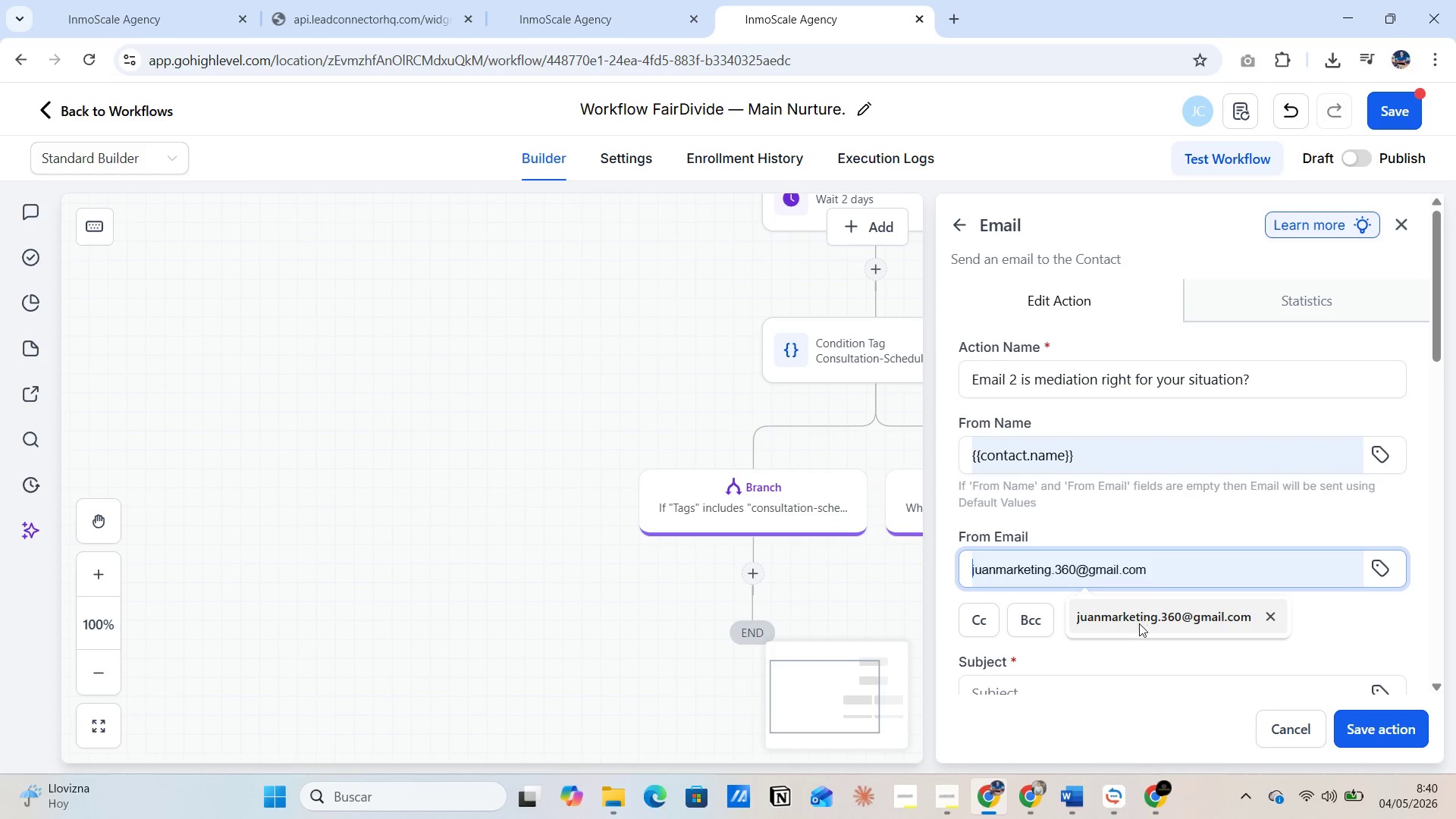 
left_click([1140, 626])
 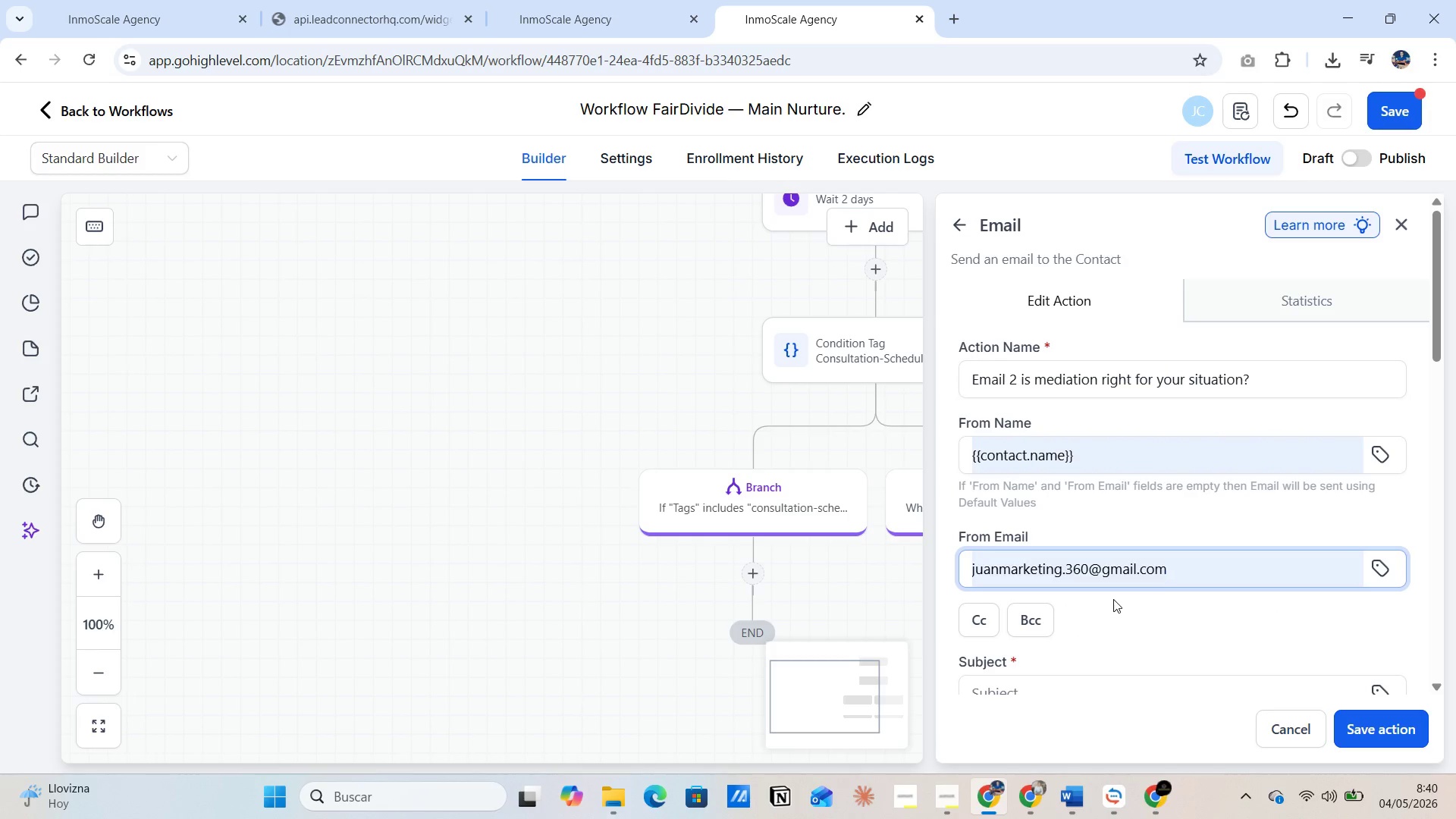 
scroll: coordinate [1113, 599], scroll_direction: down, amount: 2.0
 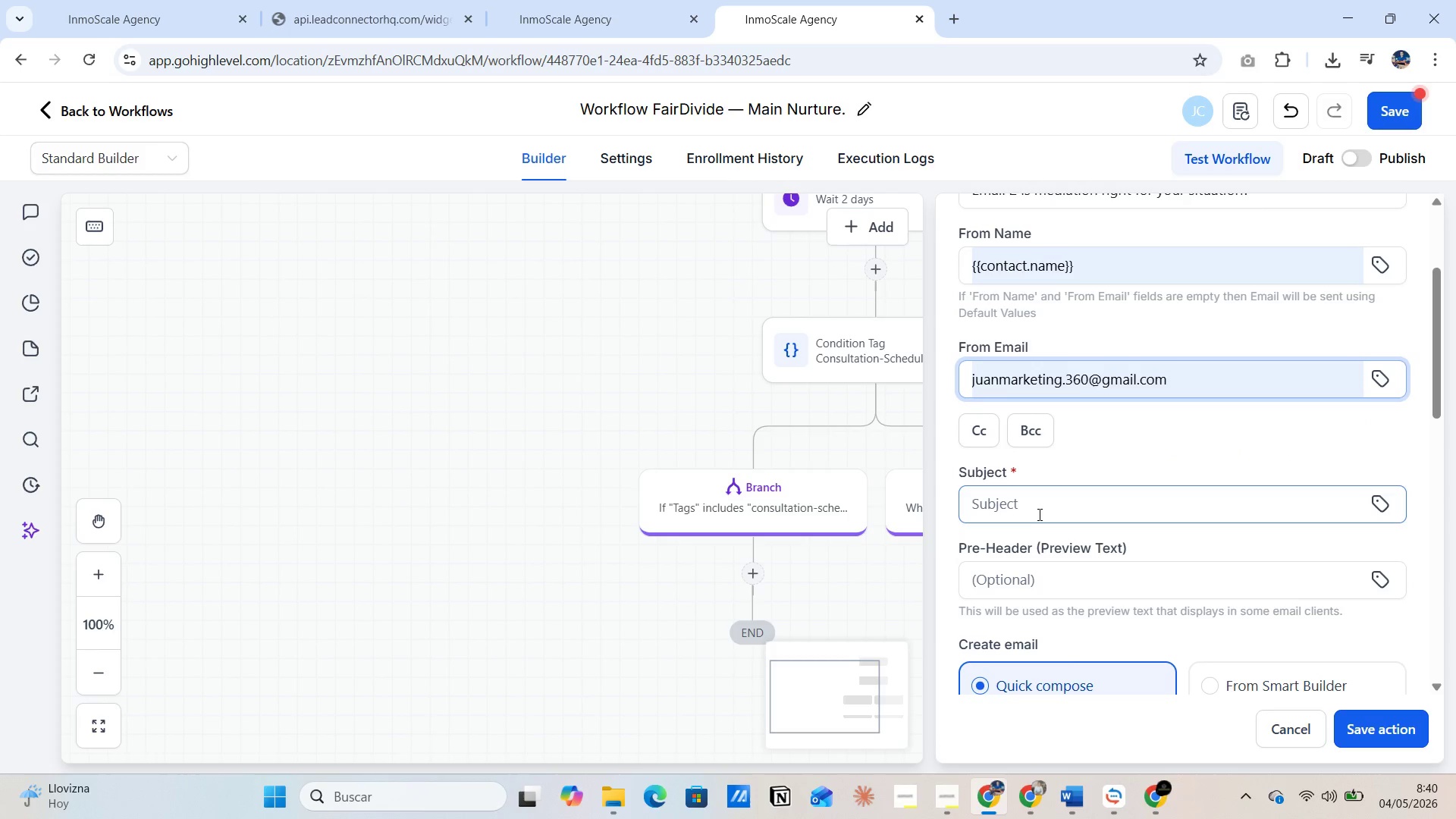 
left_click([1036, 512])
 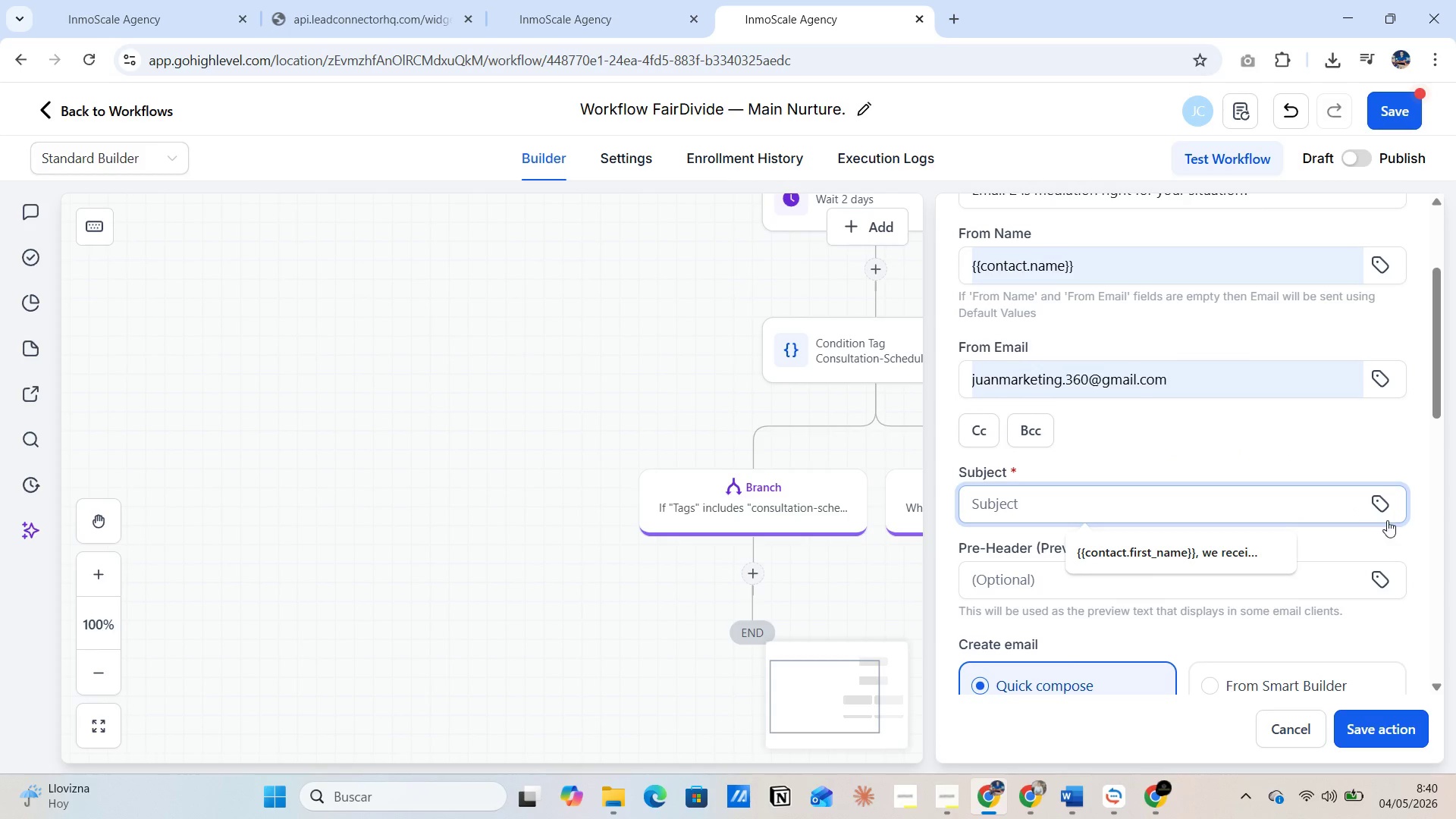 
left_click([1384, 505])
 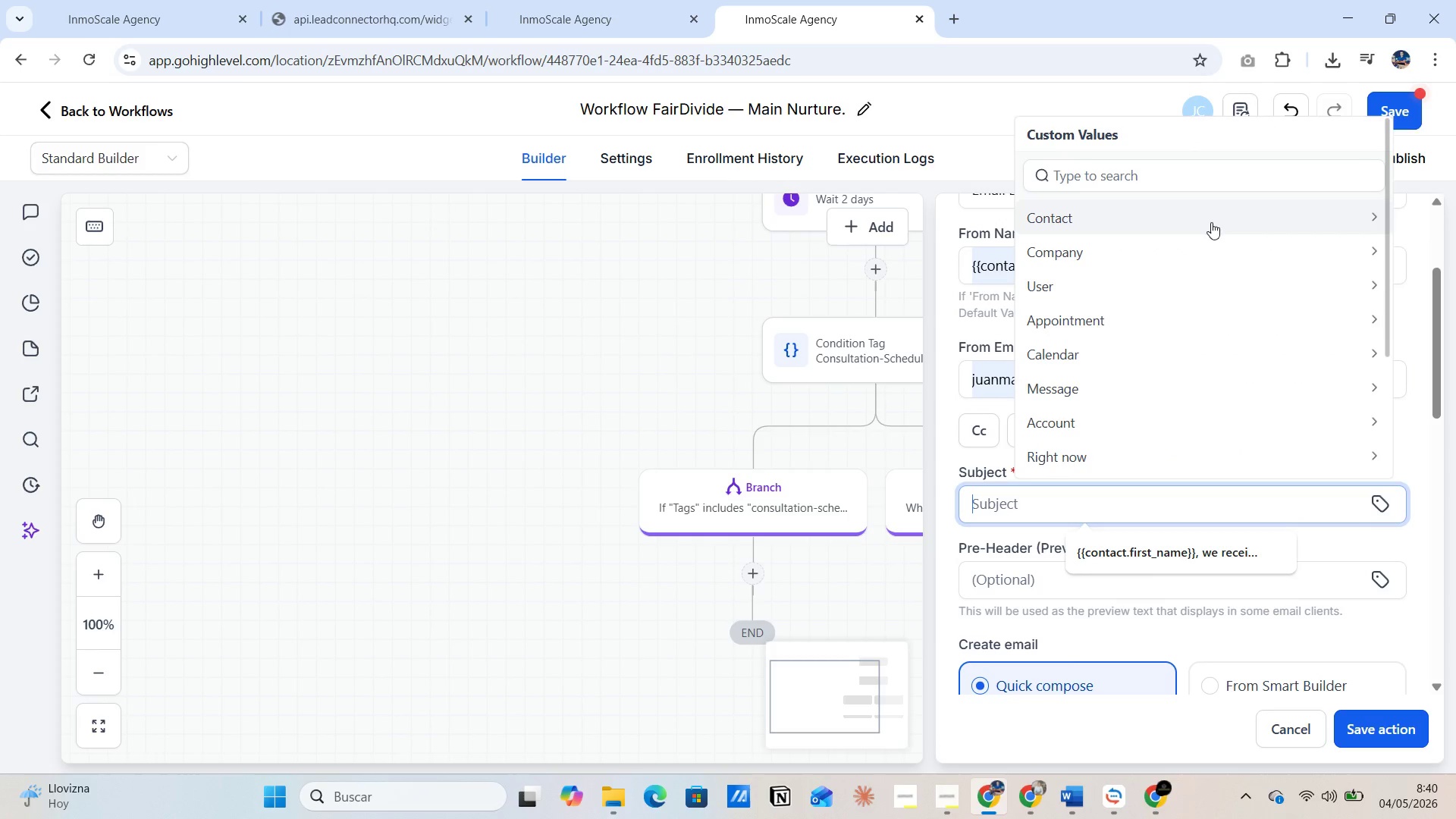 
left_click([1266, 218])
 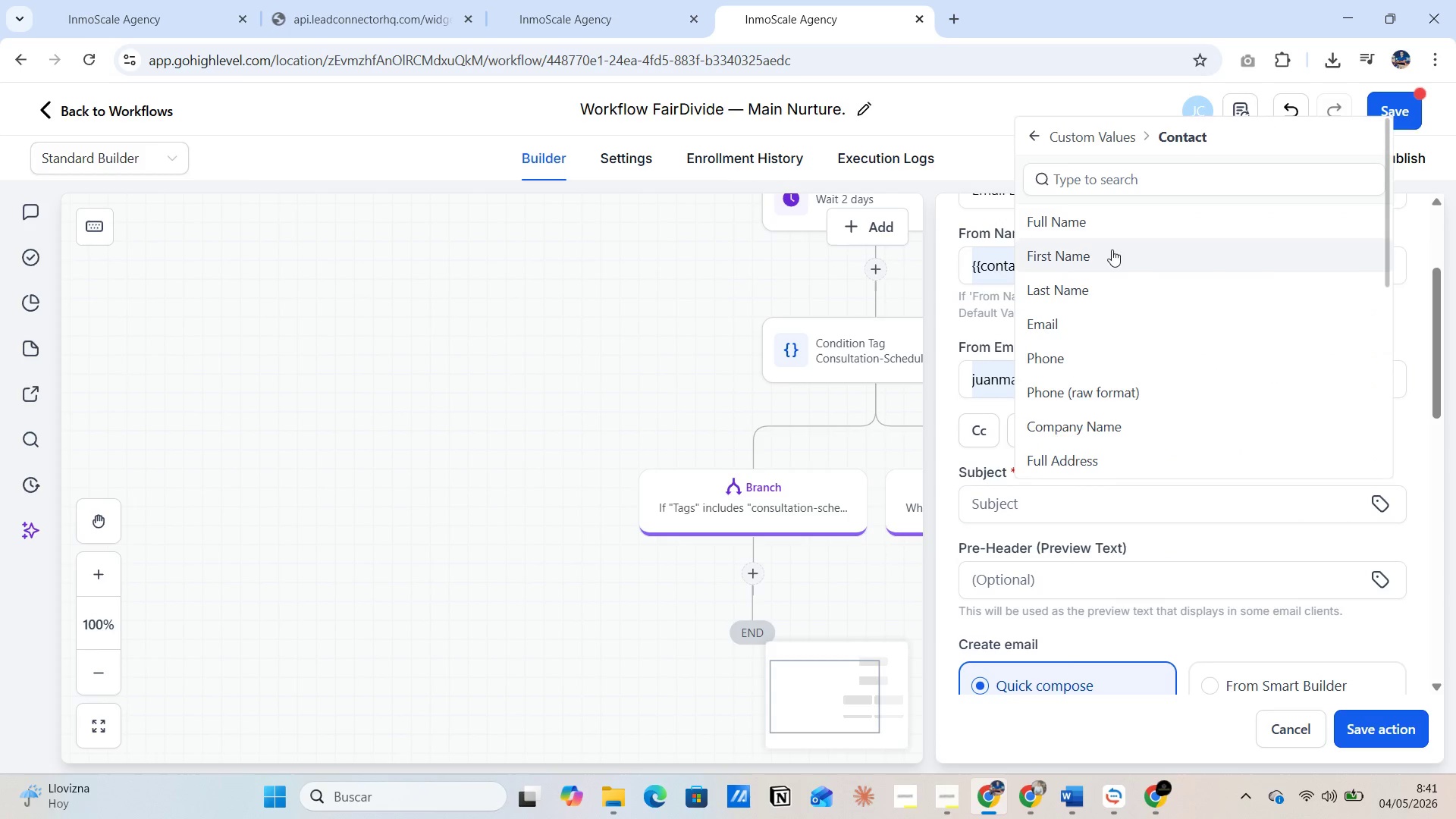 
left_click([1103, 258])
 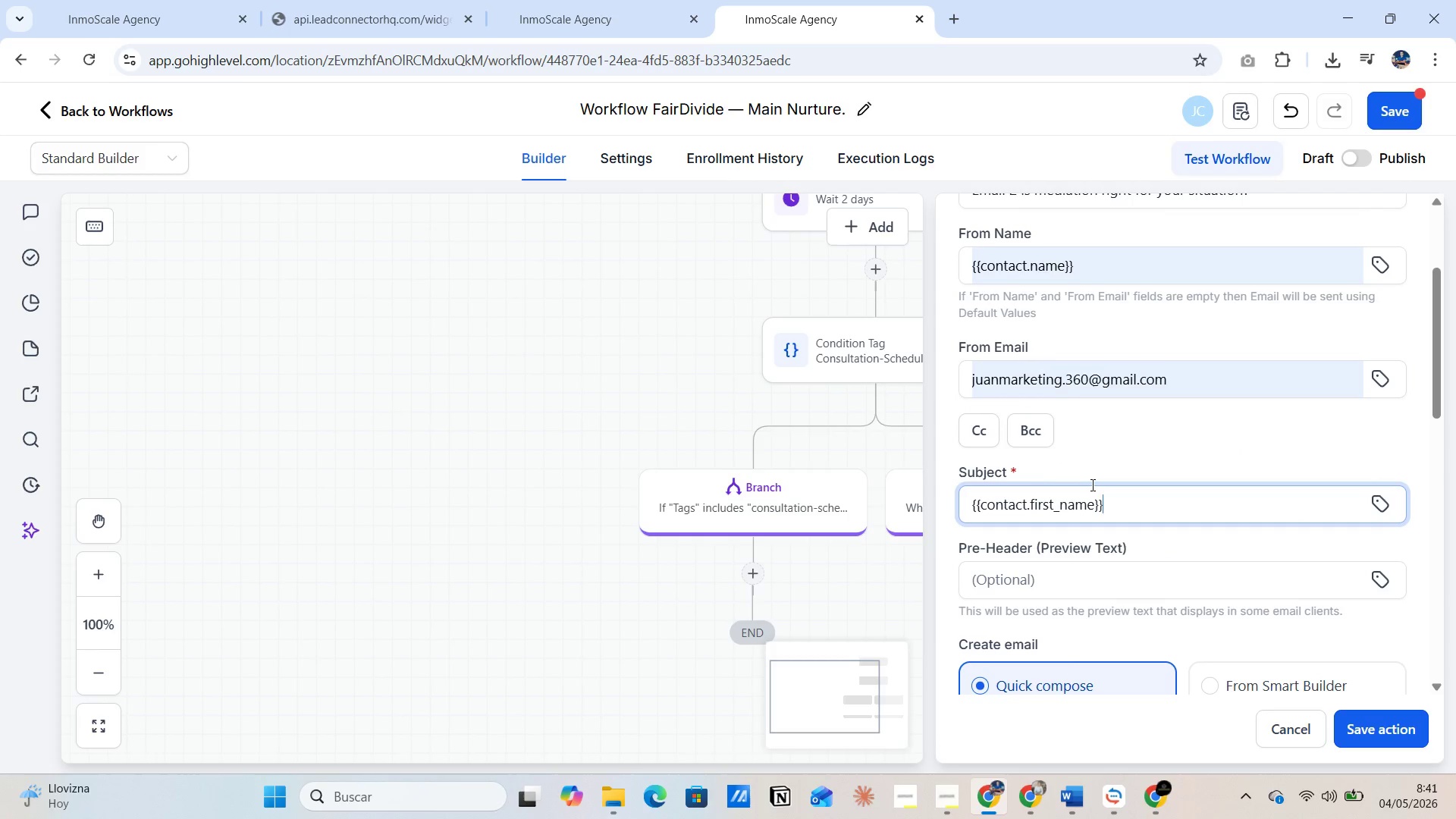 
key(Comma)
 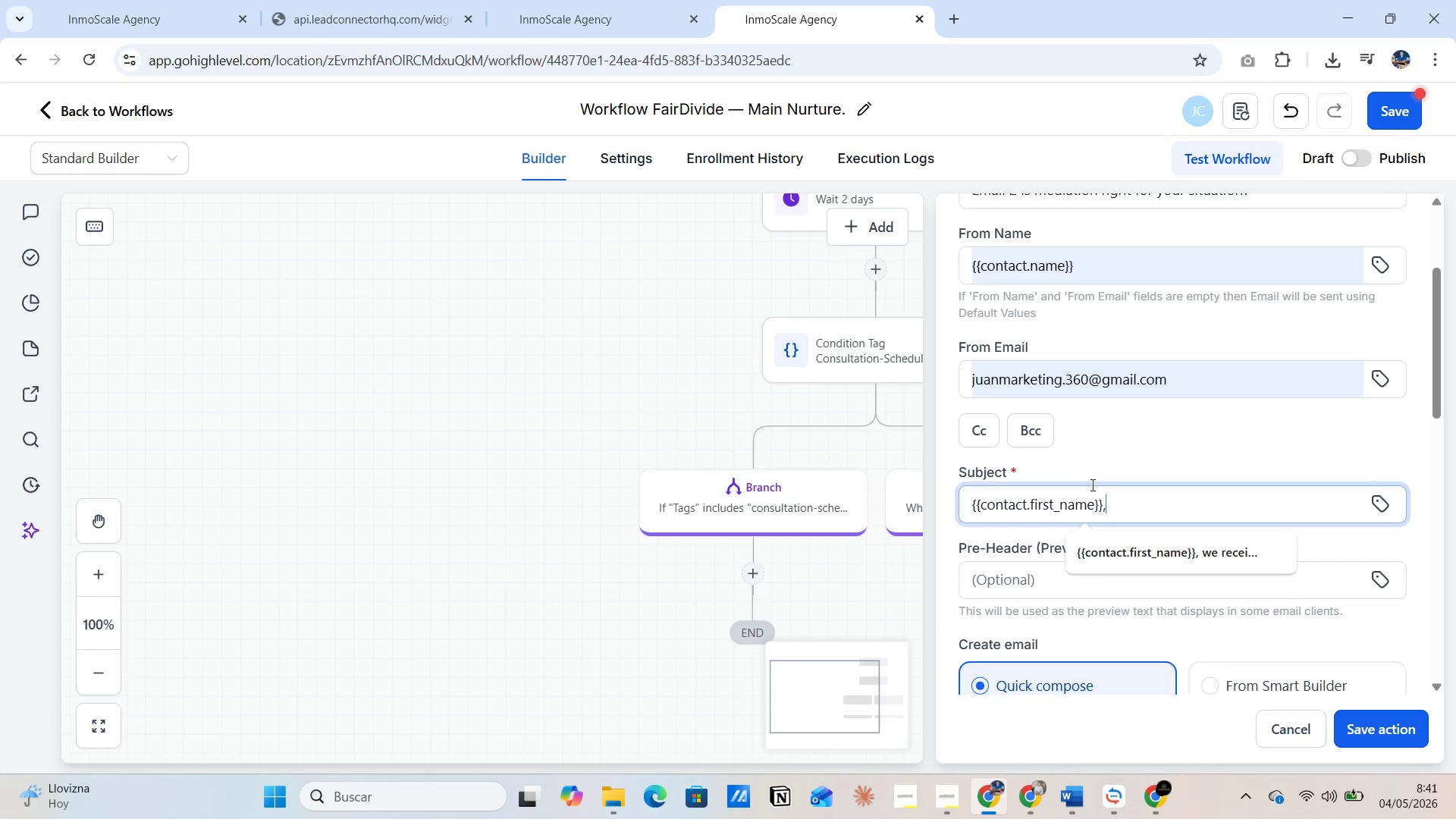 
key(Space)
 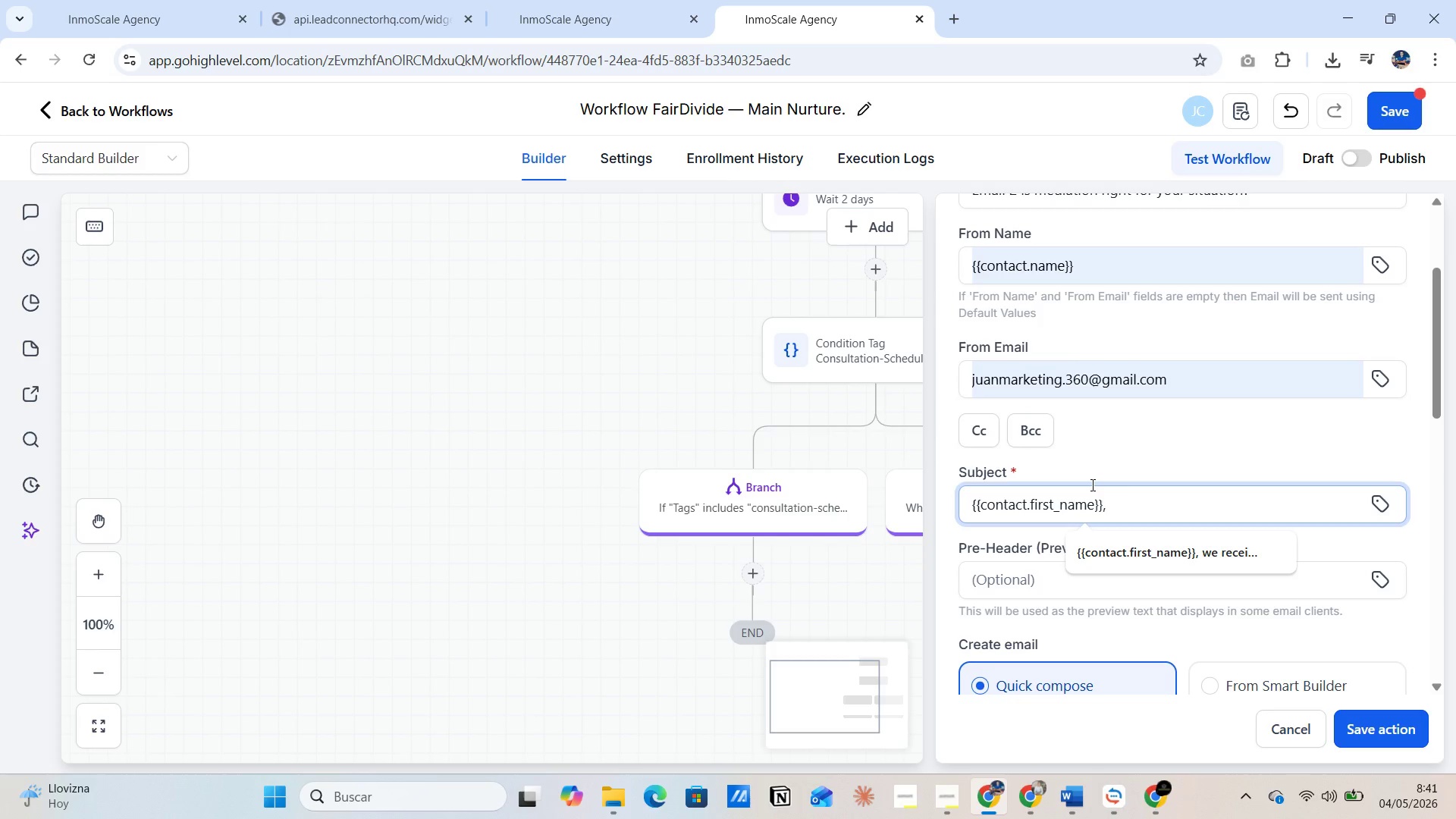 
key(Control+V)
 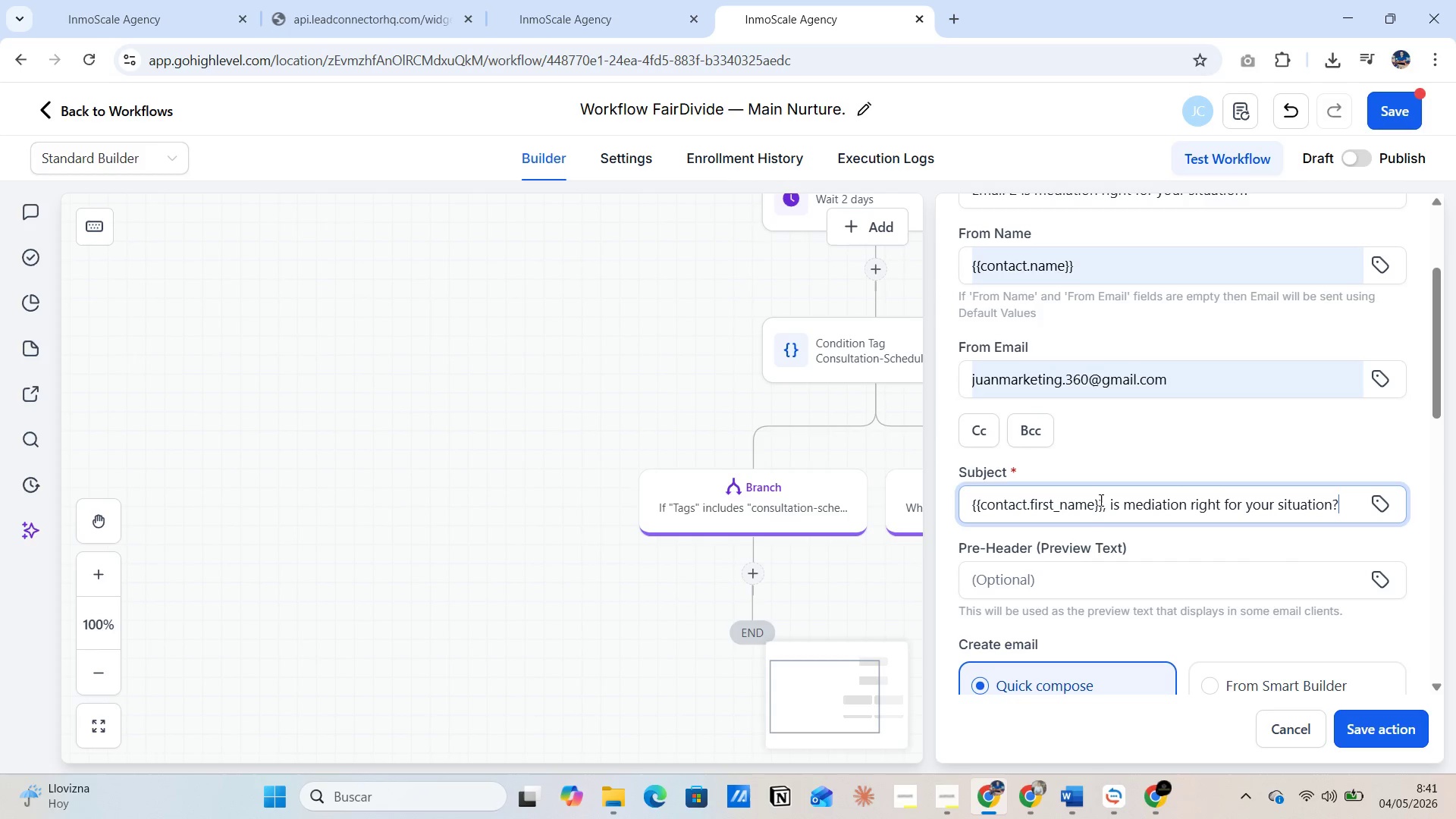 
scroll: coordinate [1073, 536], scroll_direction: down, amount: 1.0
 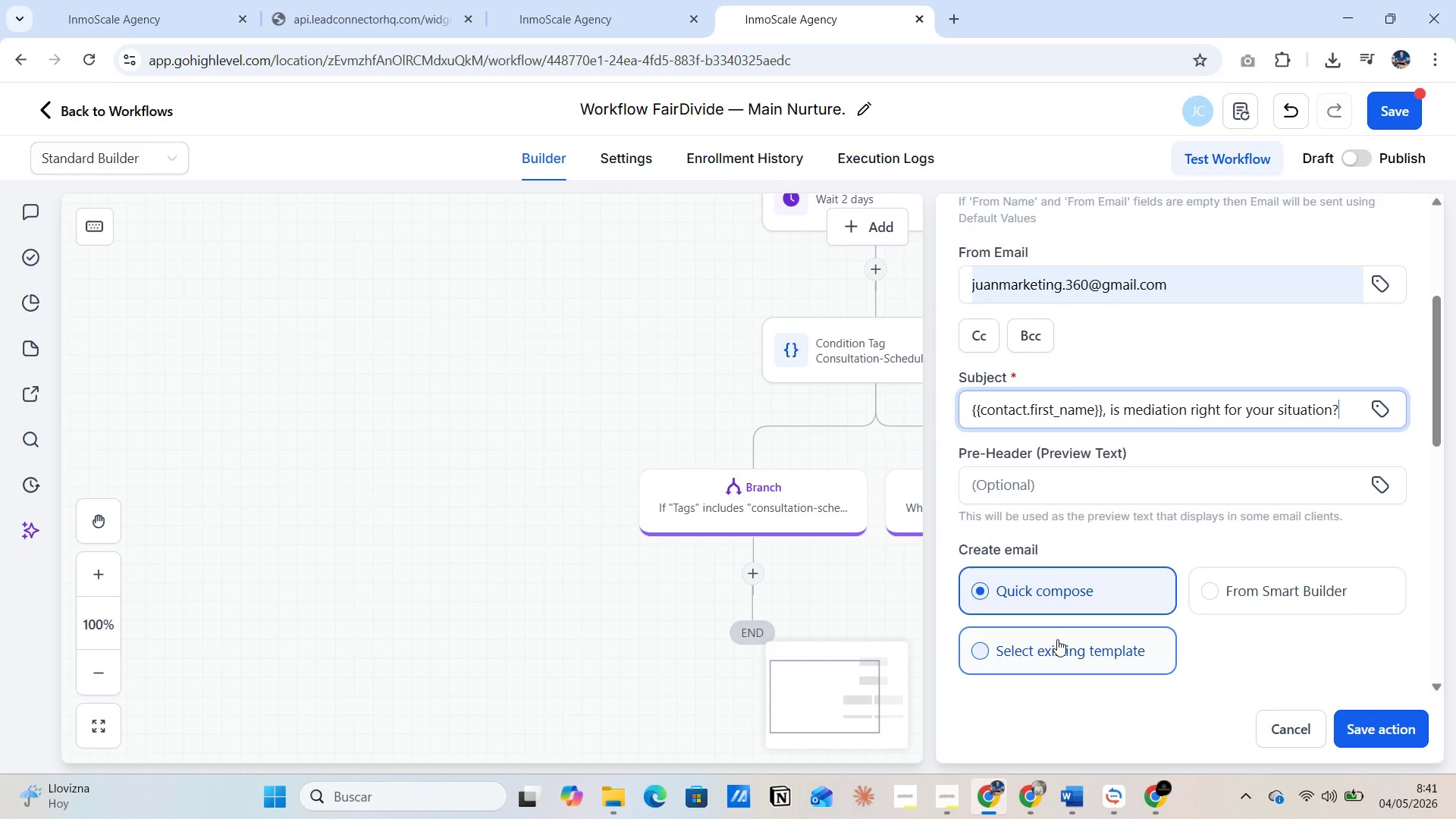 
left_click([1059, 642])
 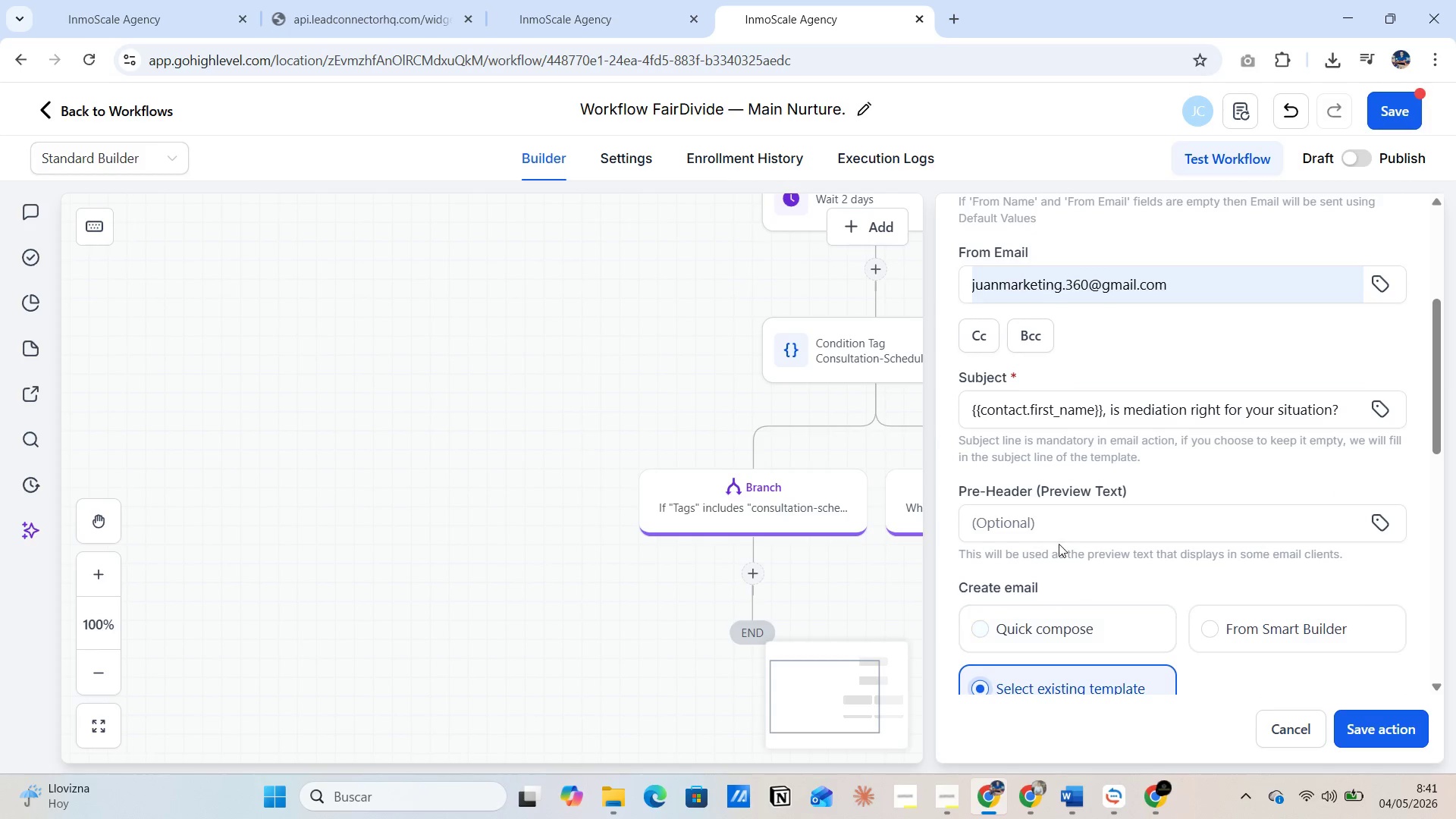 
scroll: coordinate [1059, 540], scroll_direction: down, amount: 5.0
 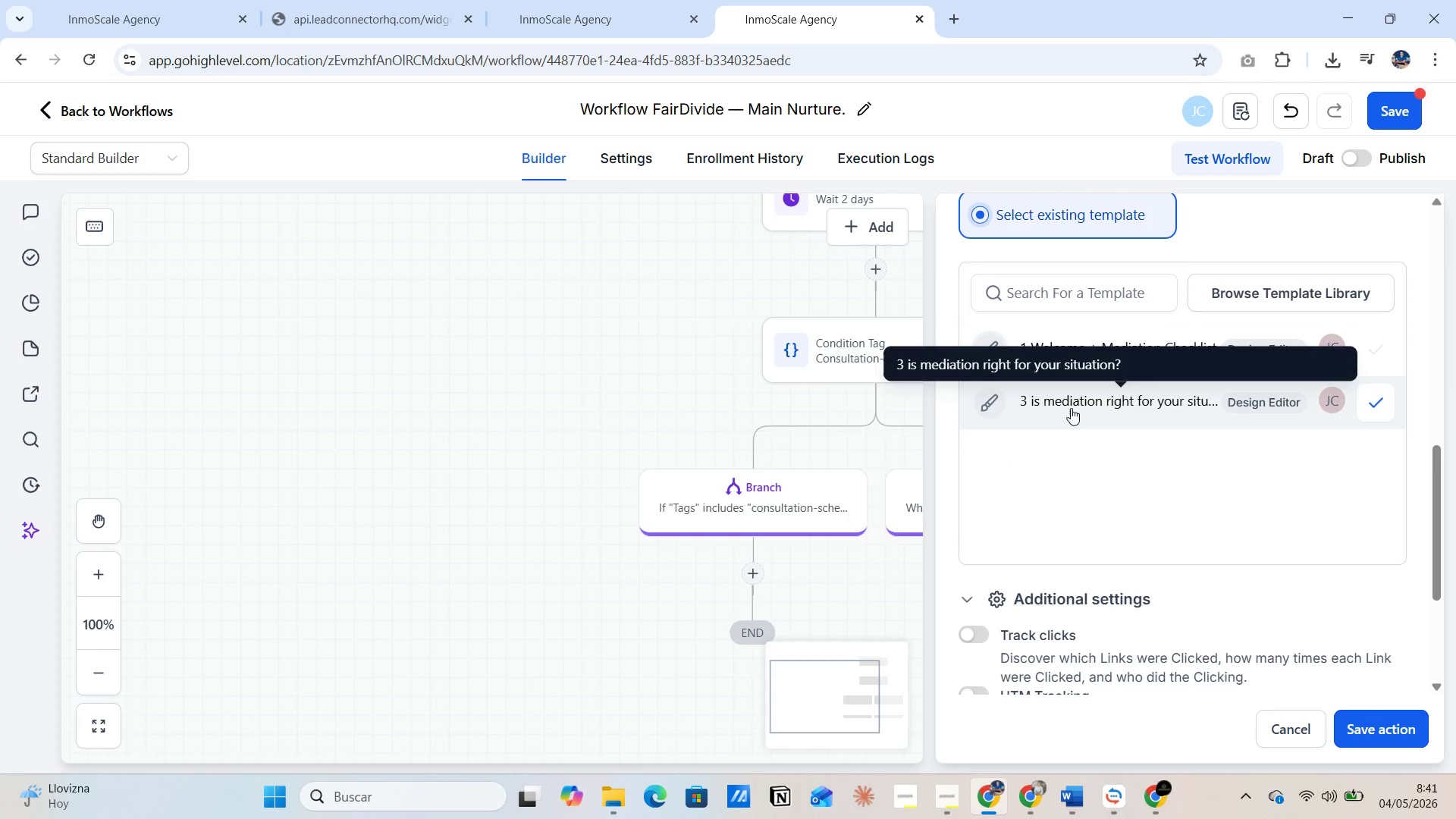 
wait(5.21)
 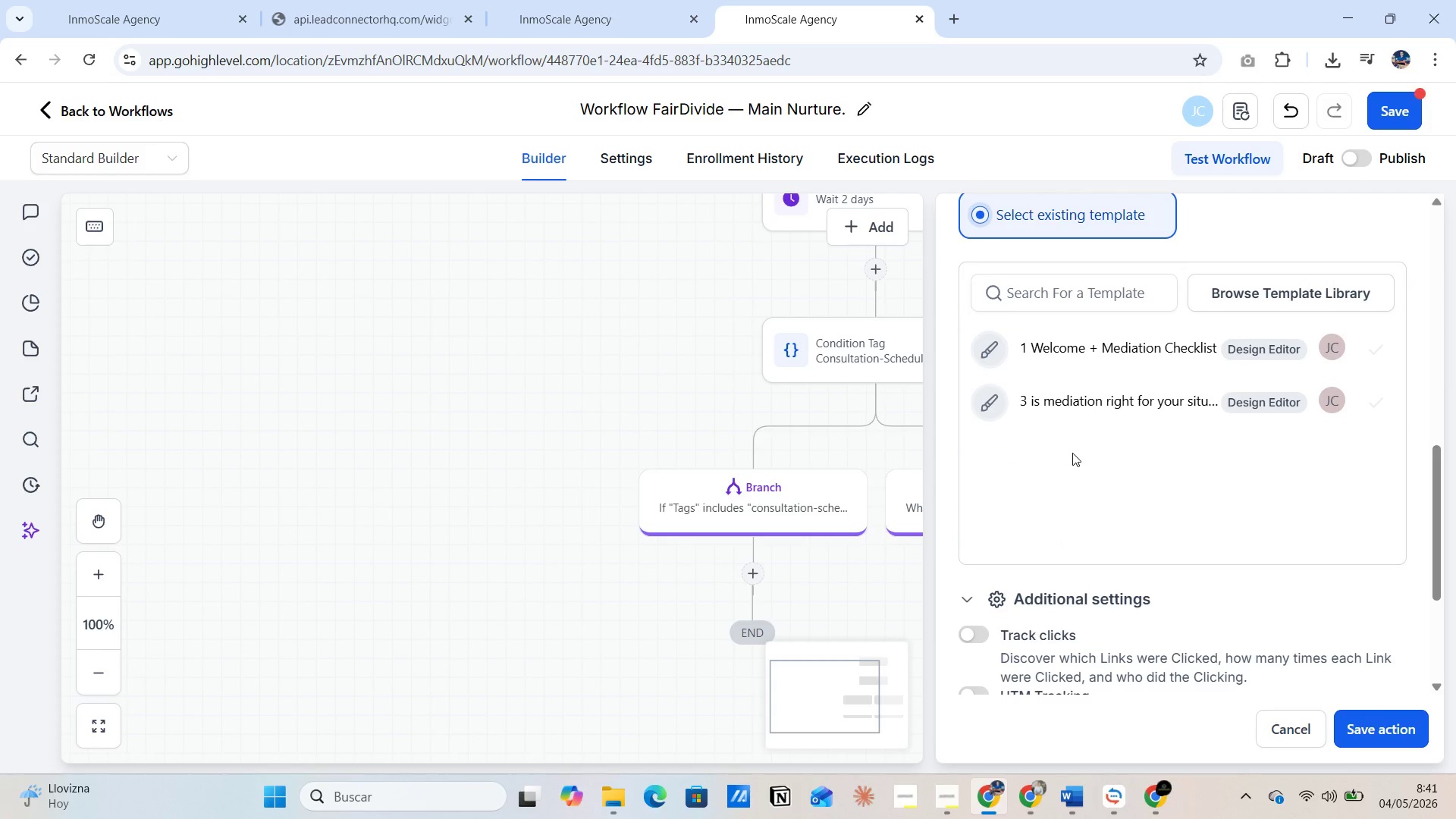 
left_click([1088, 403])
 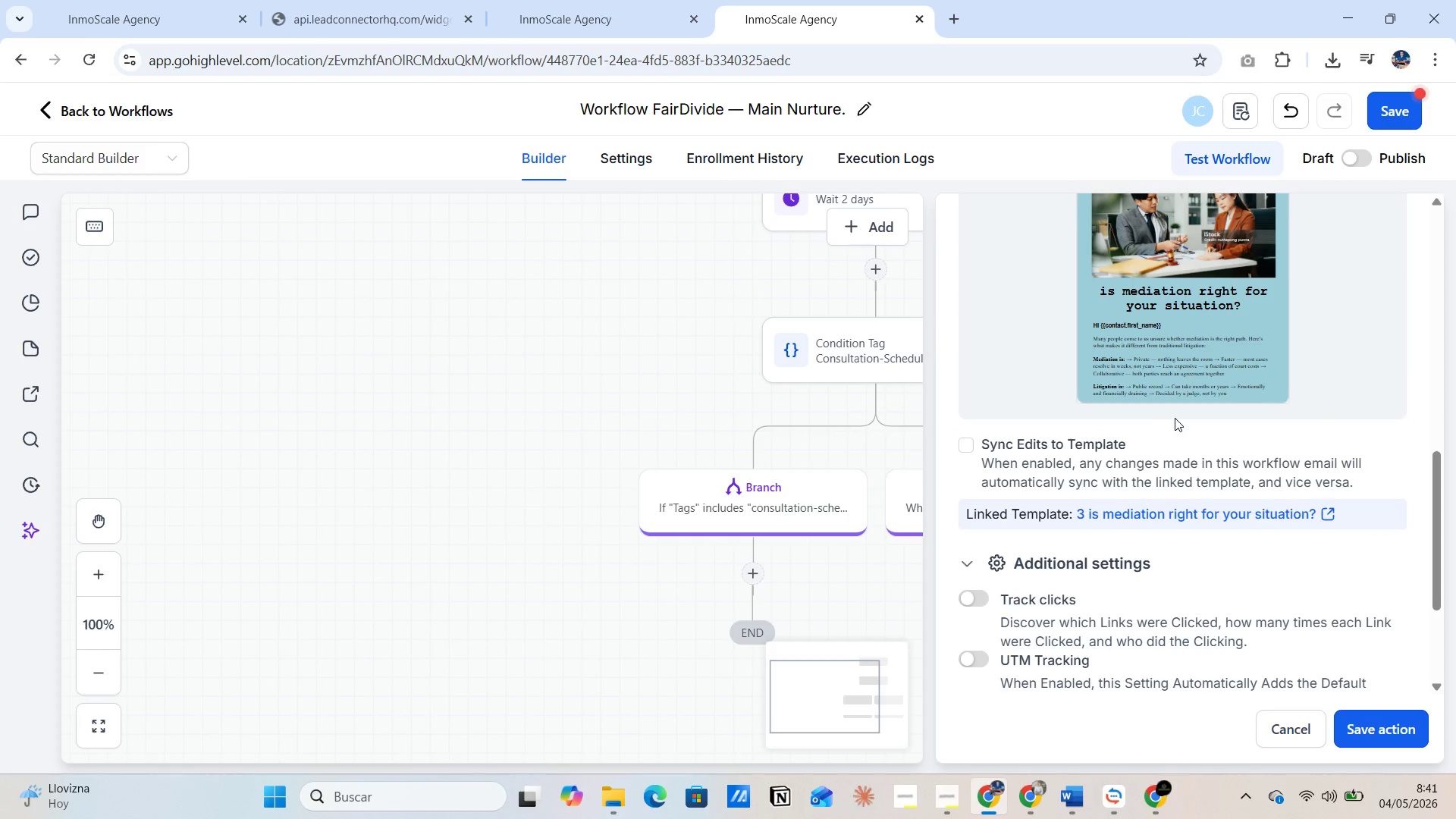 
scroll: coordinate [1180, 415], scroll_direction: up, amount: 2.0
 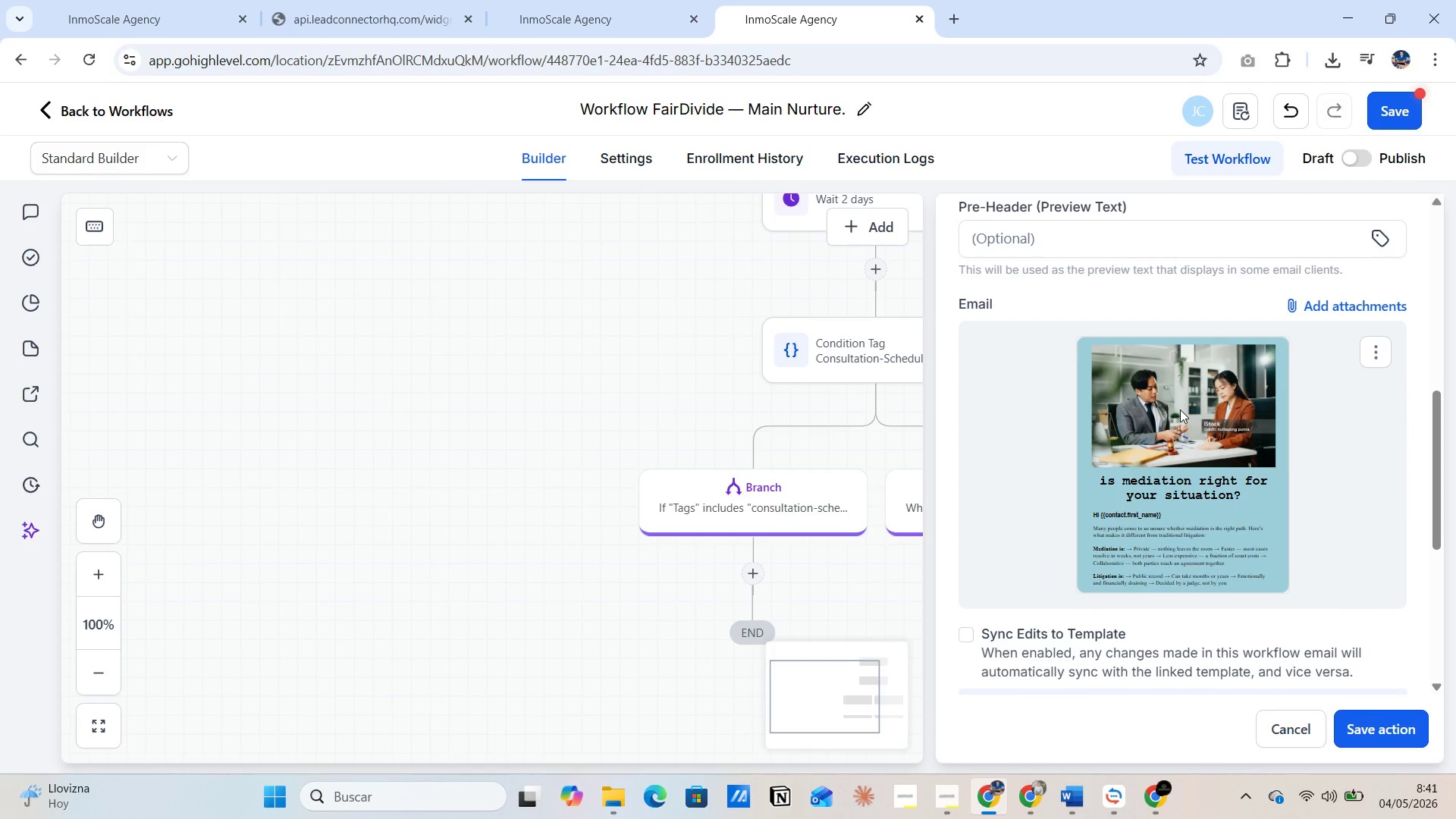 
scroll: coordinate [1180, 410], scroll_direction: down, amount: 3.0
 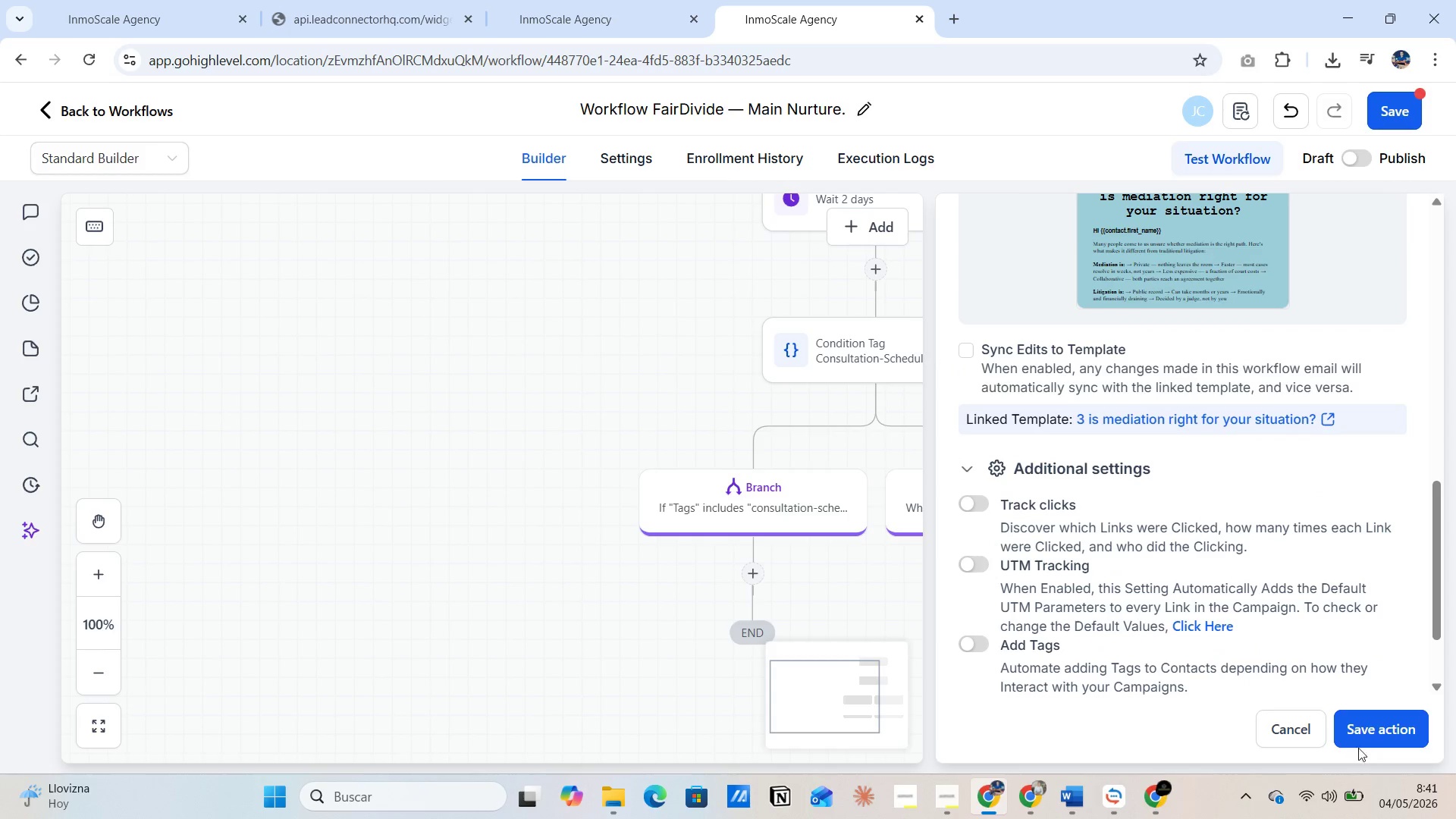 
left_click([1369, 724])
 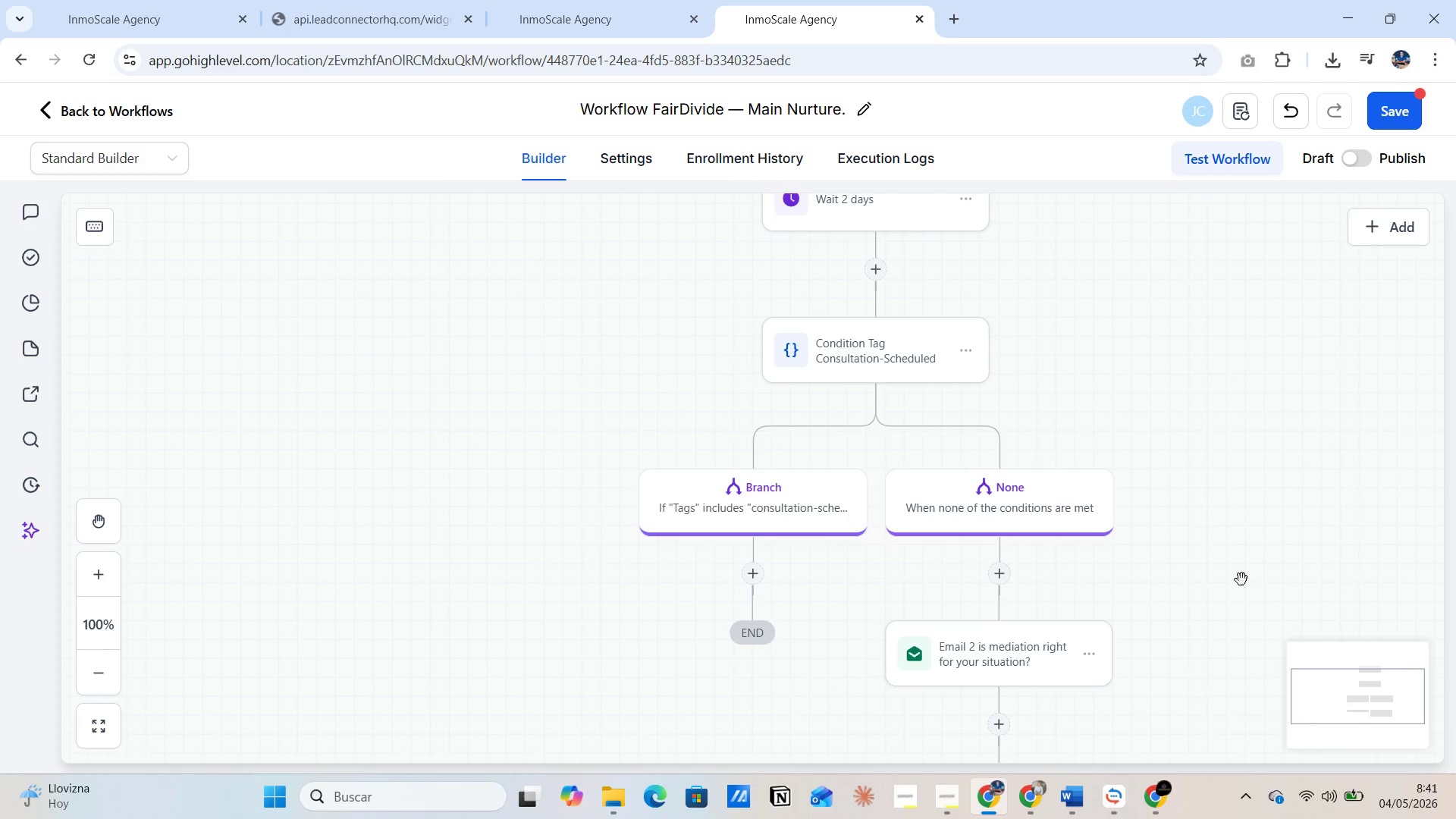 
scroll: coordinate [1245, 509], scroll_direction: down, amount: 3.0
 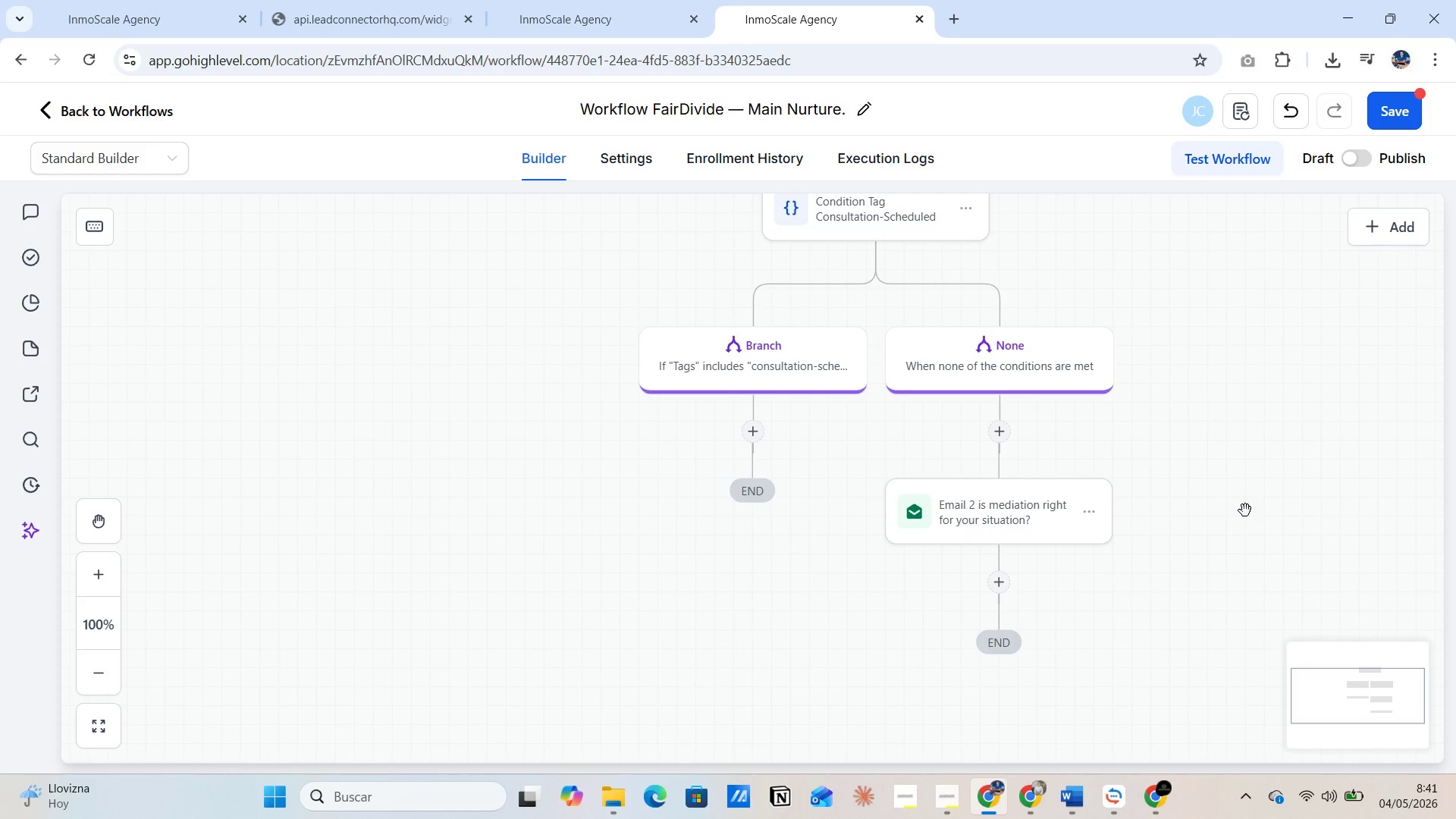 
wait(7.69)
 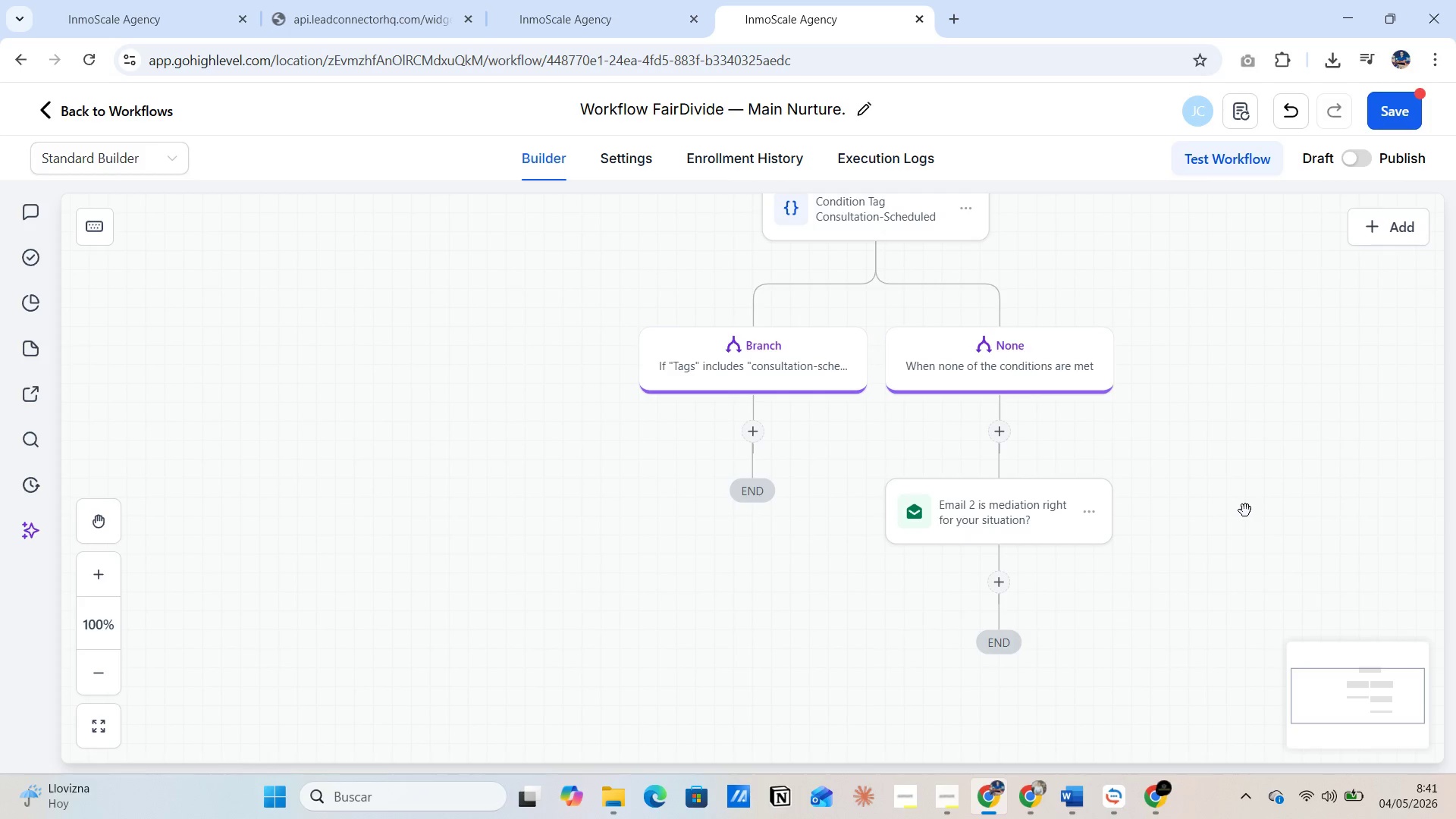 
left_click([994, 582])
 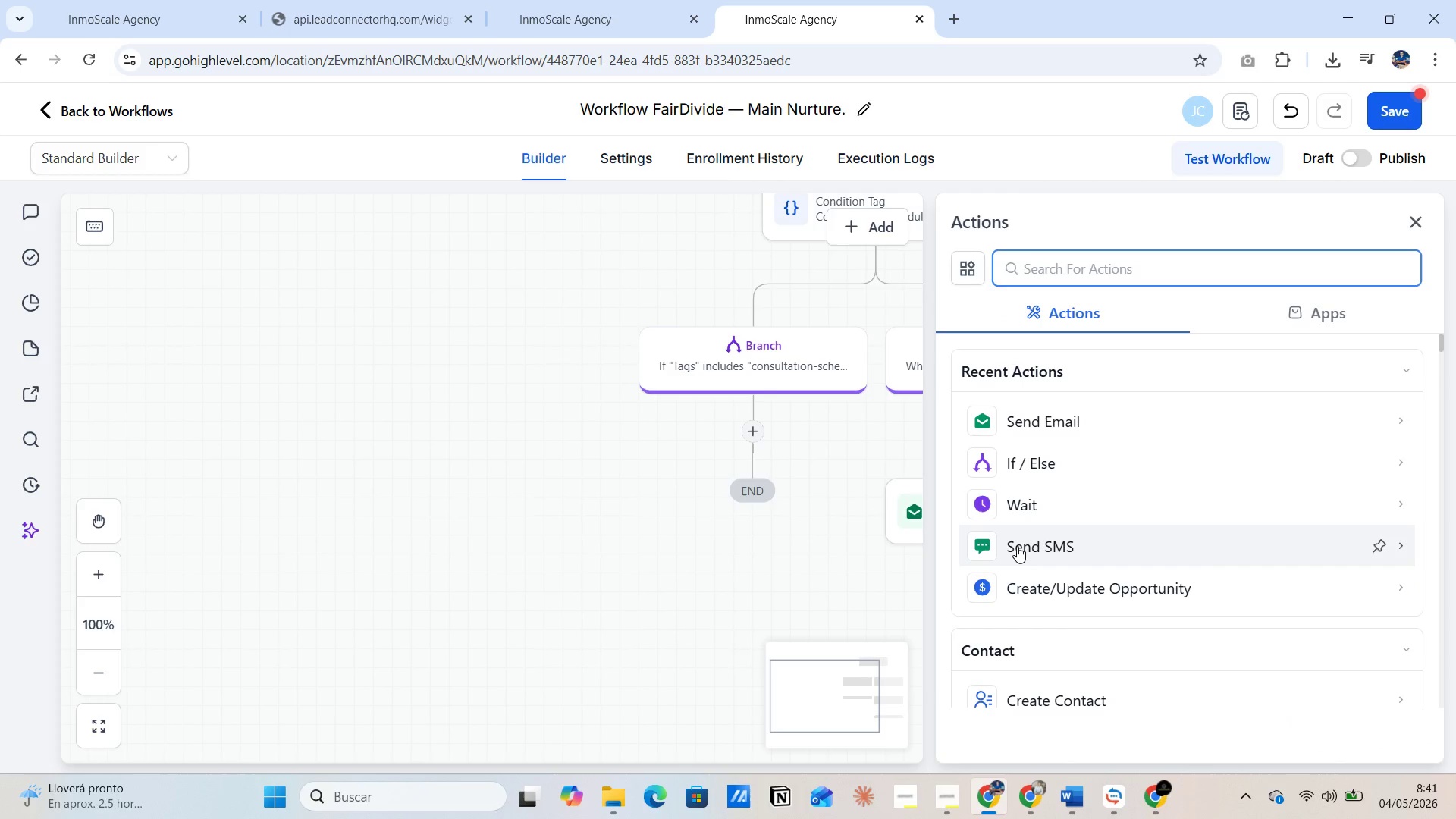 
left_click([1024, 504])
 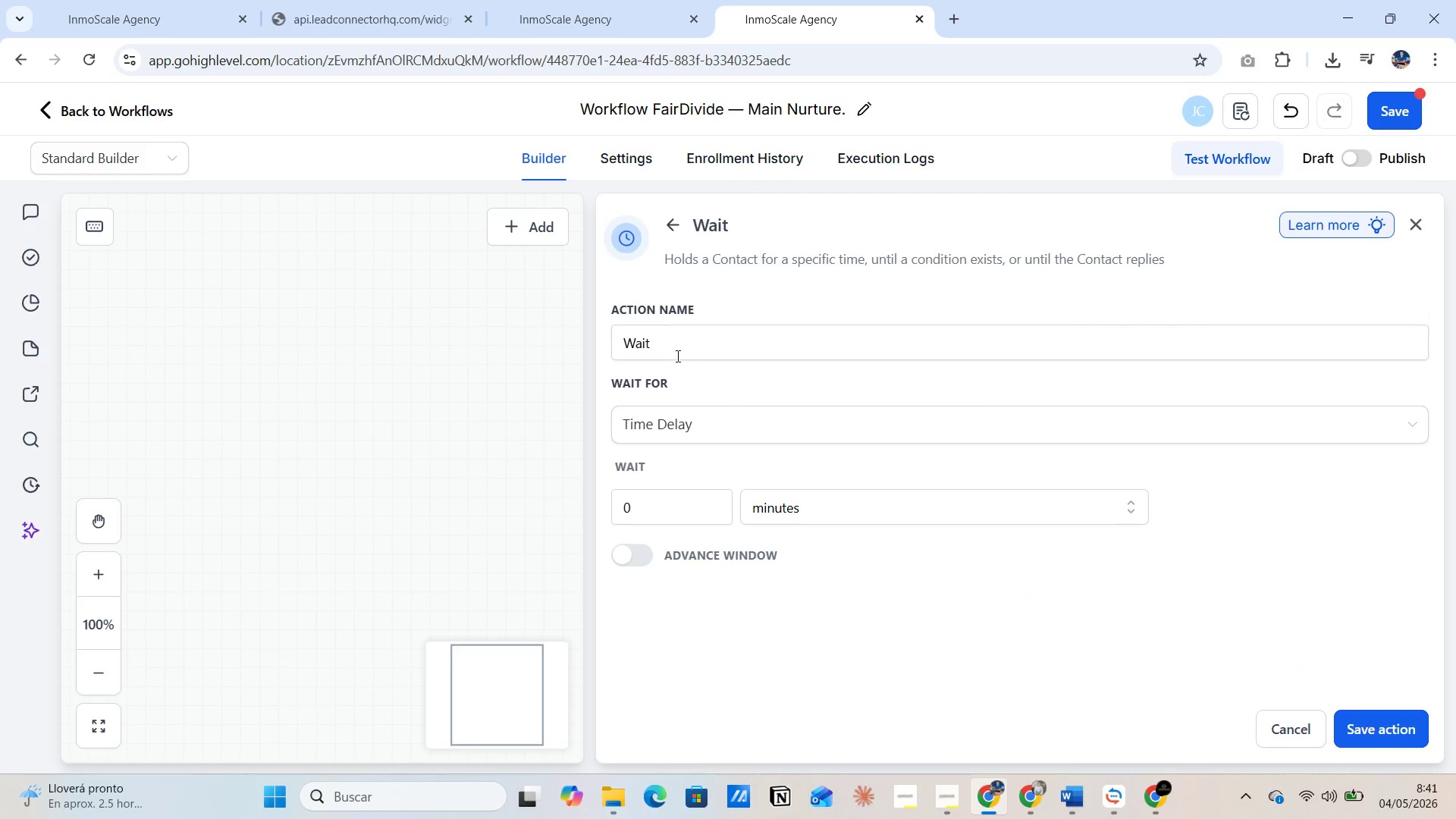 
double_click([665, 351])
 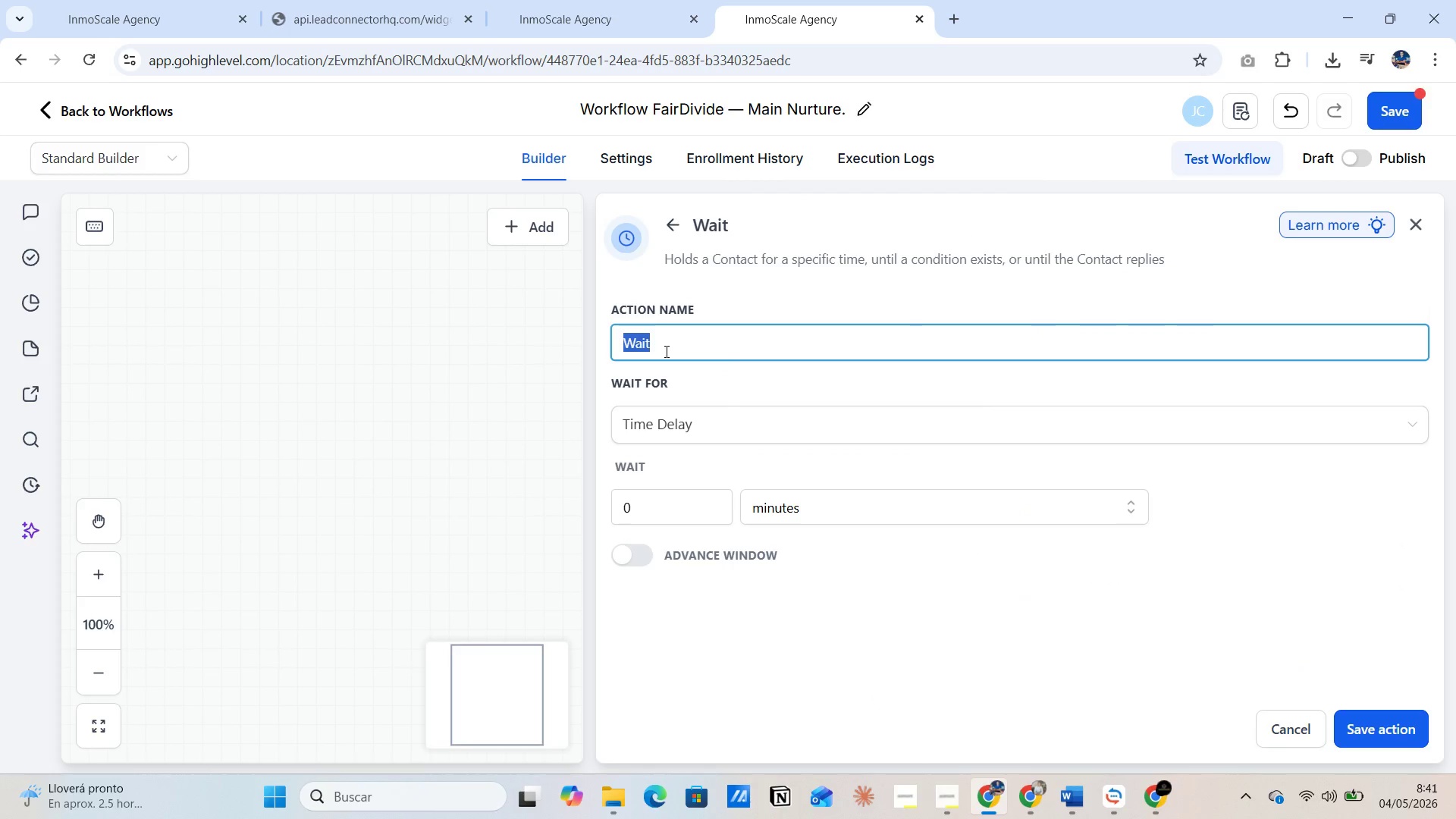 
left_click([665, 351])
 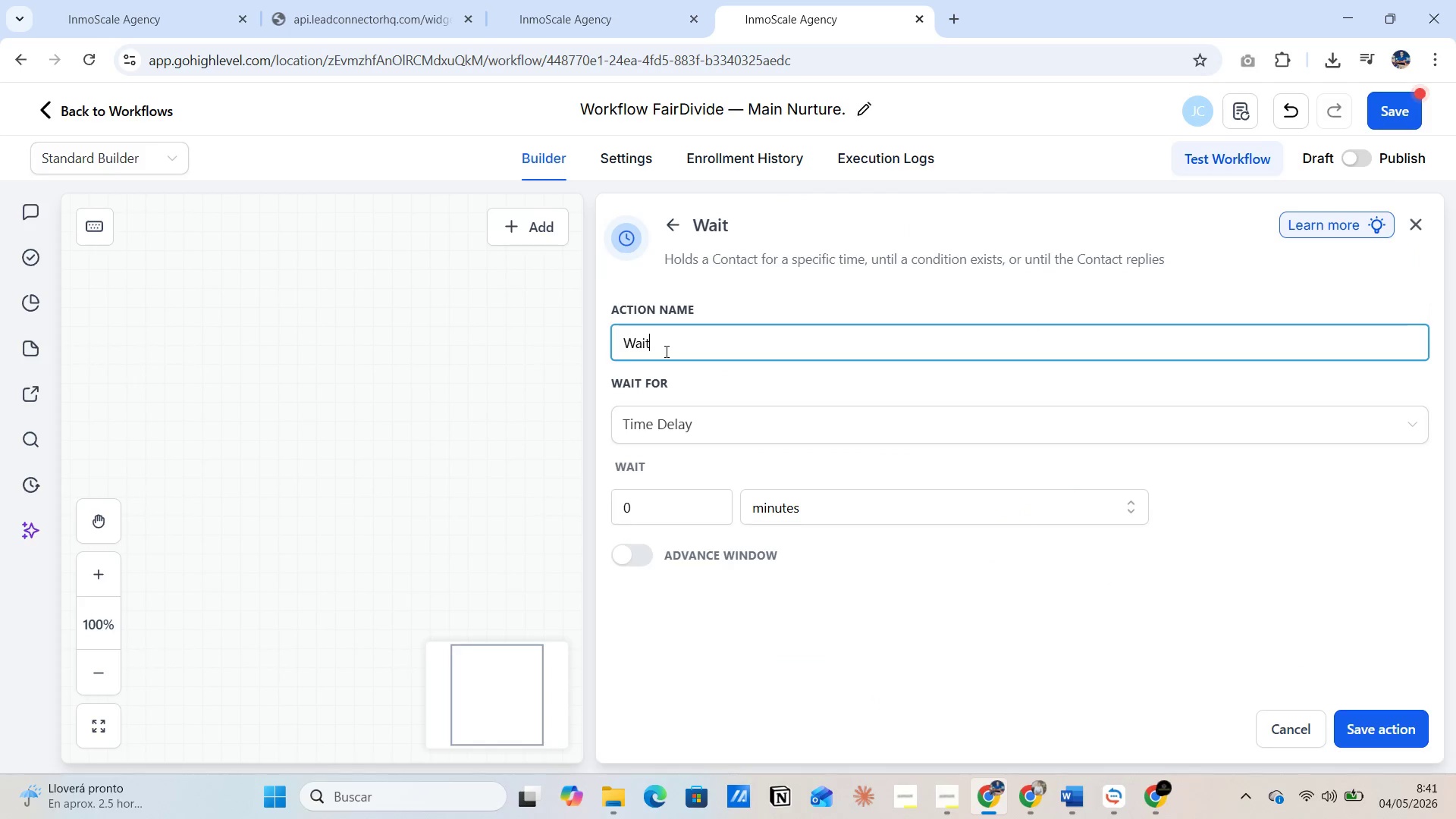 
type(  3 days)
 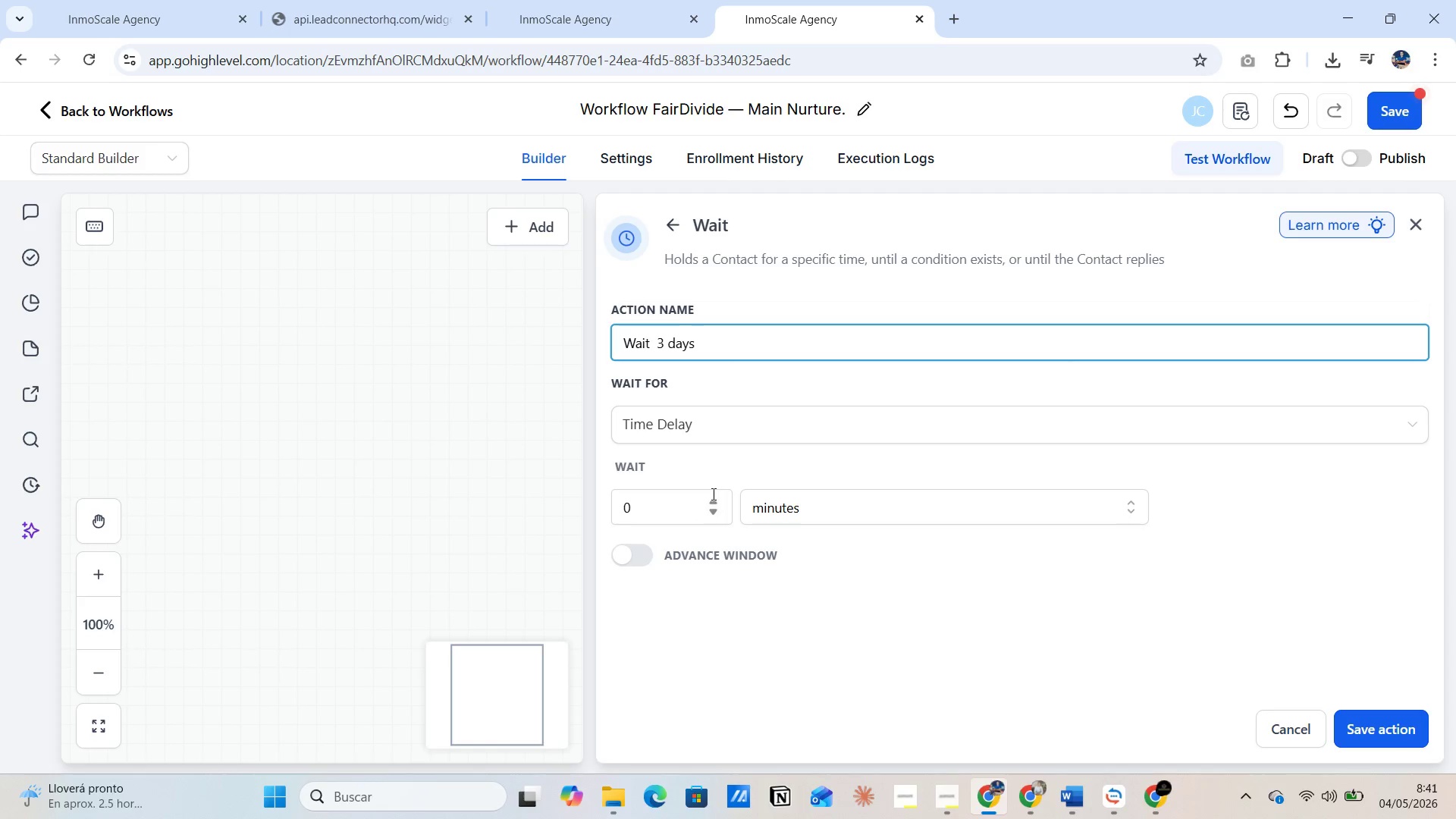 
left_click([711, 500])
 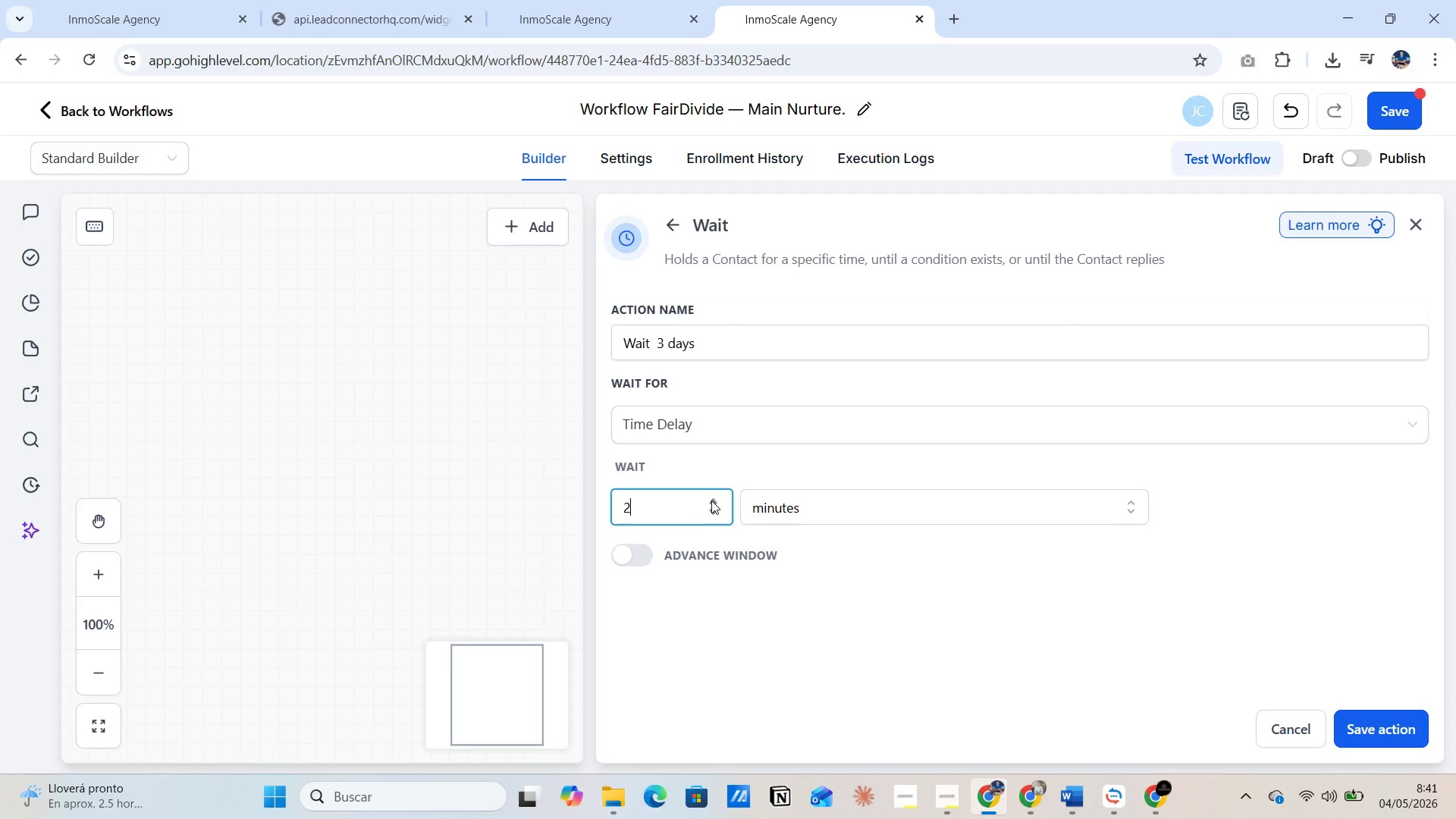 
double_click([711, 500])
 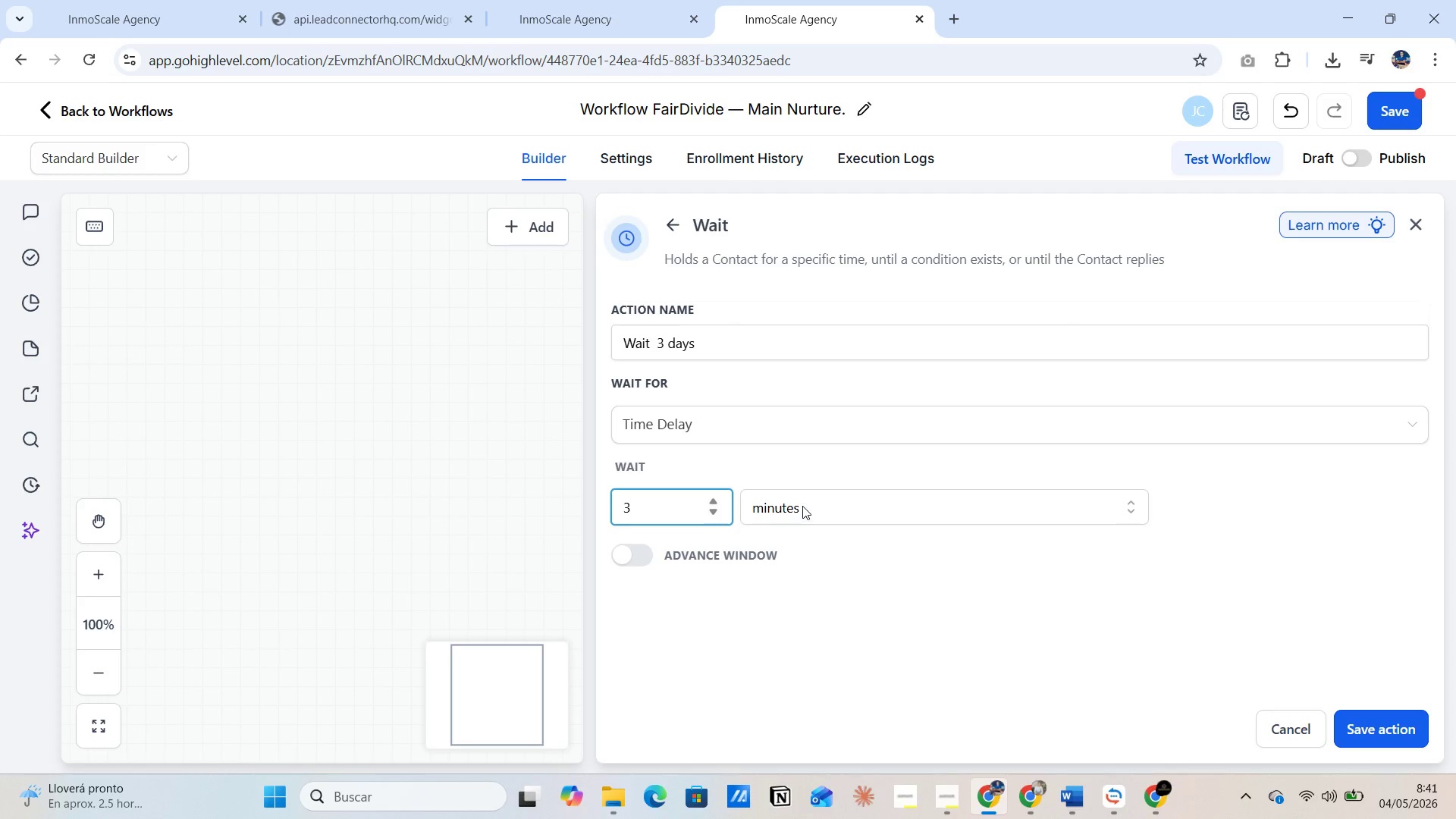 
left_click([802, 506])
 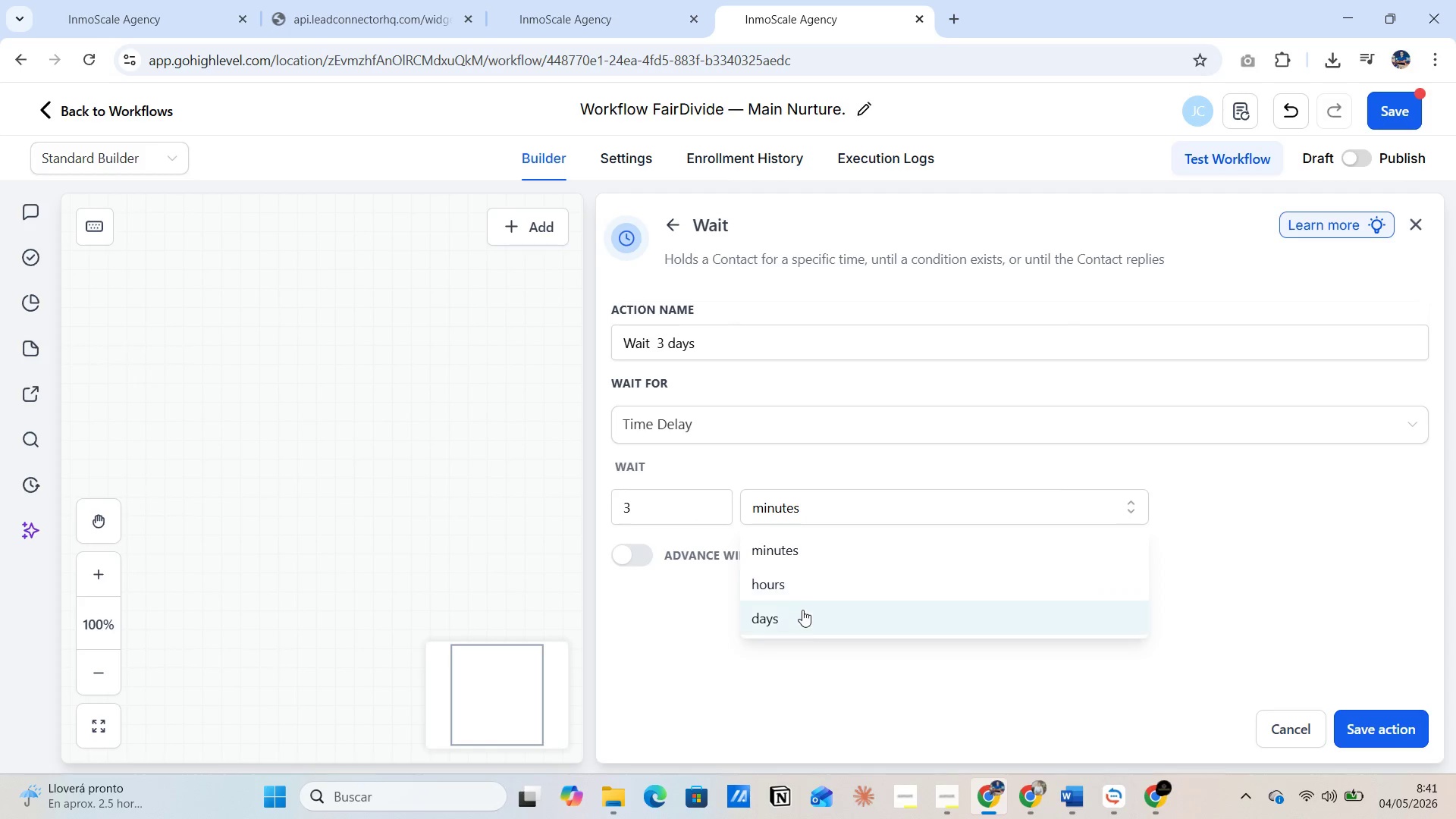 
left_click([804, 616])
 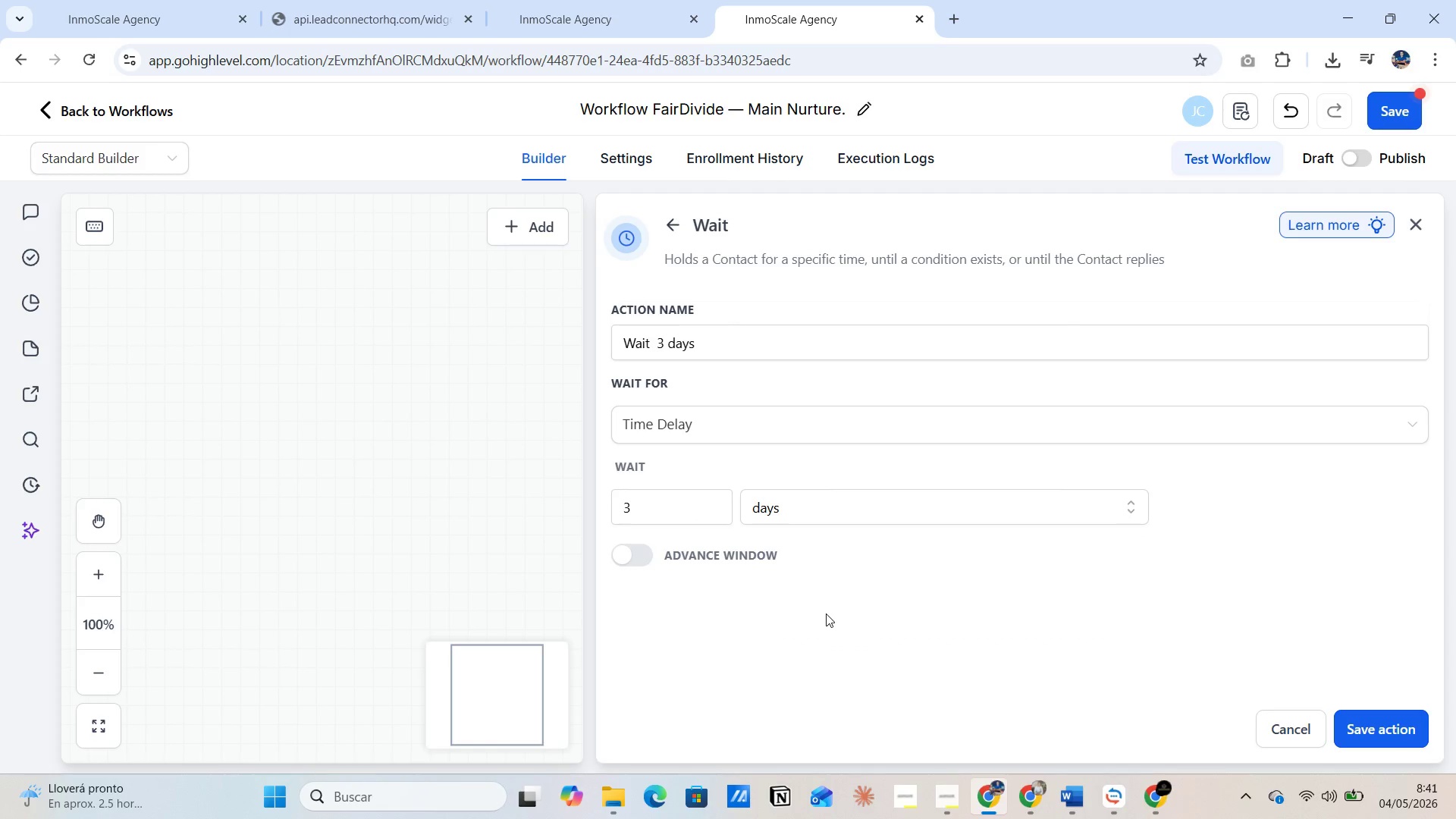 
left_click([826, 613])
 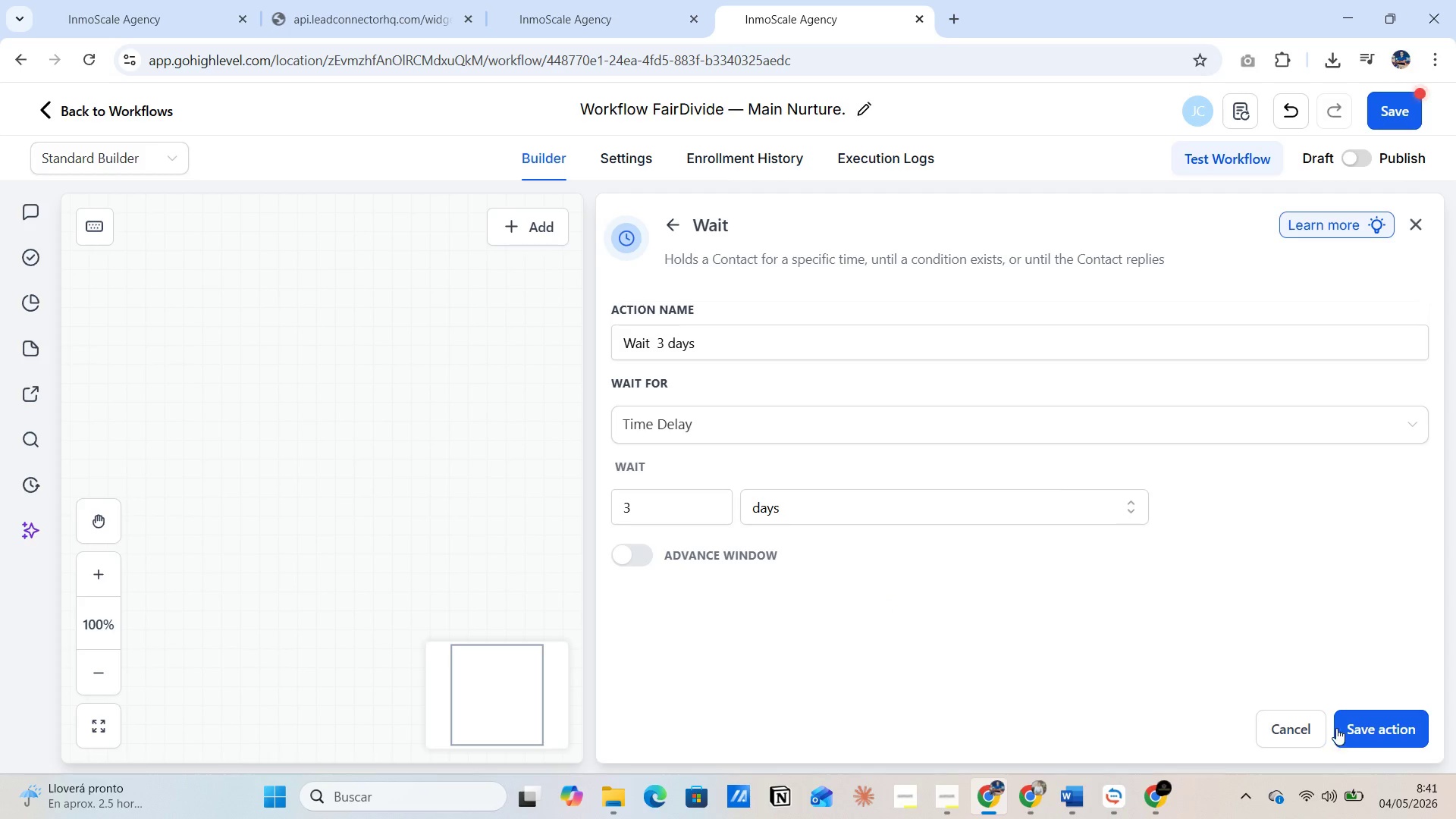 
left_click([1370, 729])
 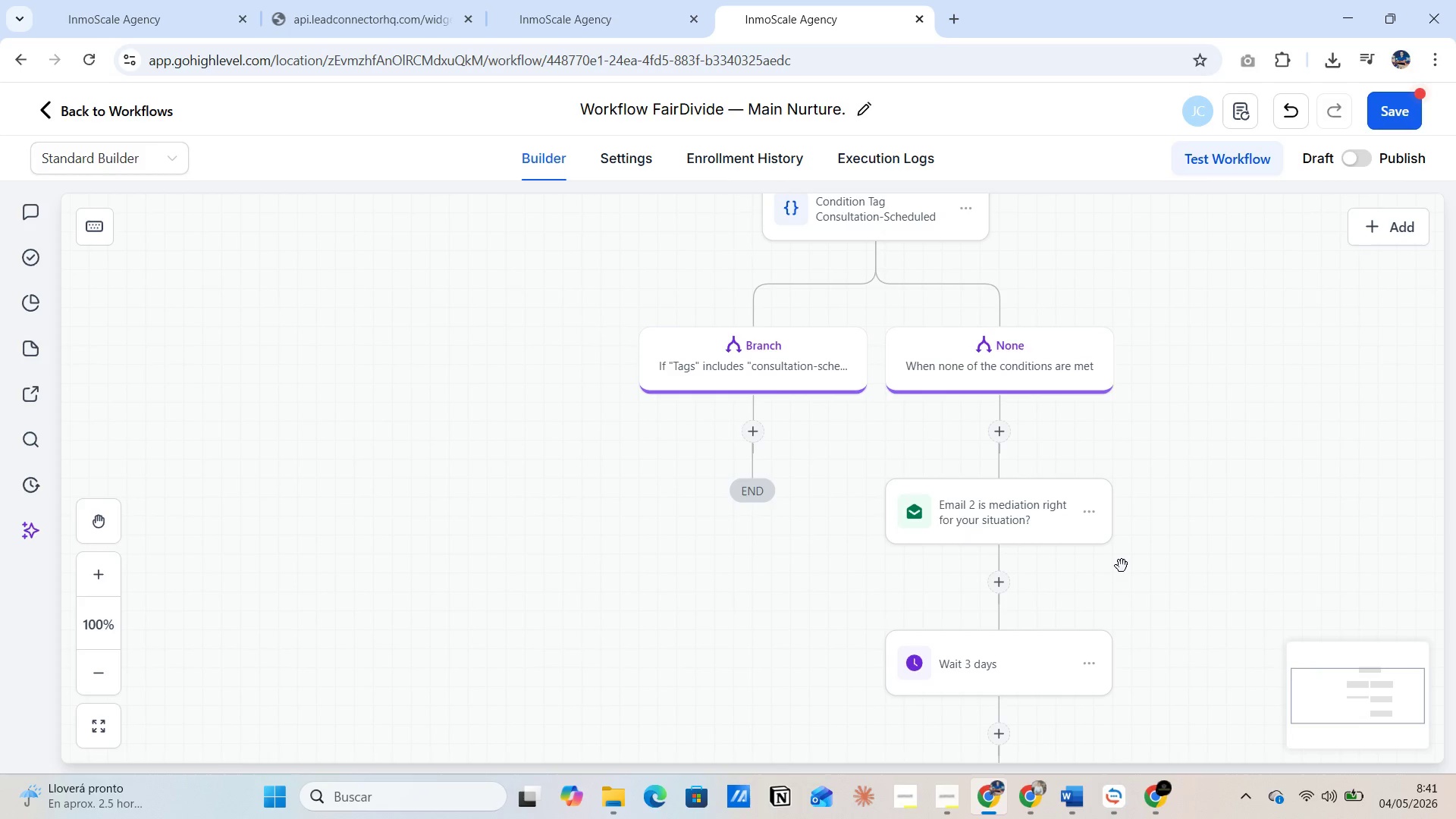 
wait(14.58)
 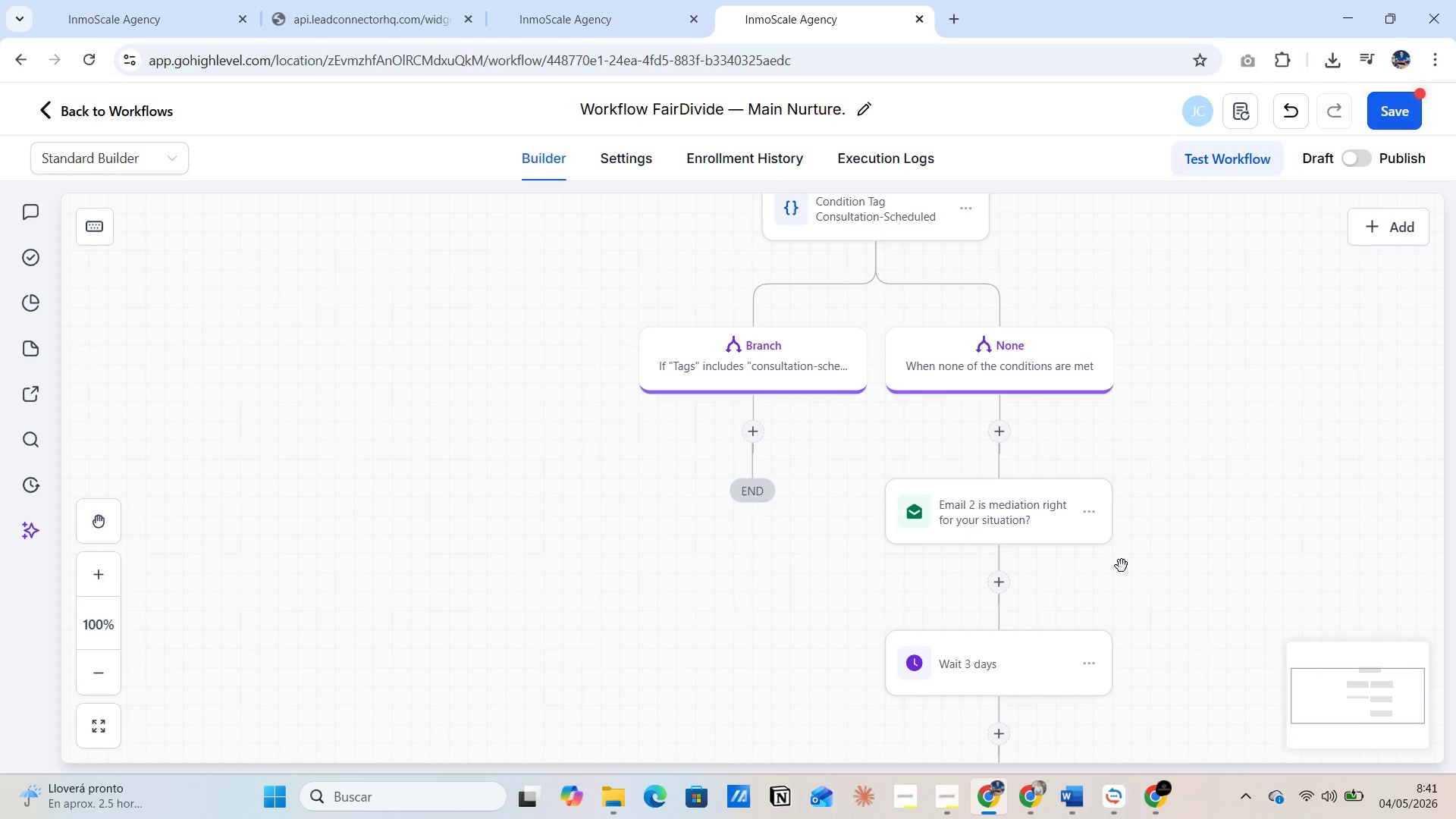 
scroll: coordinate [1031, 600], scroll_direction: down, amount: 5.0
 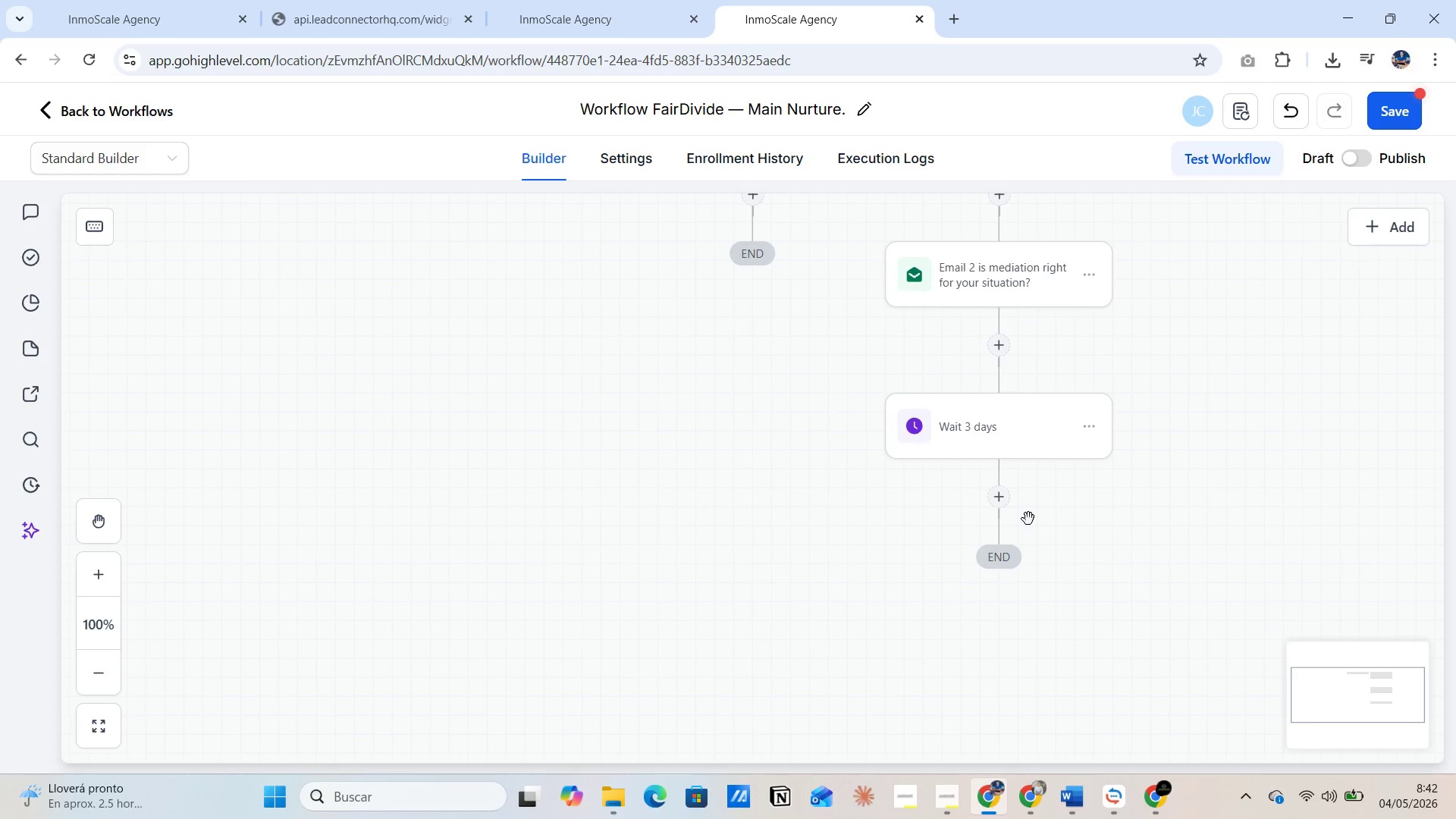 
wait(12.08)
 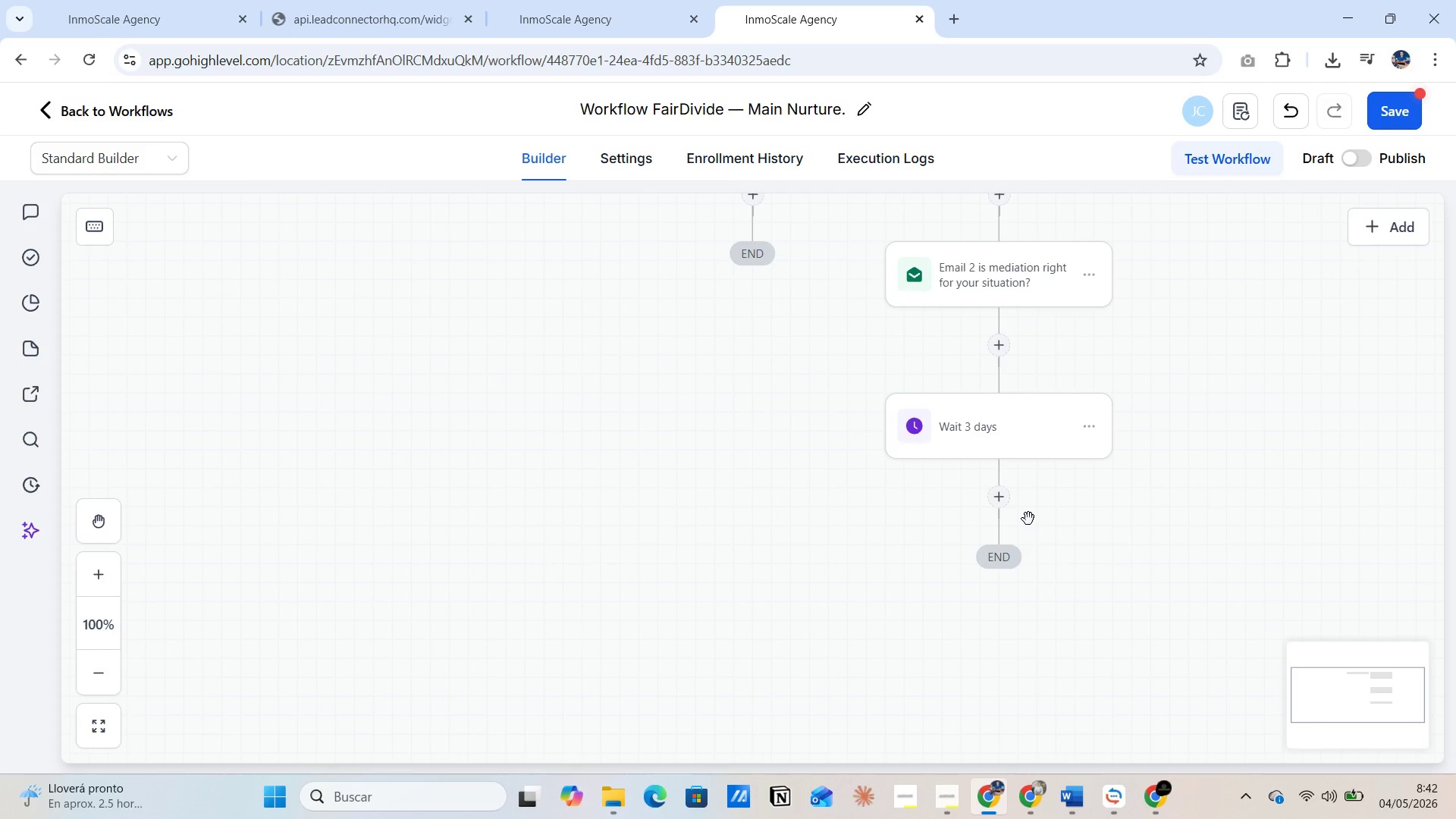 
left_click([997, 504])
 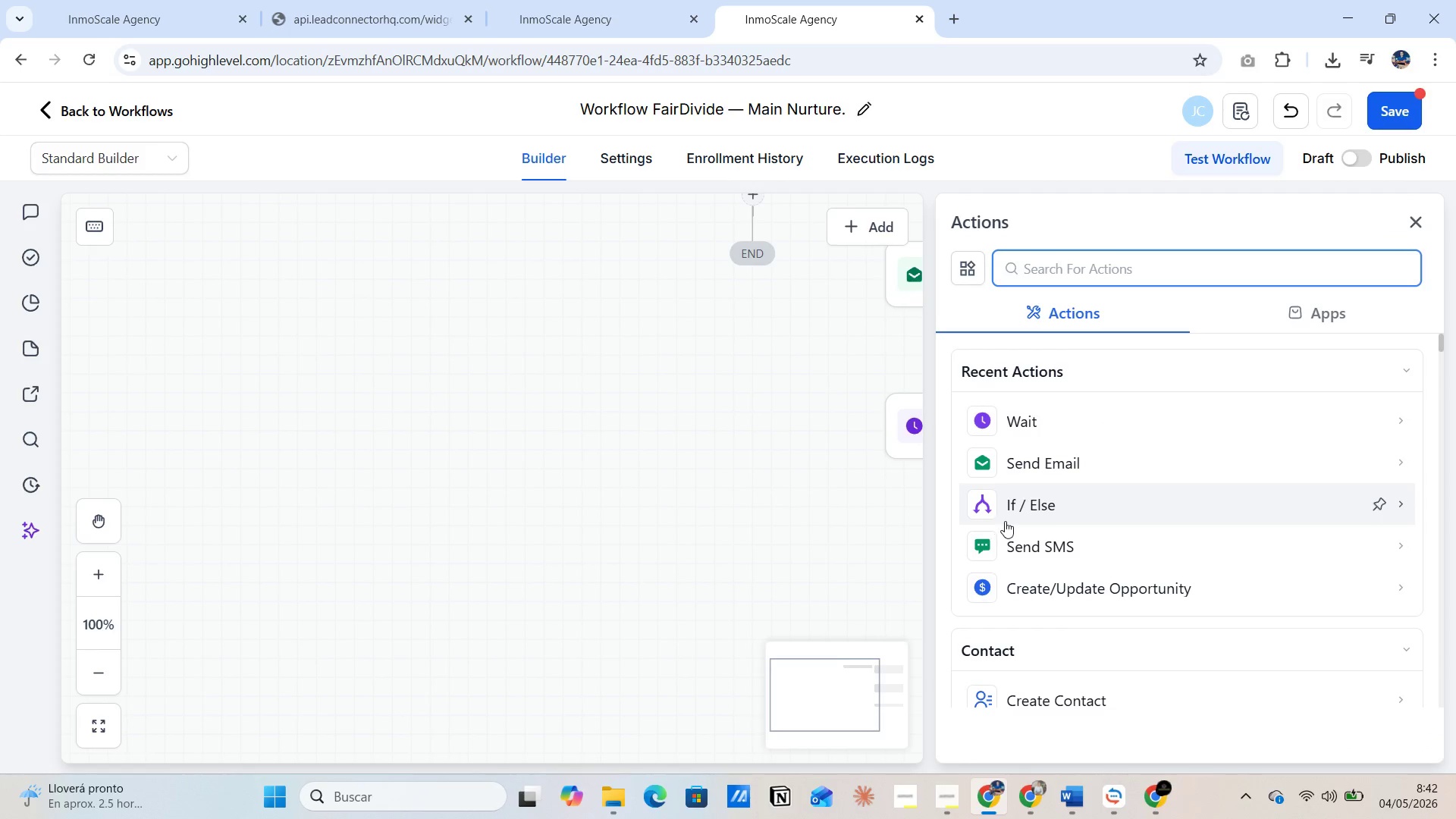 
mouse_move([993, 515])
 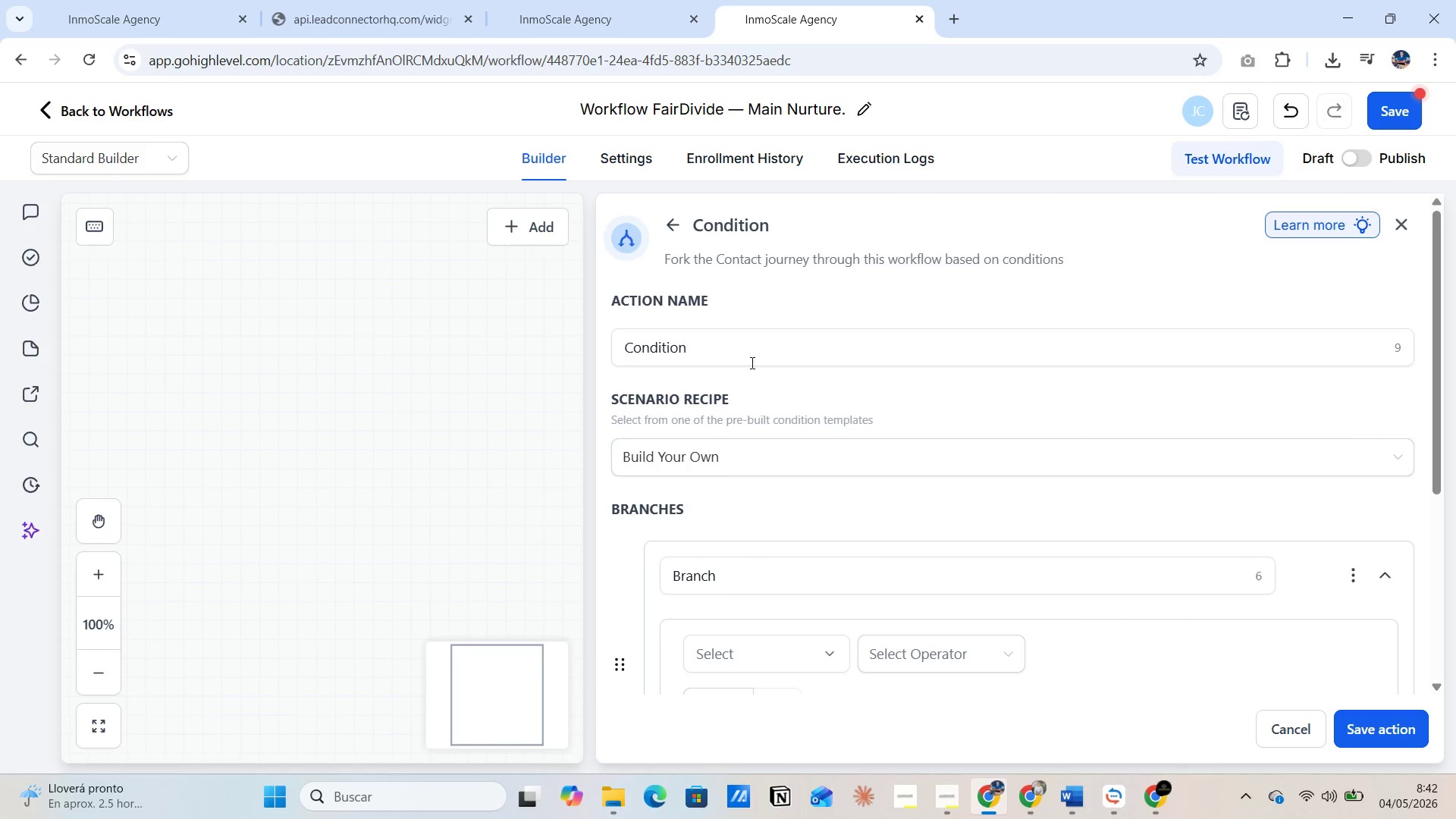 
left_click([748, 359])
 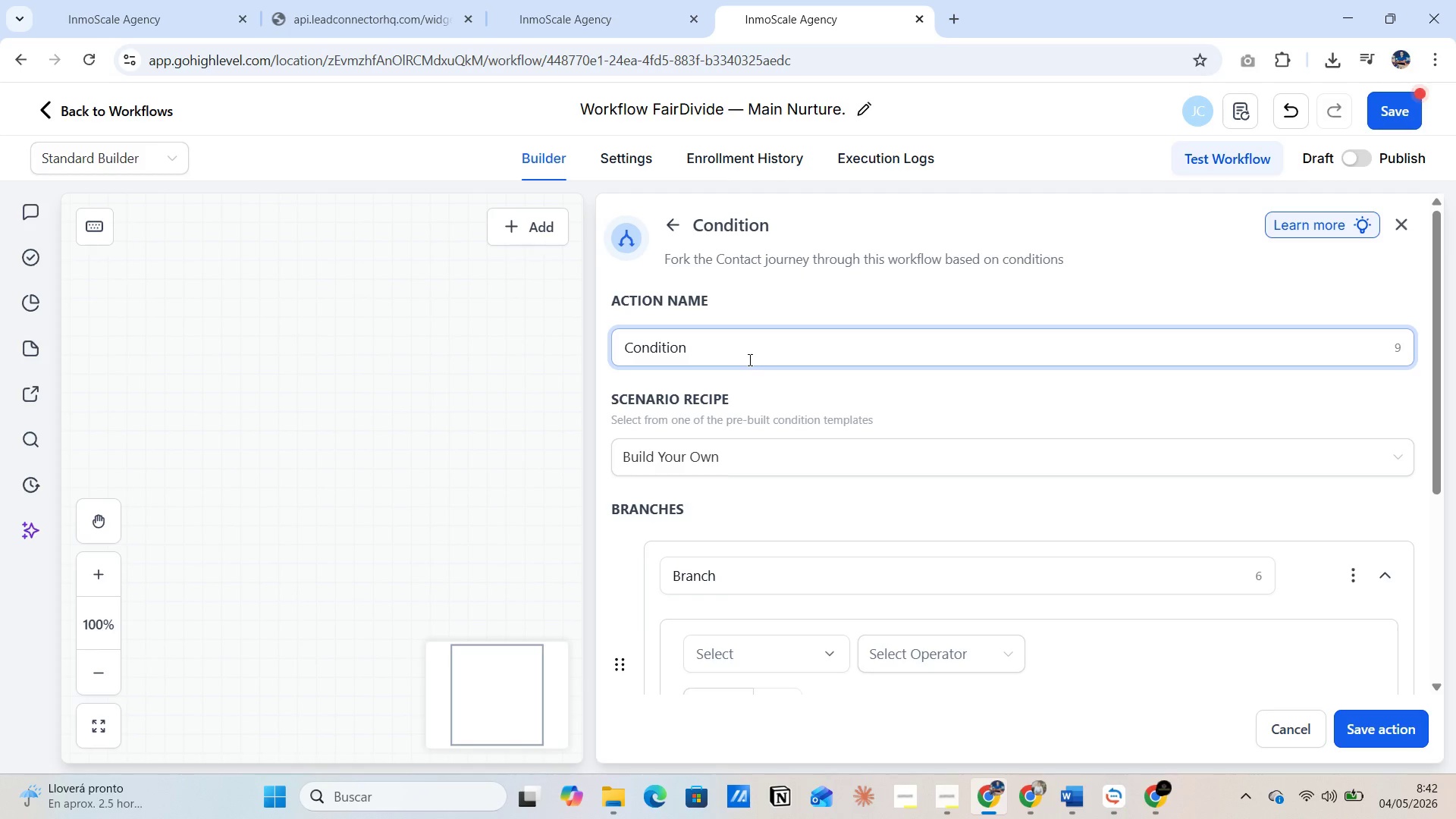 
type(  Tag Consulation)
key(Backspace)
key(Backspace)
key(Backspace)
key(Backspace)
key(Backspace)
key(Backspace)
 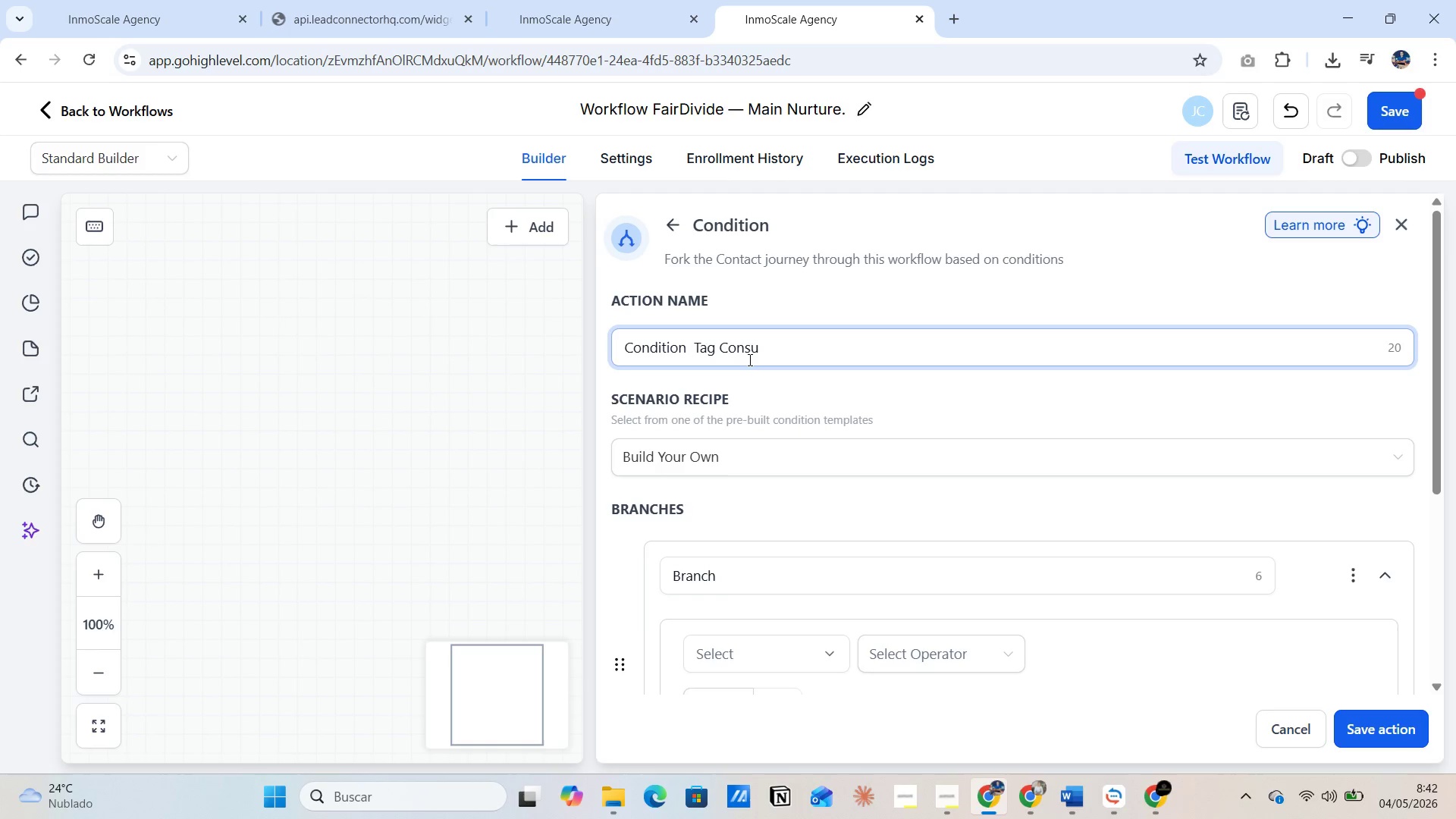 
type(ltation-Scheduled)
 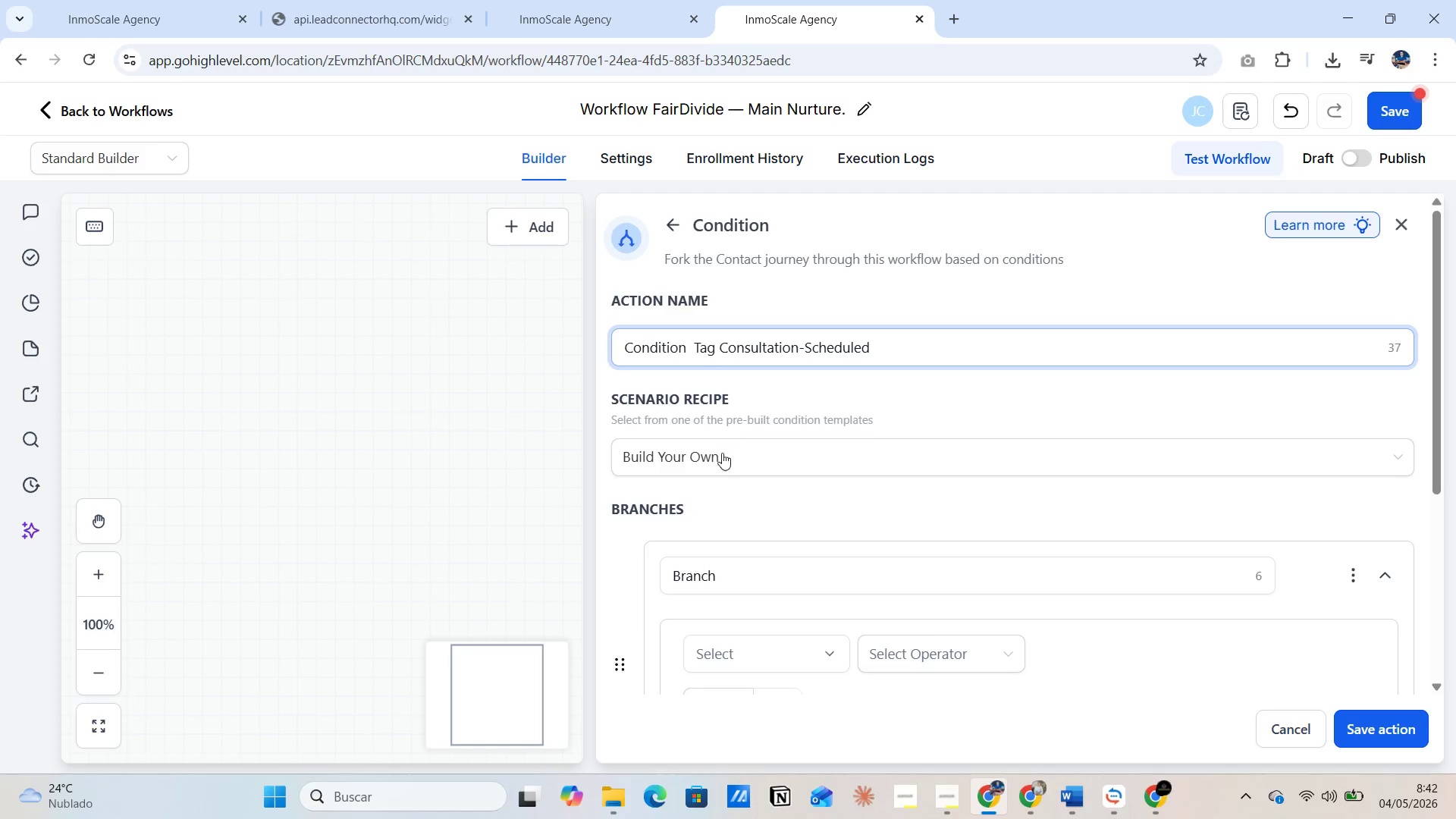 
left_click([746, 651])
 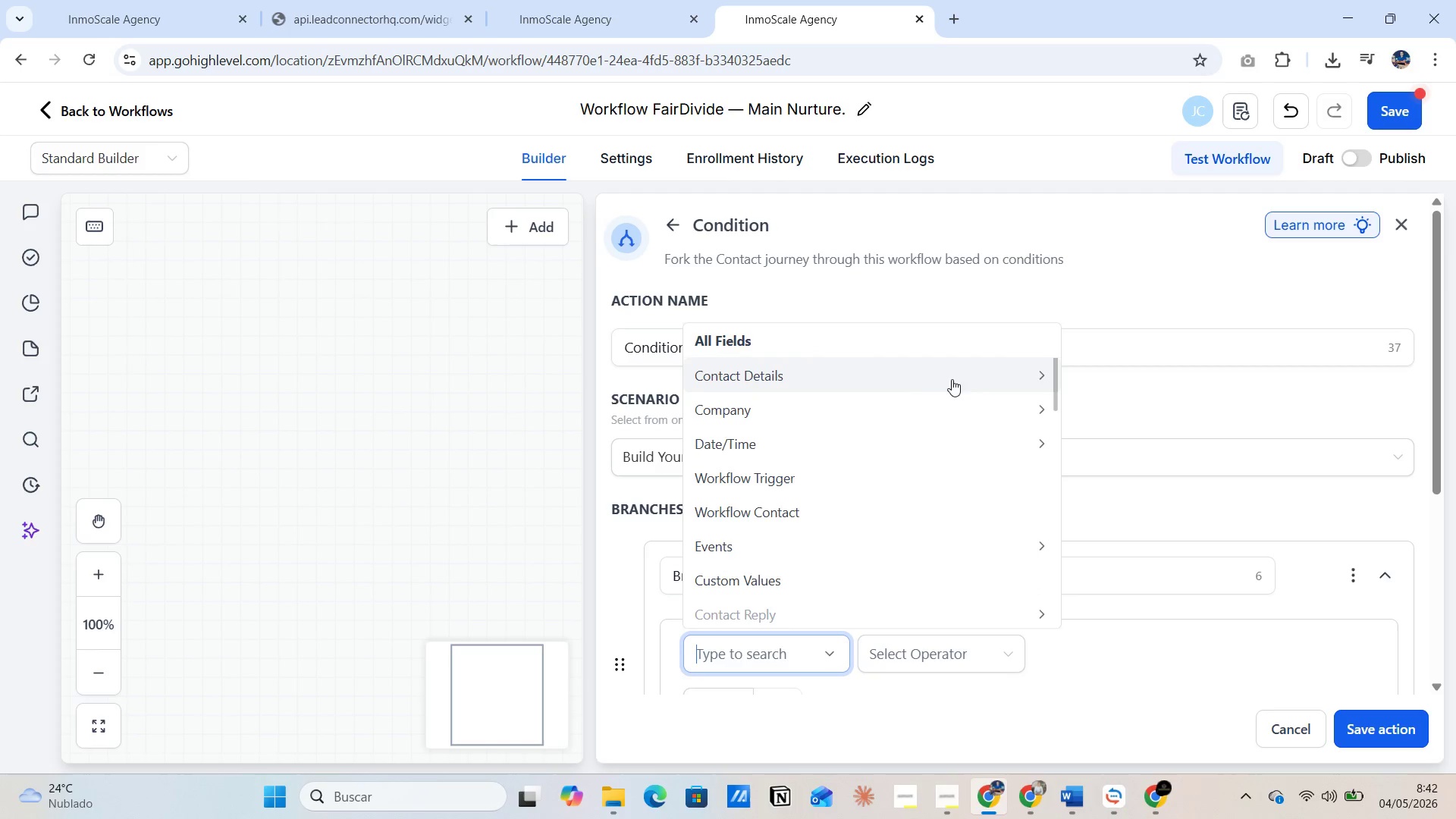 
left_click([1006, 376])
 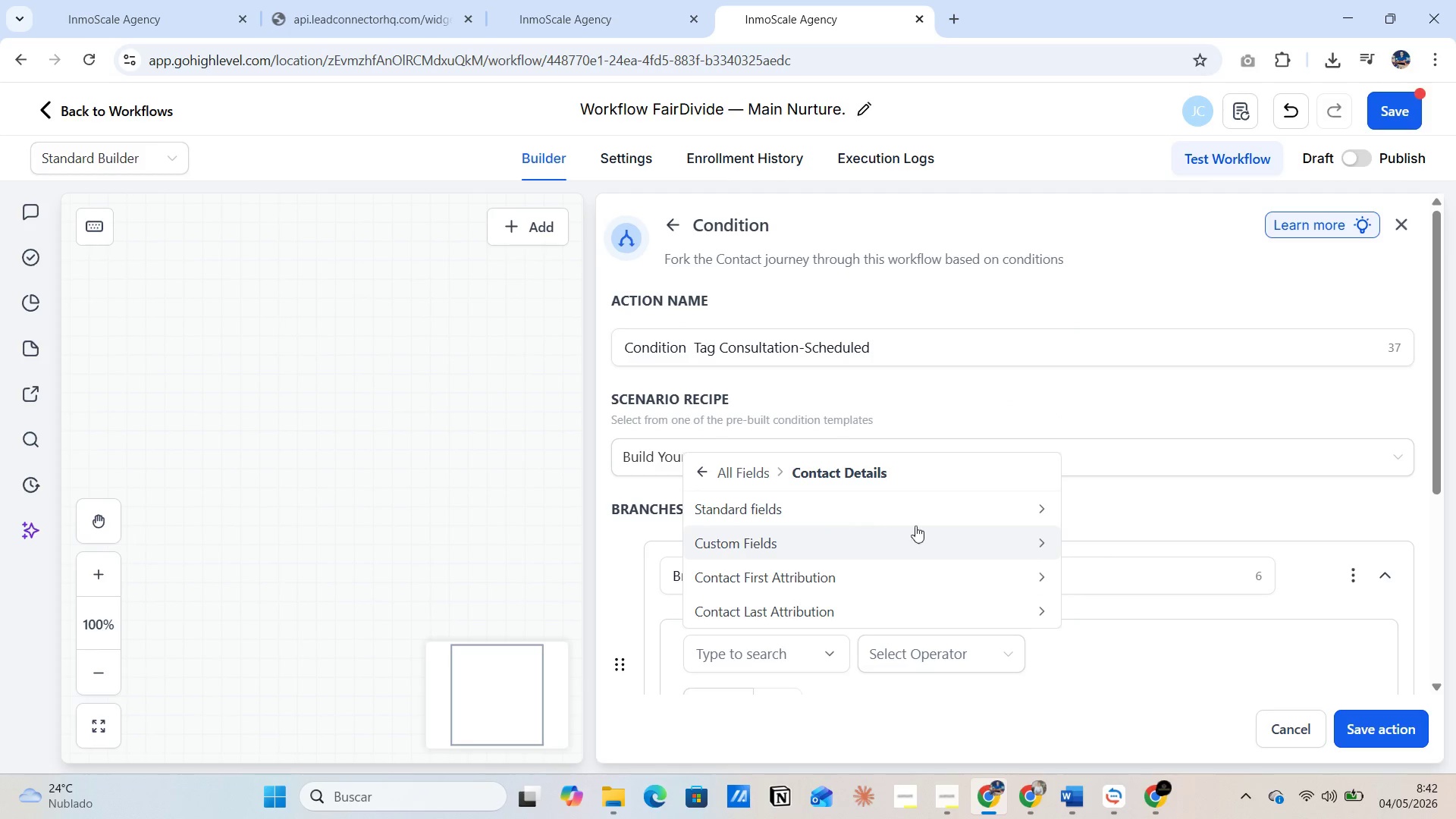 
left_click([1031, 513])
 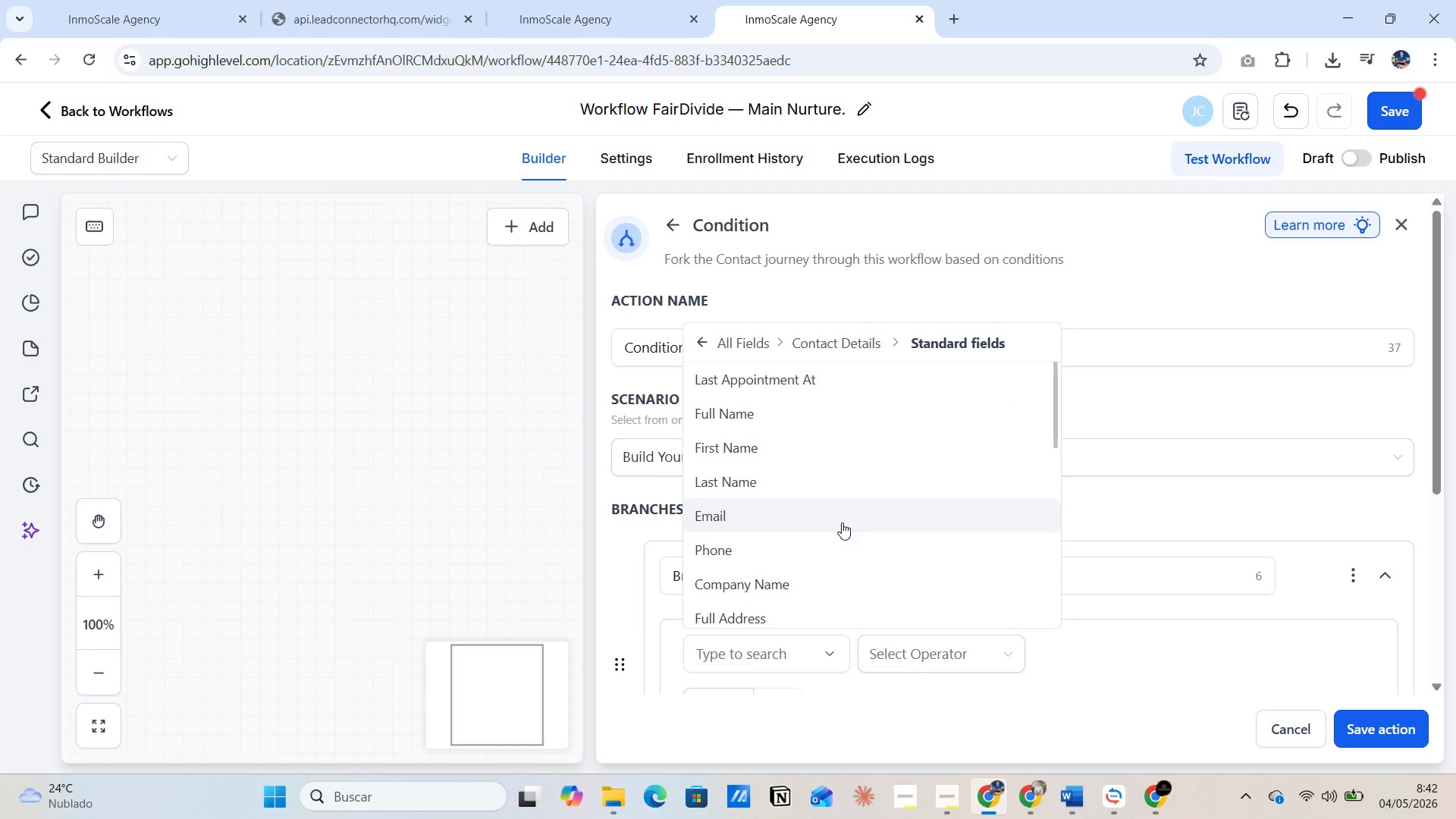 
scroll: coordinate [819, 547], scroll_direction: down, amount: 4.0
 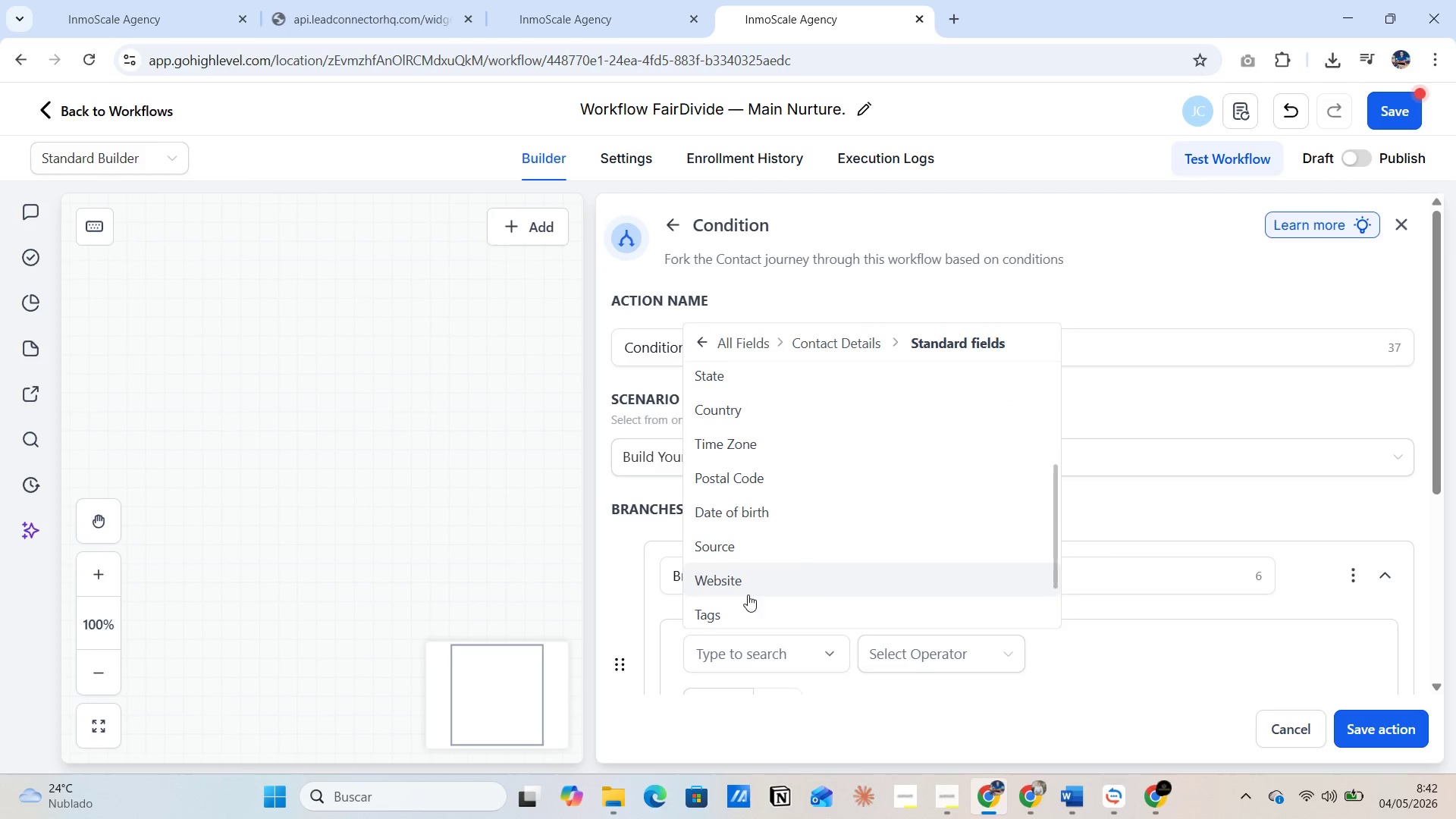 
left_click([742, 604])
 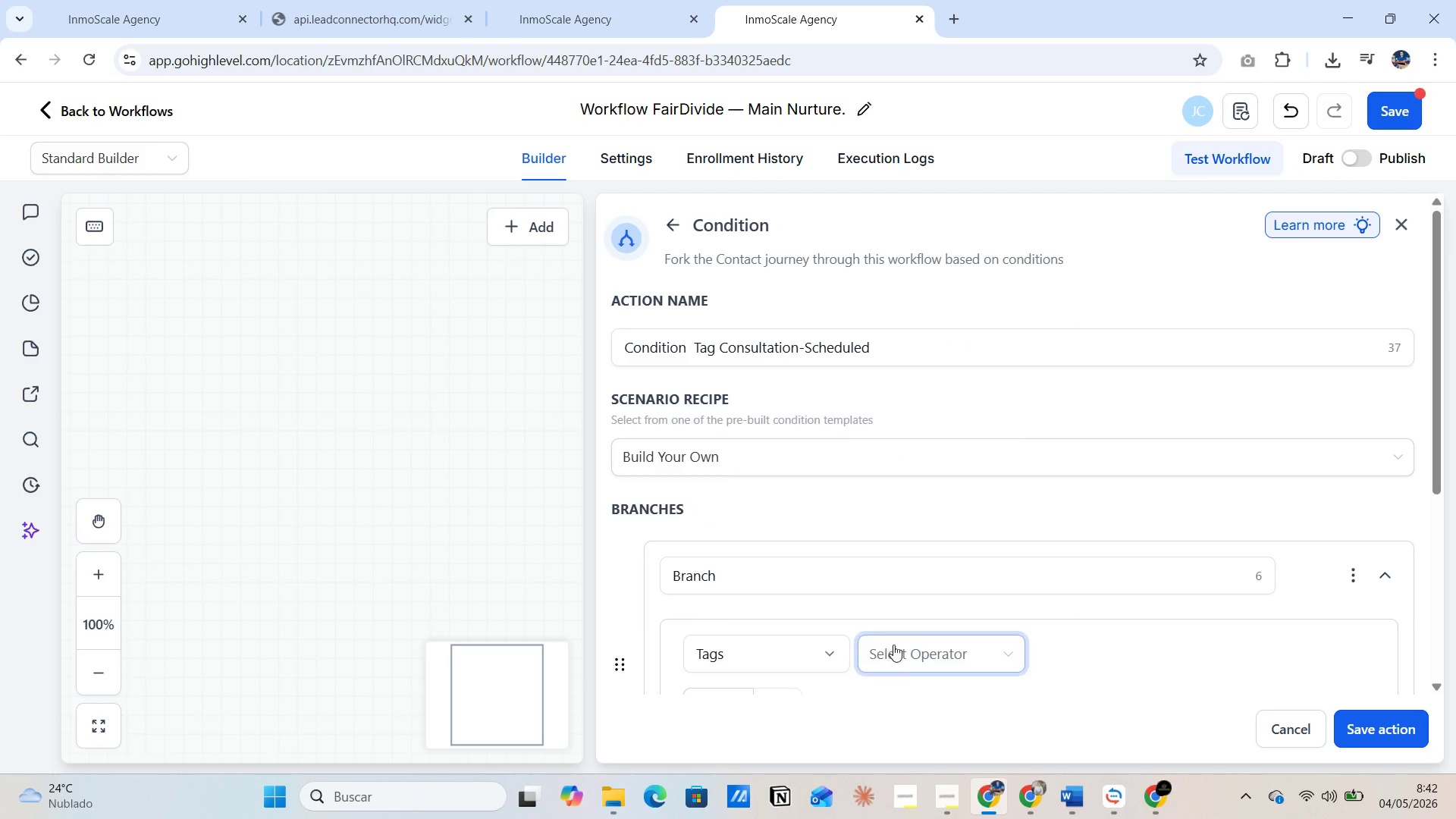 
left_click([908, 651])
 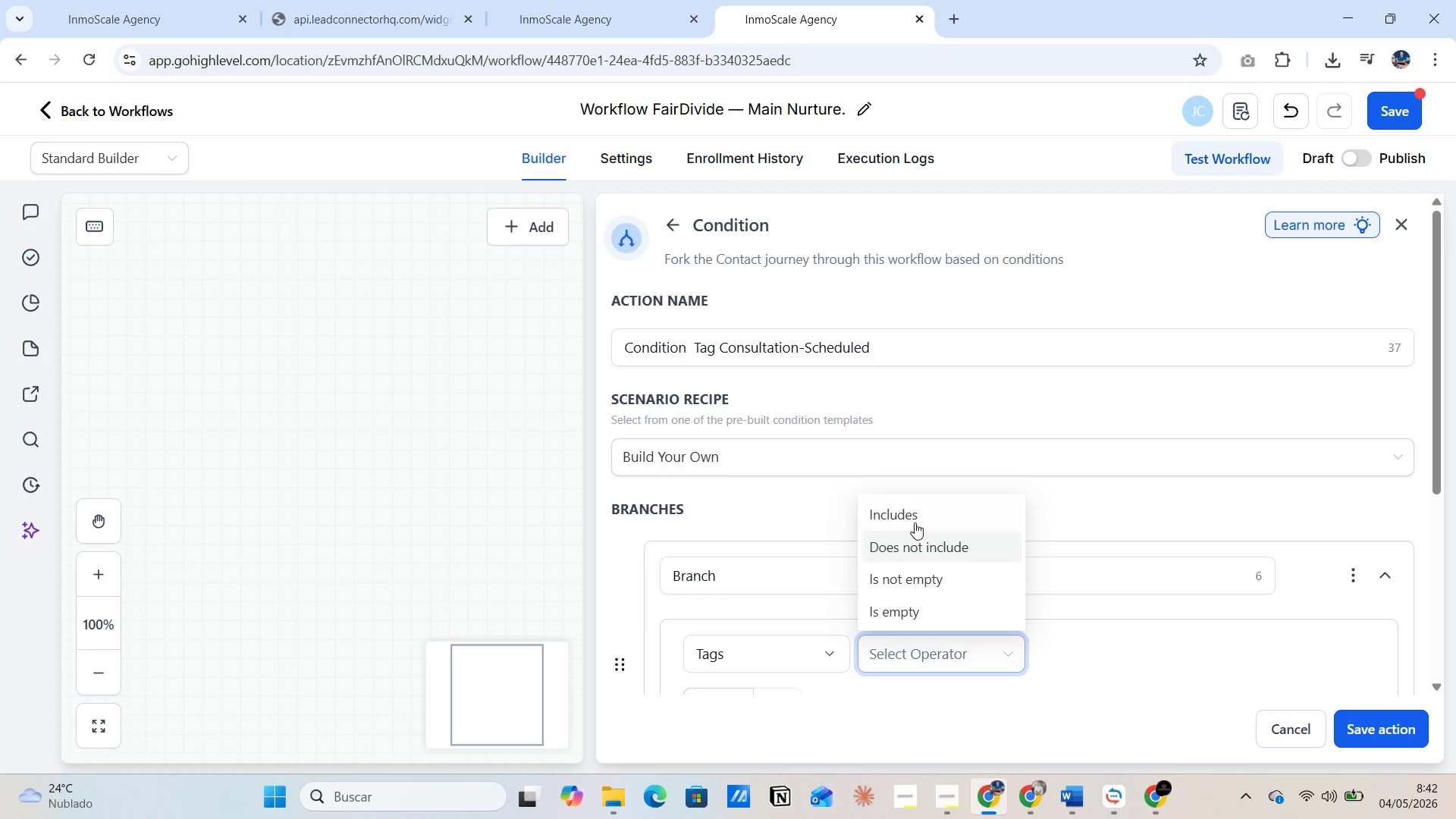 
left_click([916, 517])
 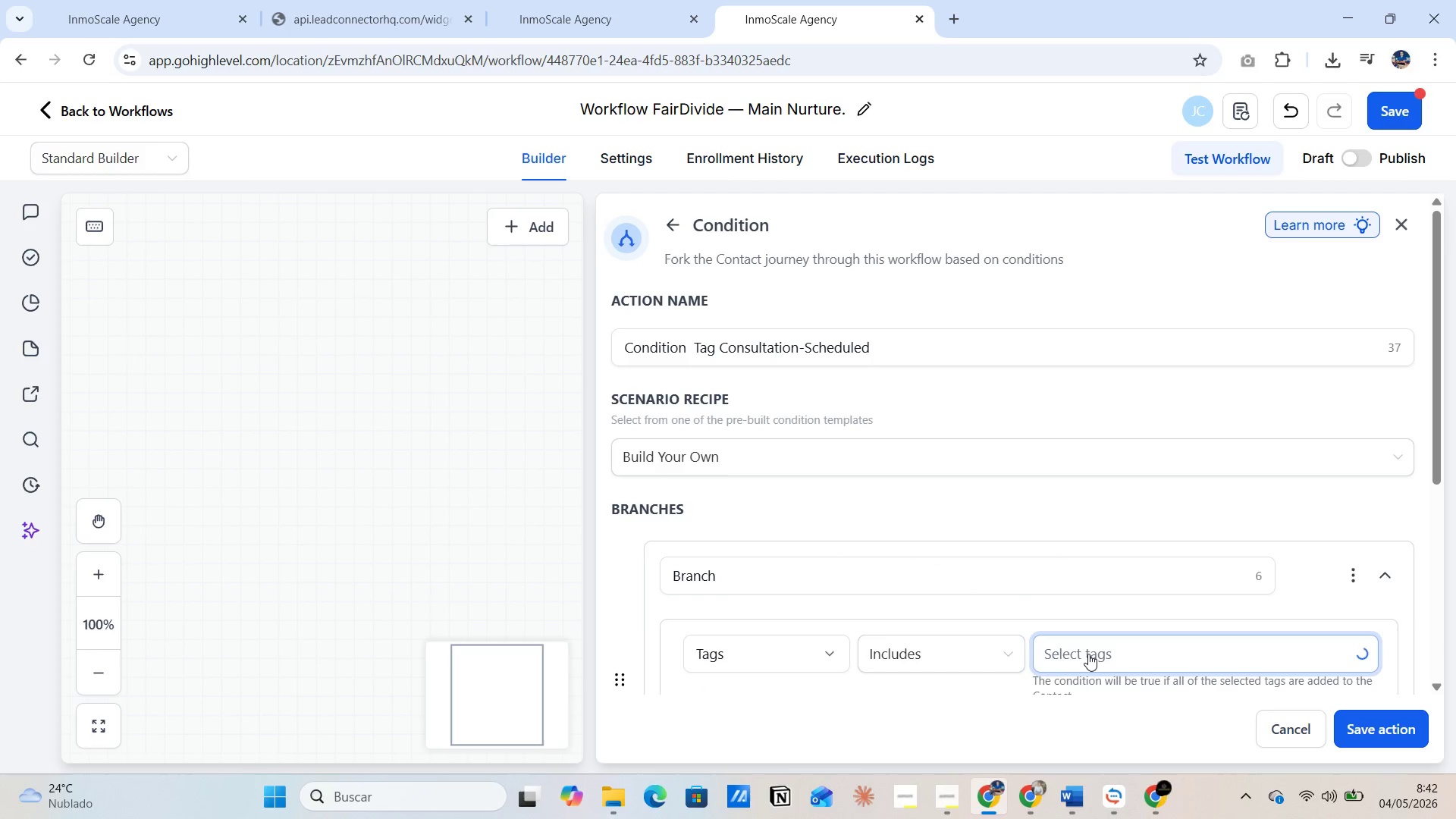 
left_click([1088, 654])
 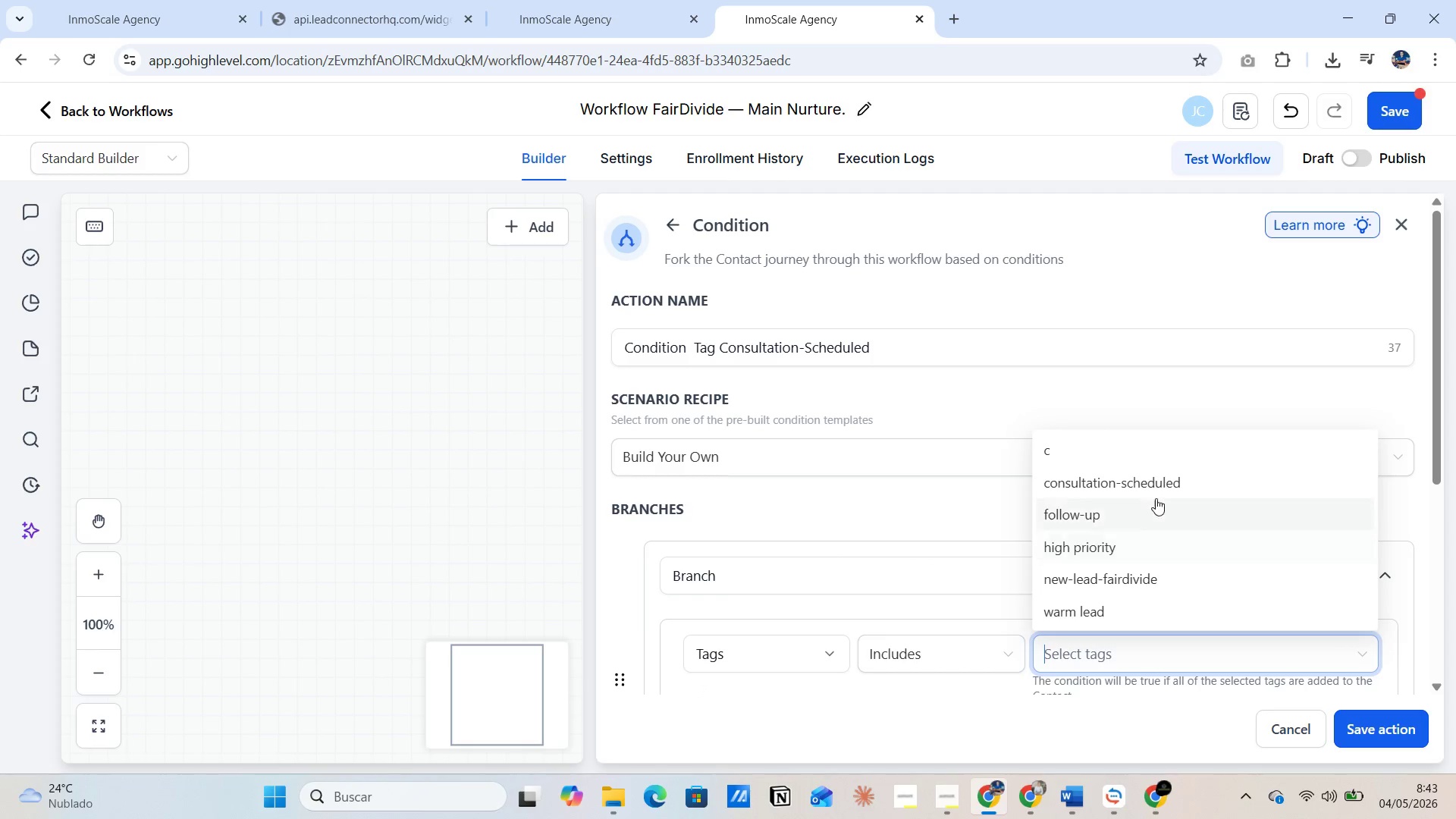 
left_click([1157, 490])
 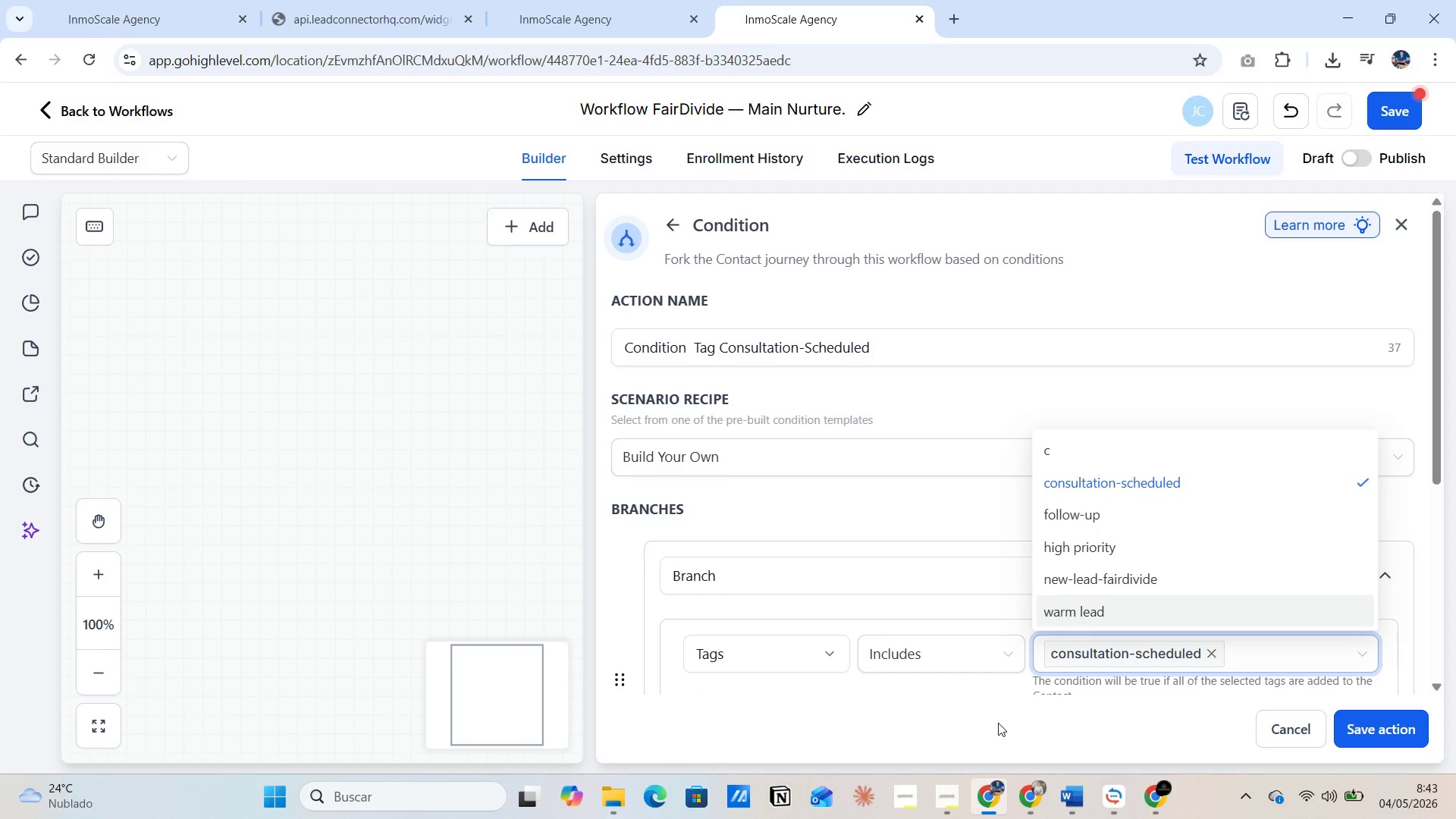 
left_click([996, 724])
 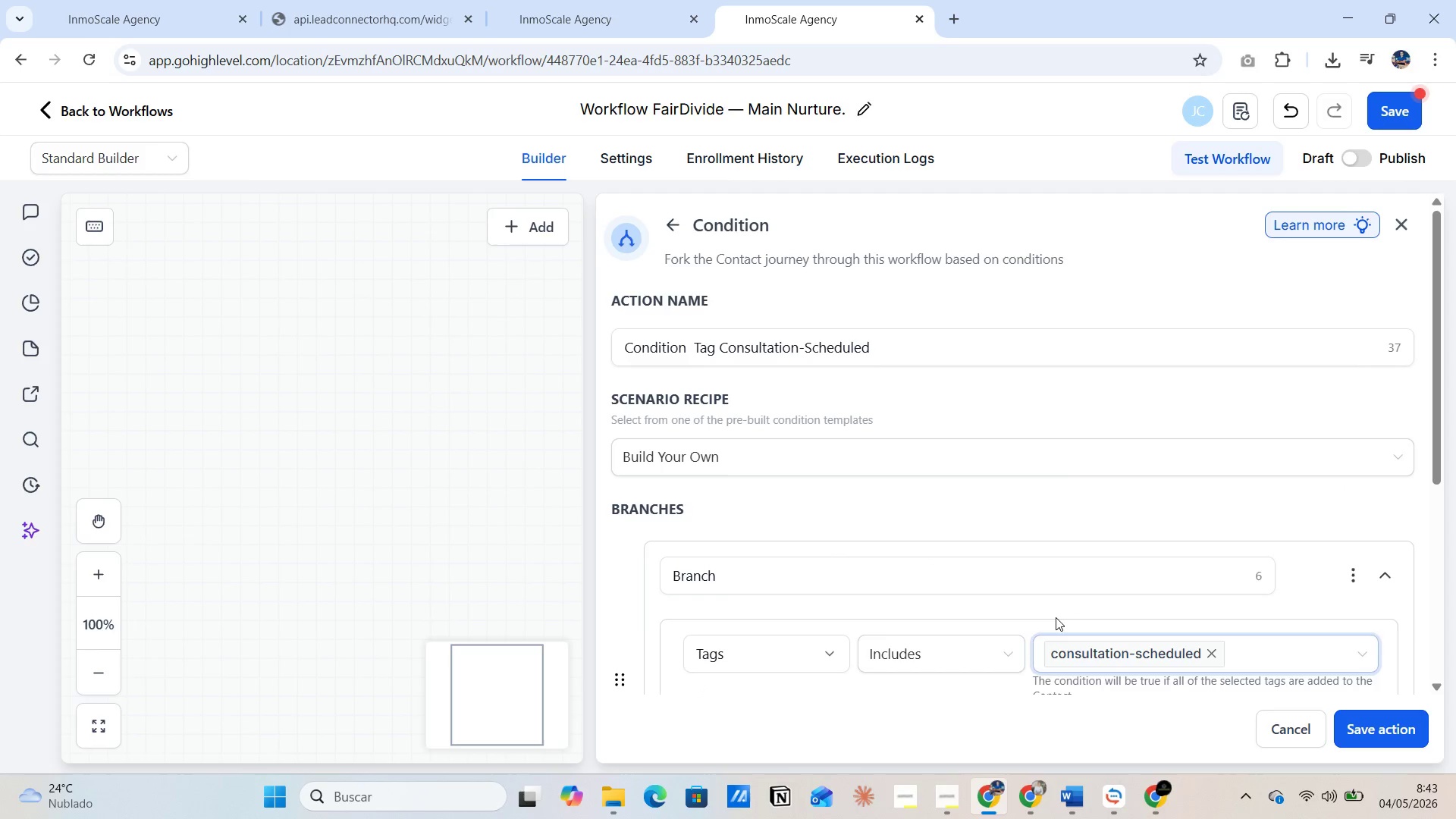 
scroll: coordinate [1051, 613], scroll_direction: down, amount: 3.0
 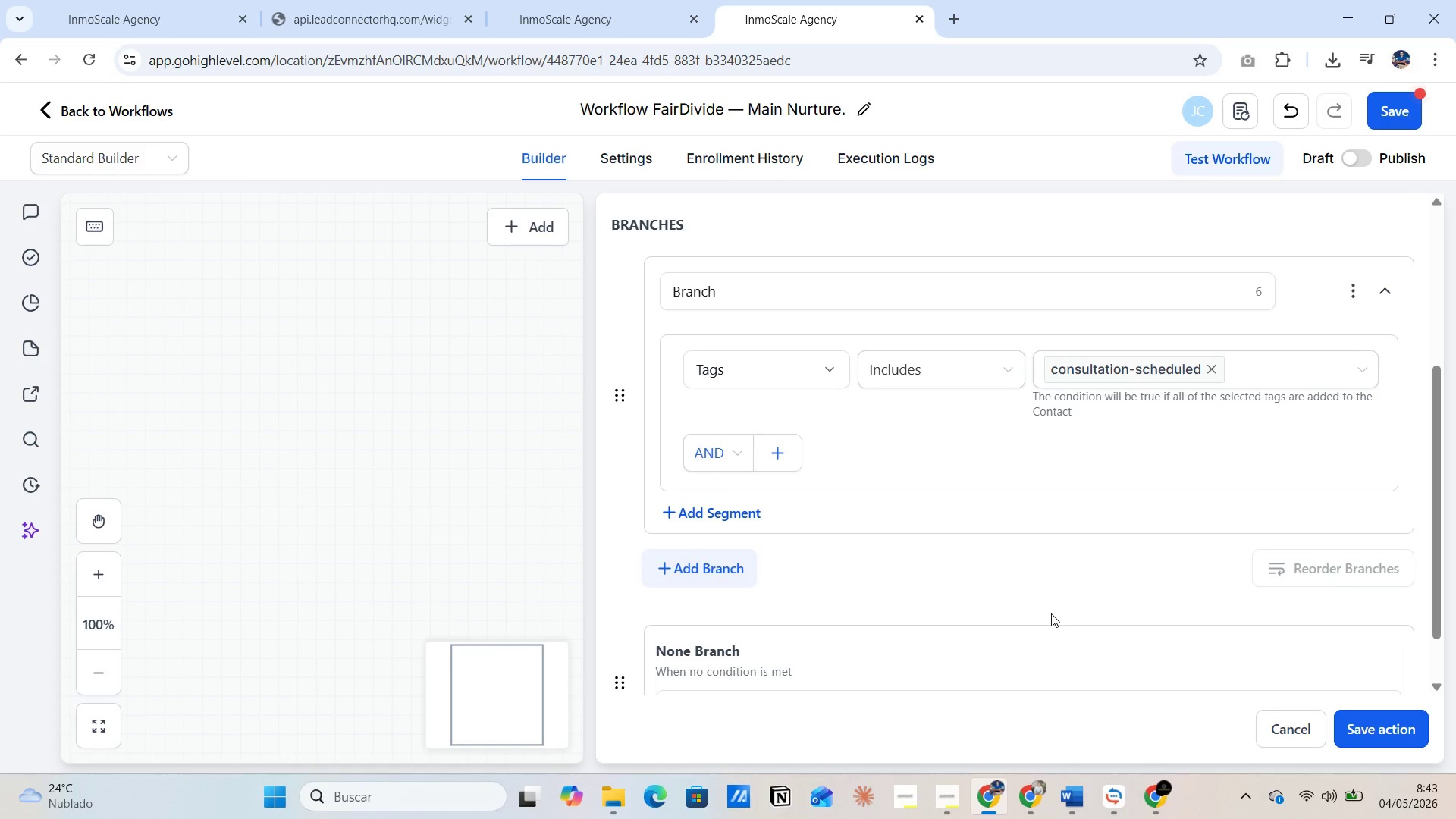 
wait(52.54)
 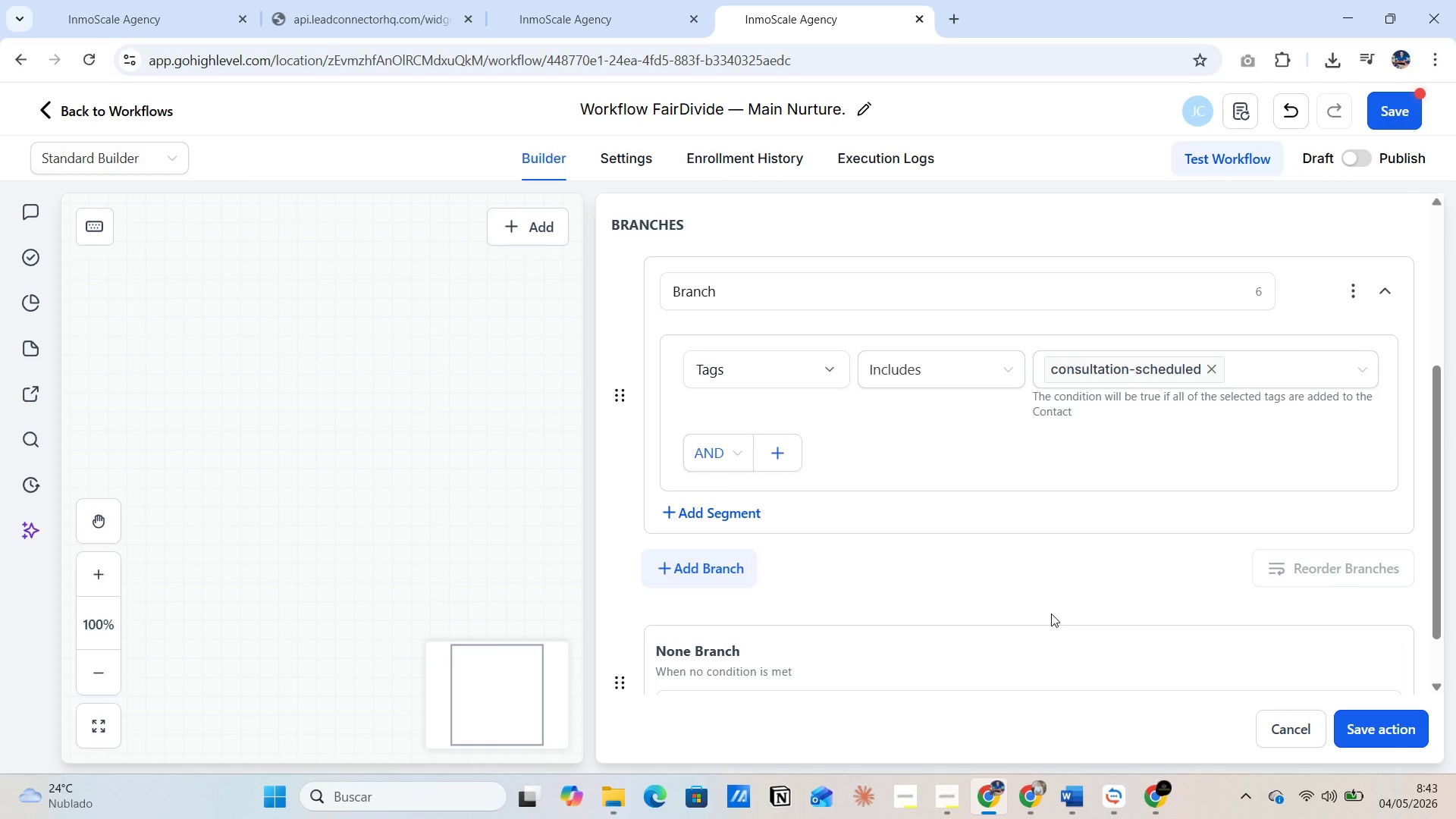 
left_click([1373, 731])
 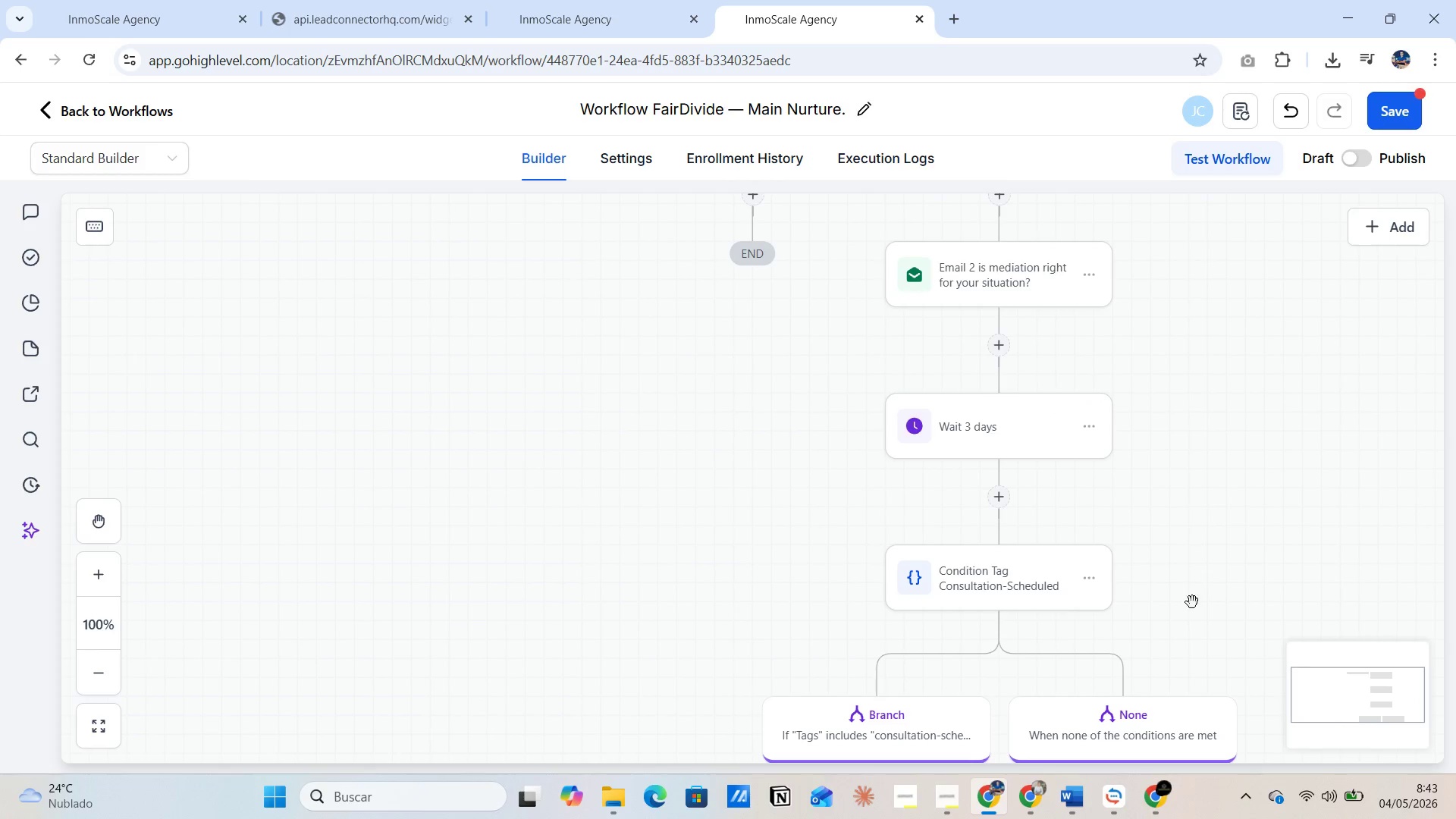 
scroll: coordinate [1116, 580], scroll_direction: down, amount: 3.0
 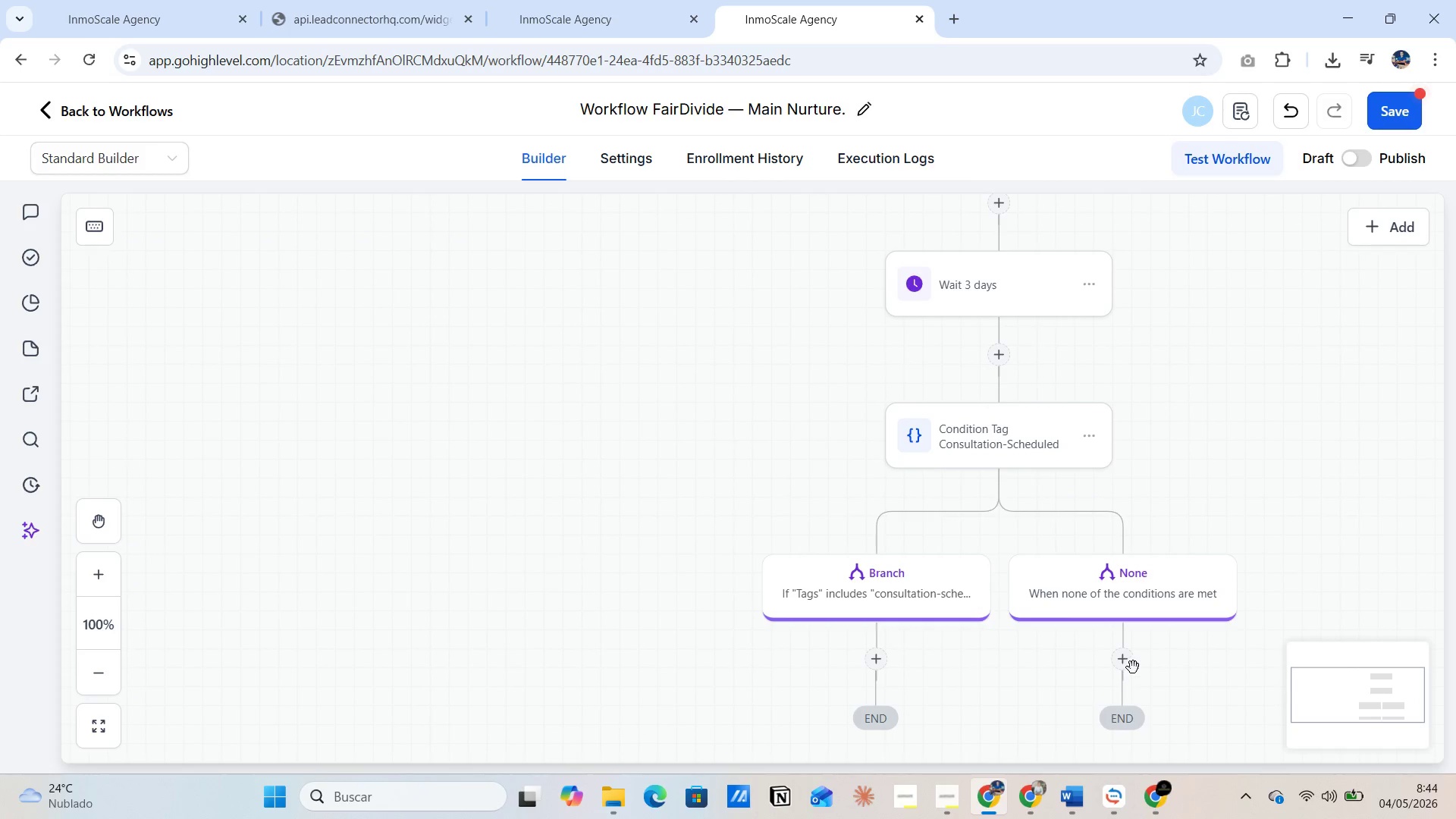 
left_click([1129, 661])
 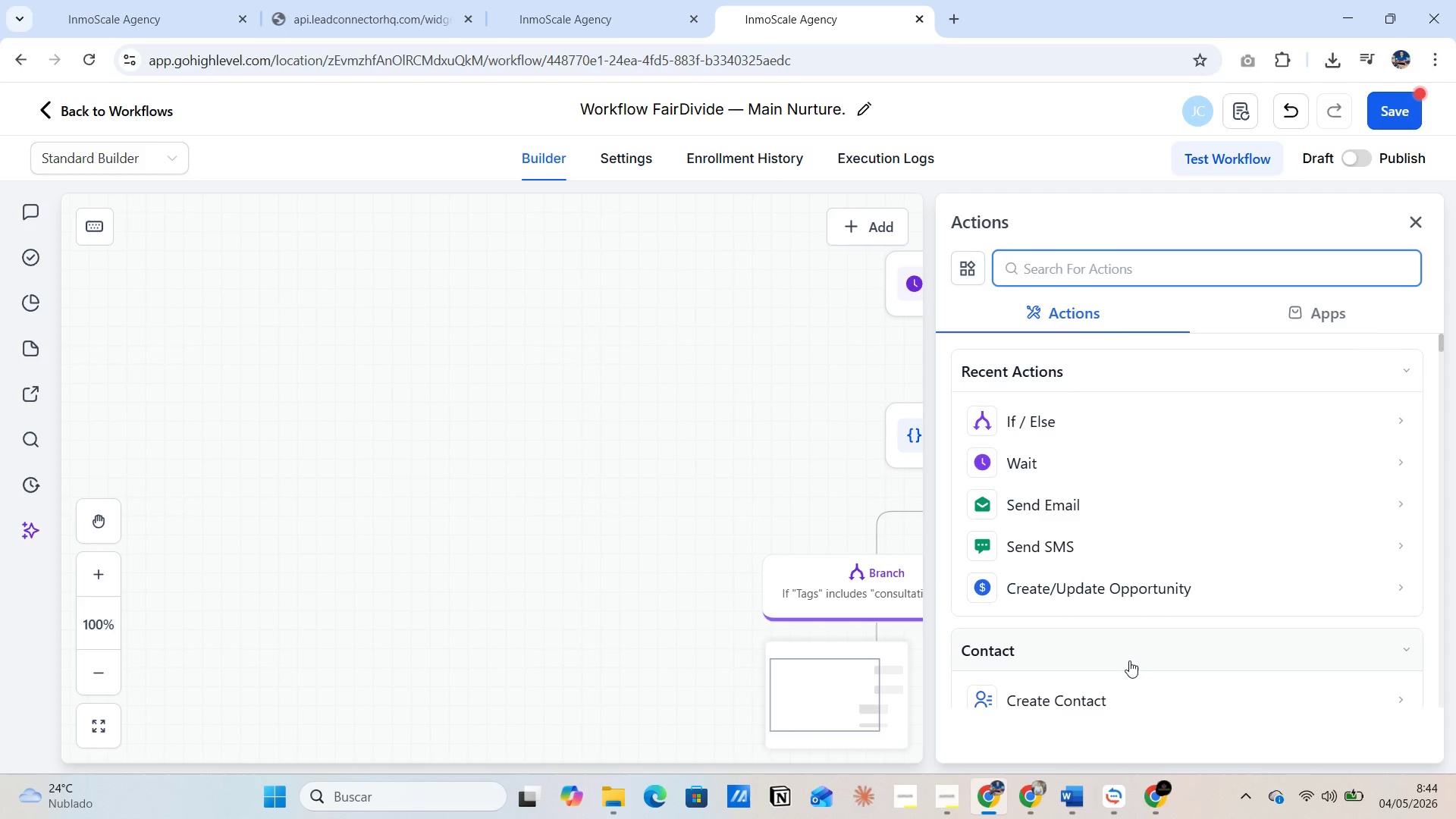 
wait(13.98)
 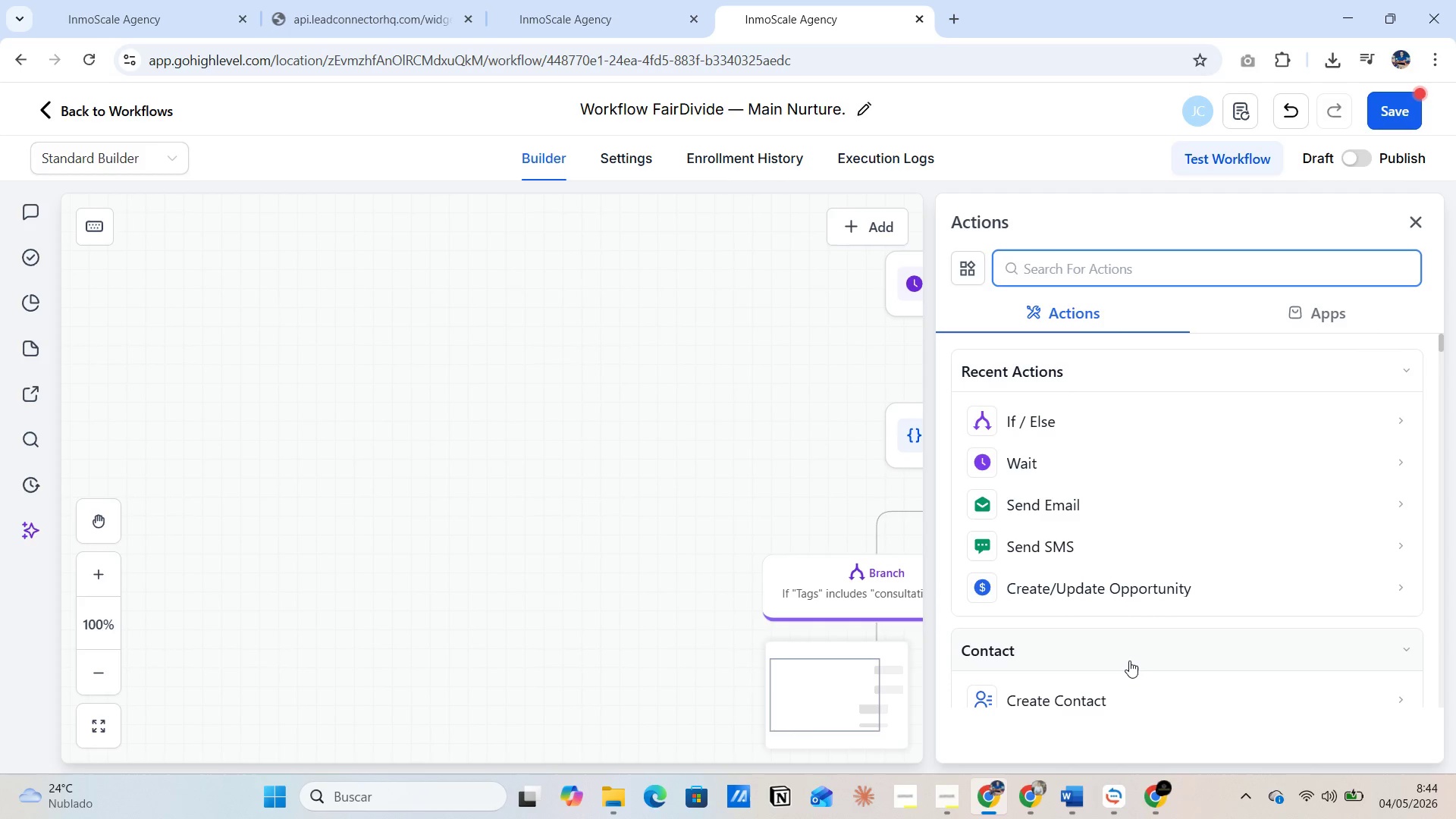 
left_click([1059, 549])
 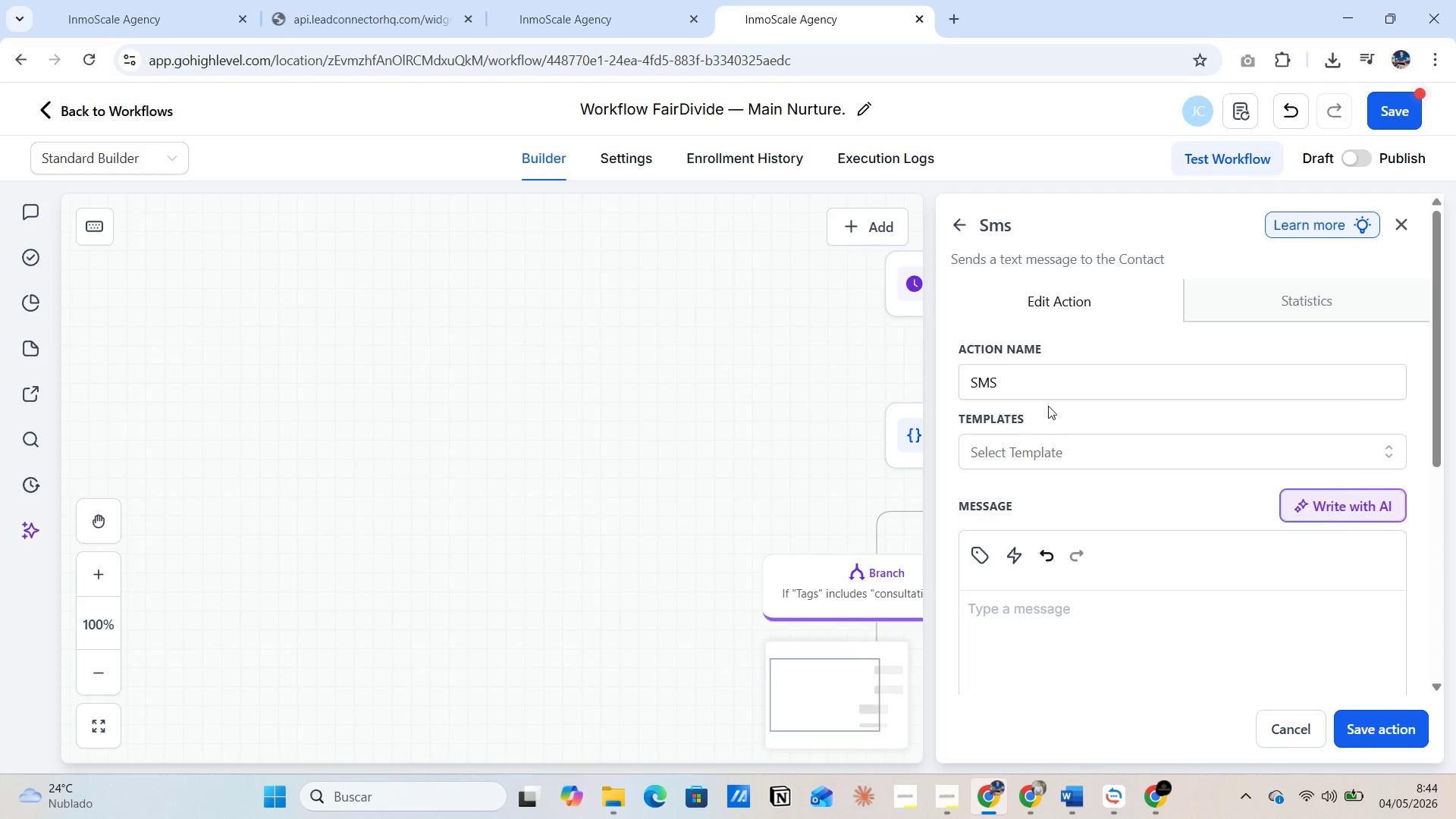 
left_click([1037, 383])
 